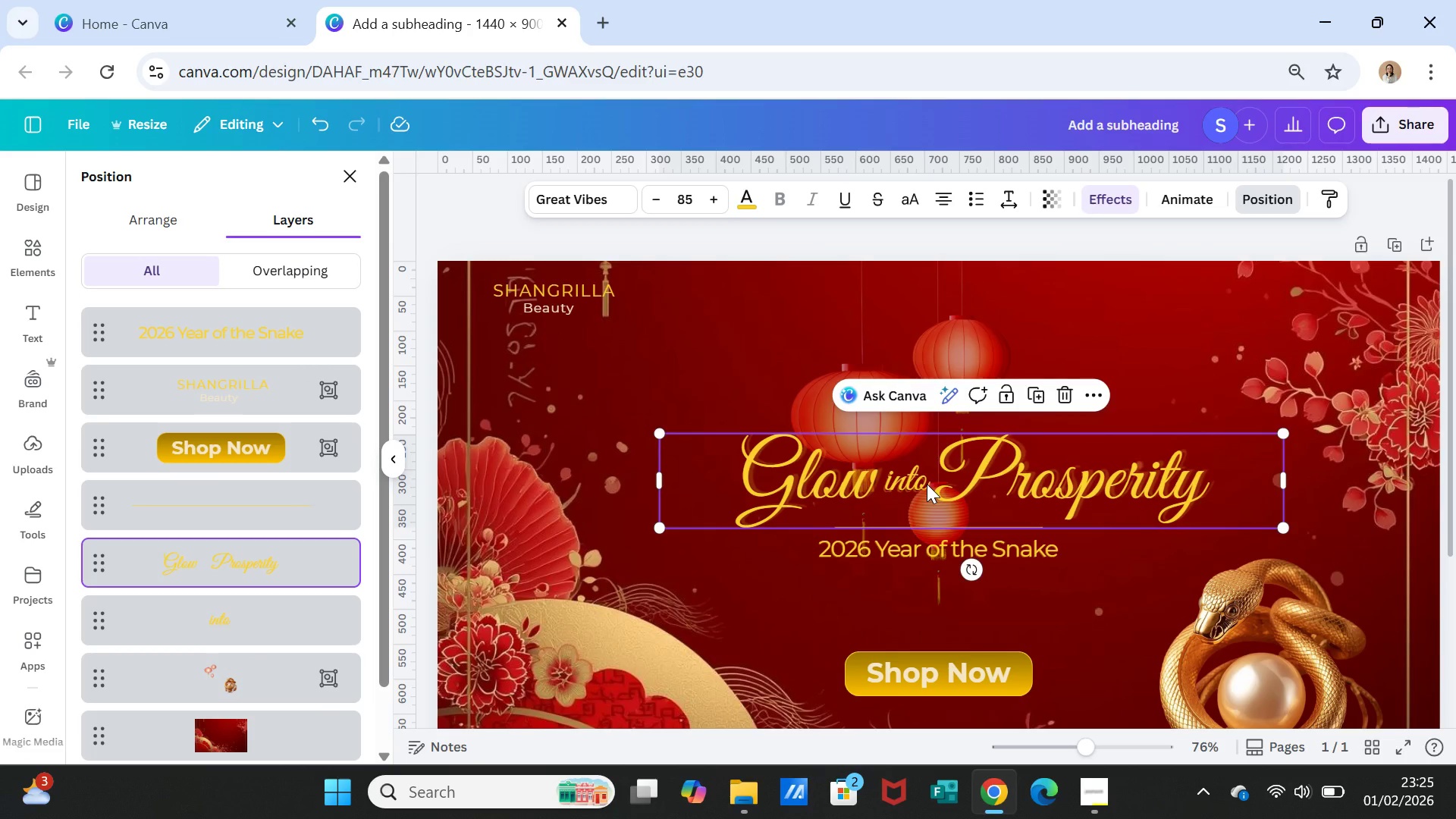 
hold_key(key=ShiftLeft, duration=1.52)
 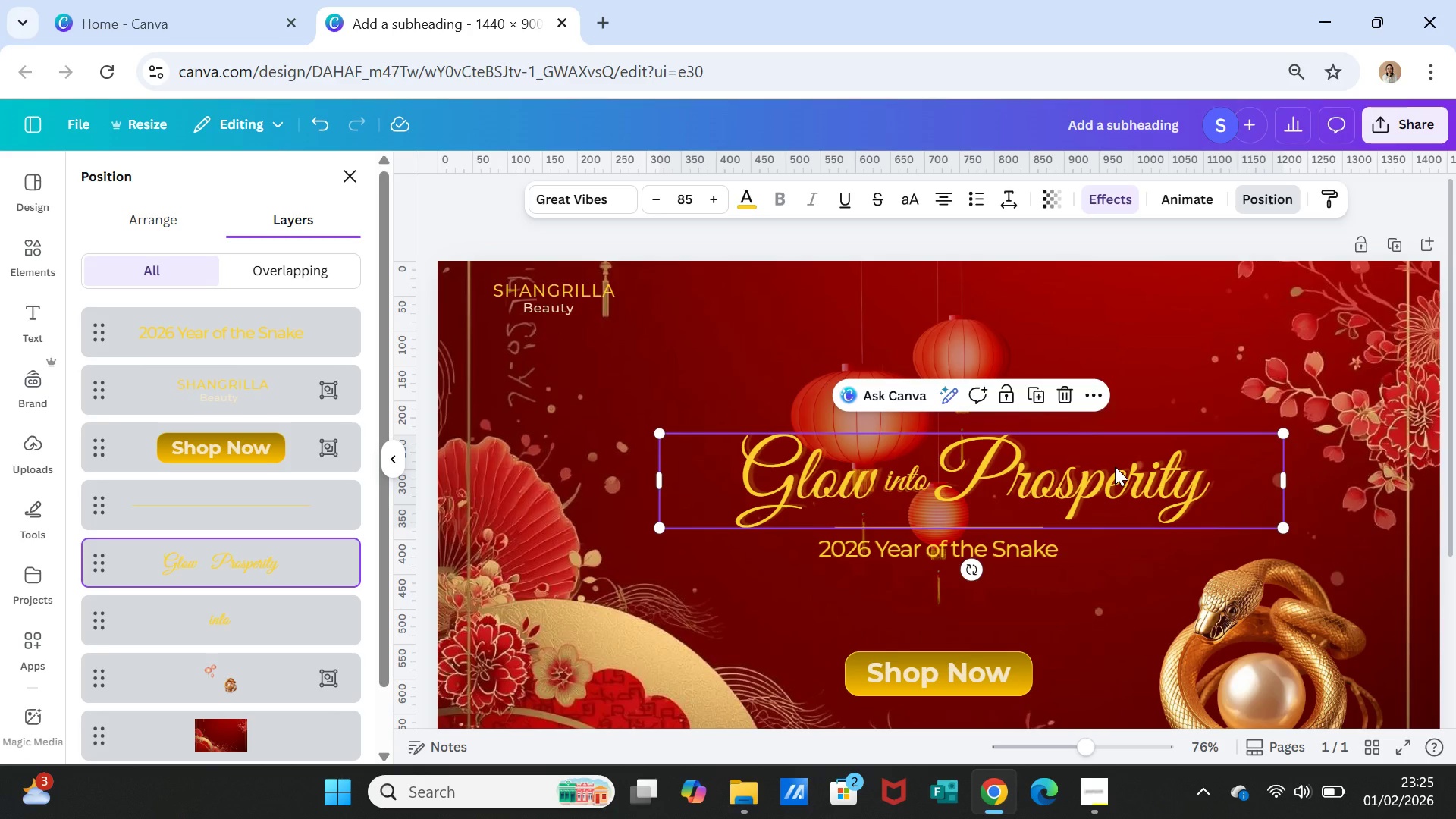 
left_click_drag(start_coordinate=[1115, 466], to_coordinate=[1116, 463])
 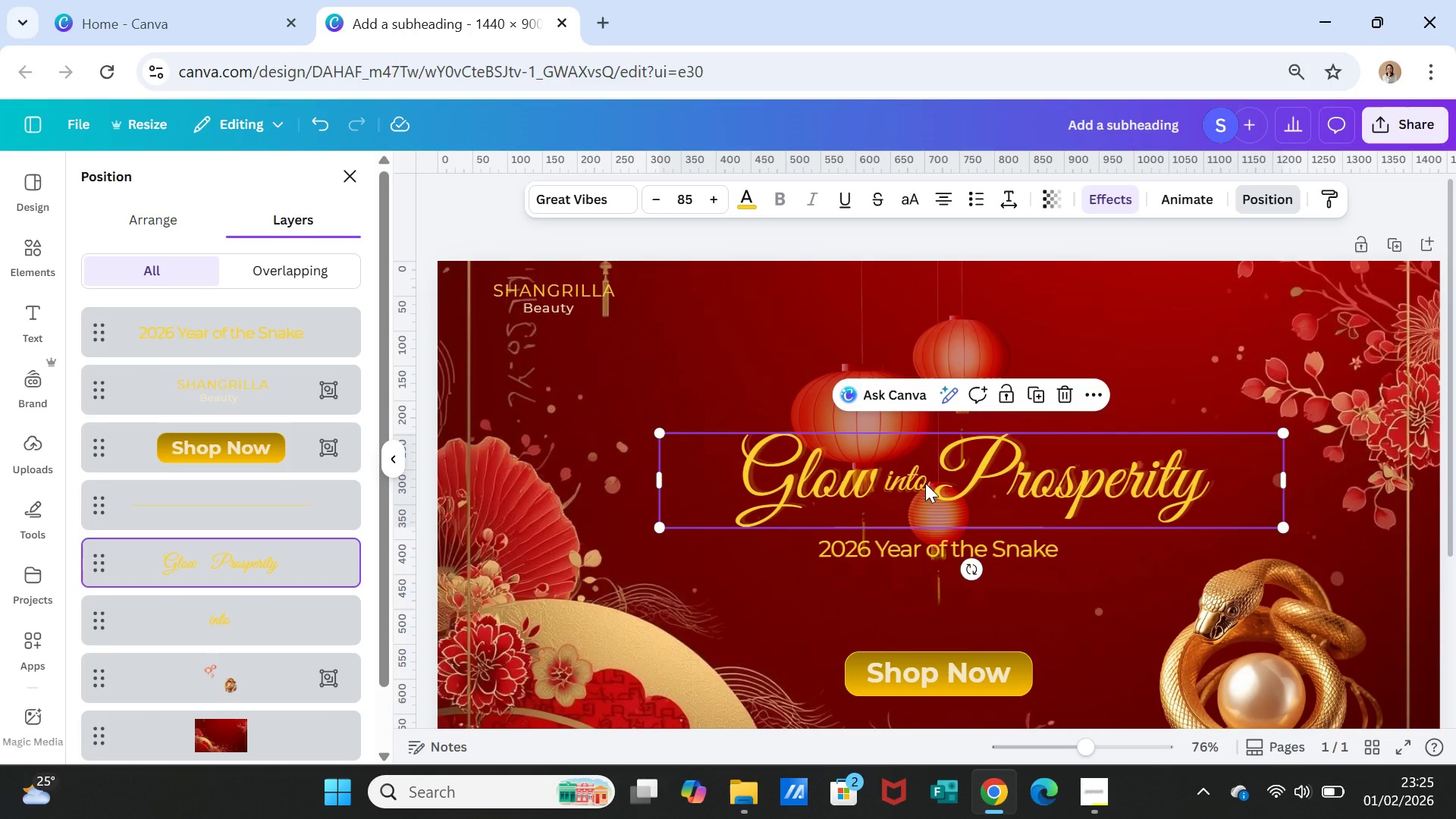 
left_click([925, 483])
 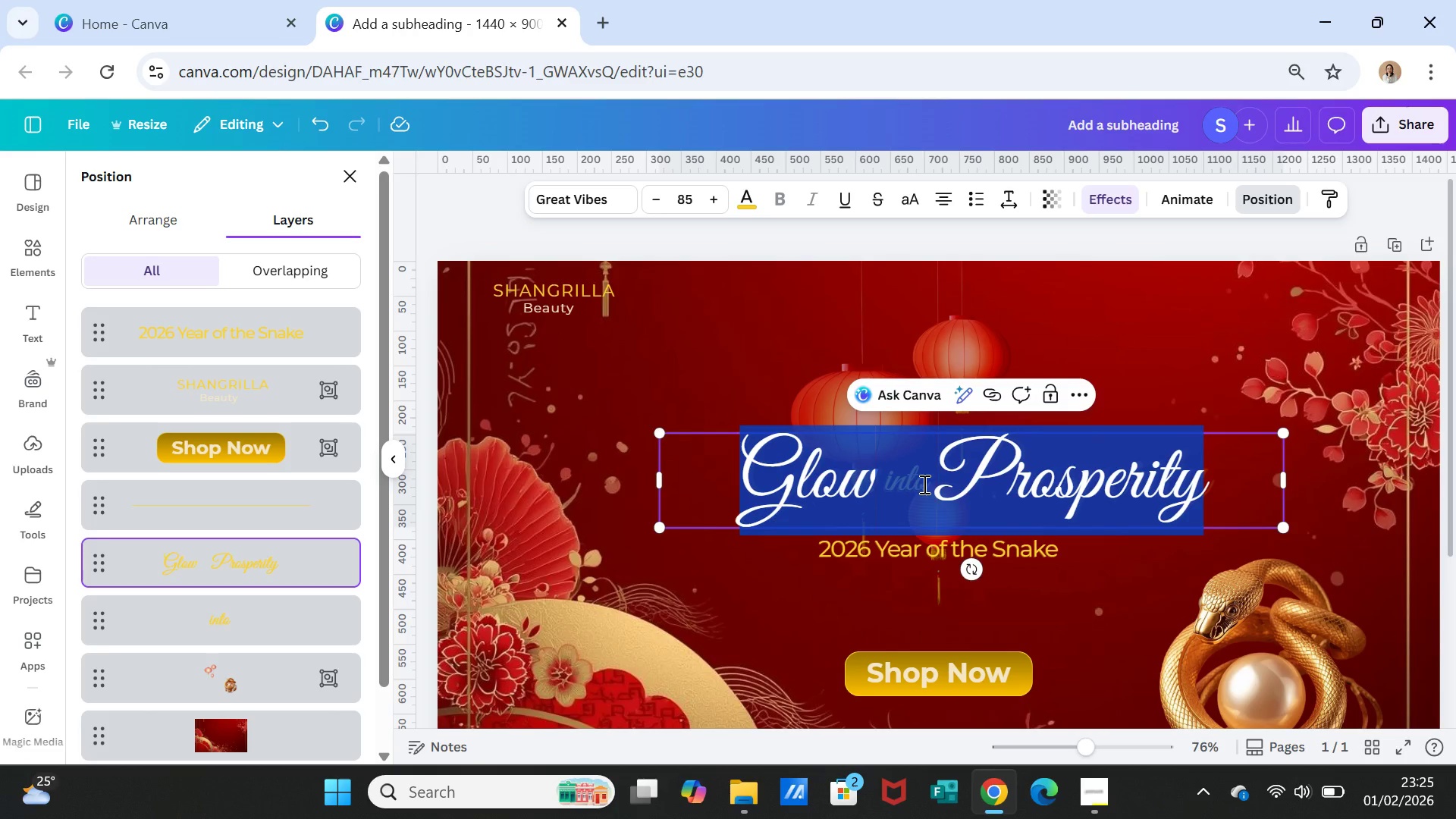 
left_click([982, 488])
 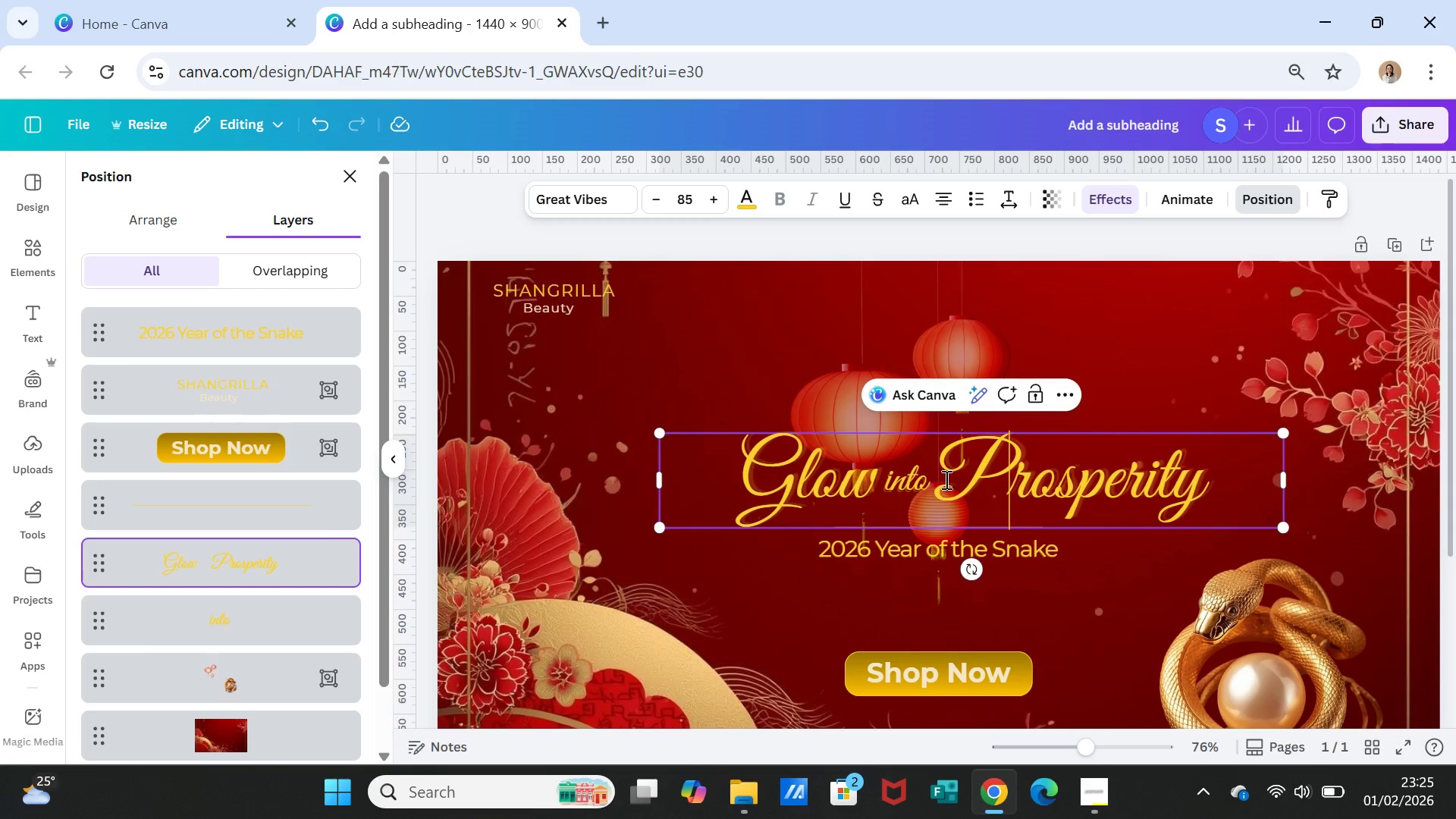 
left_click([1040, 473])
 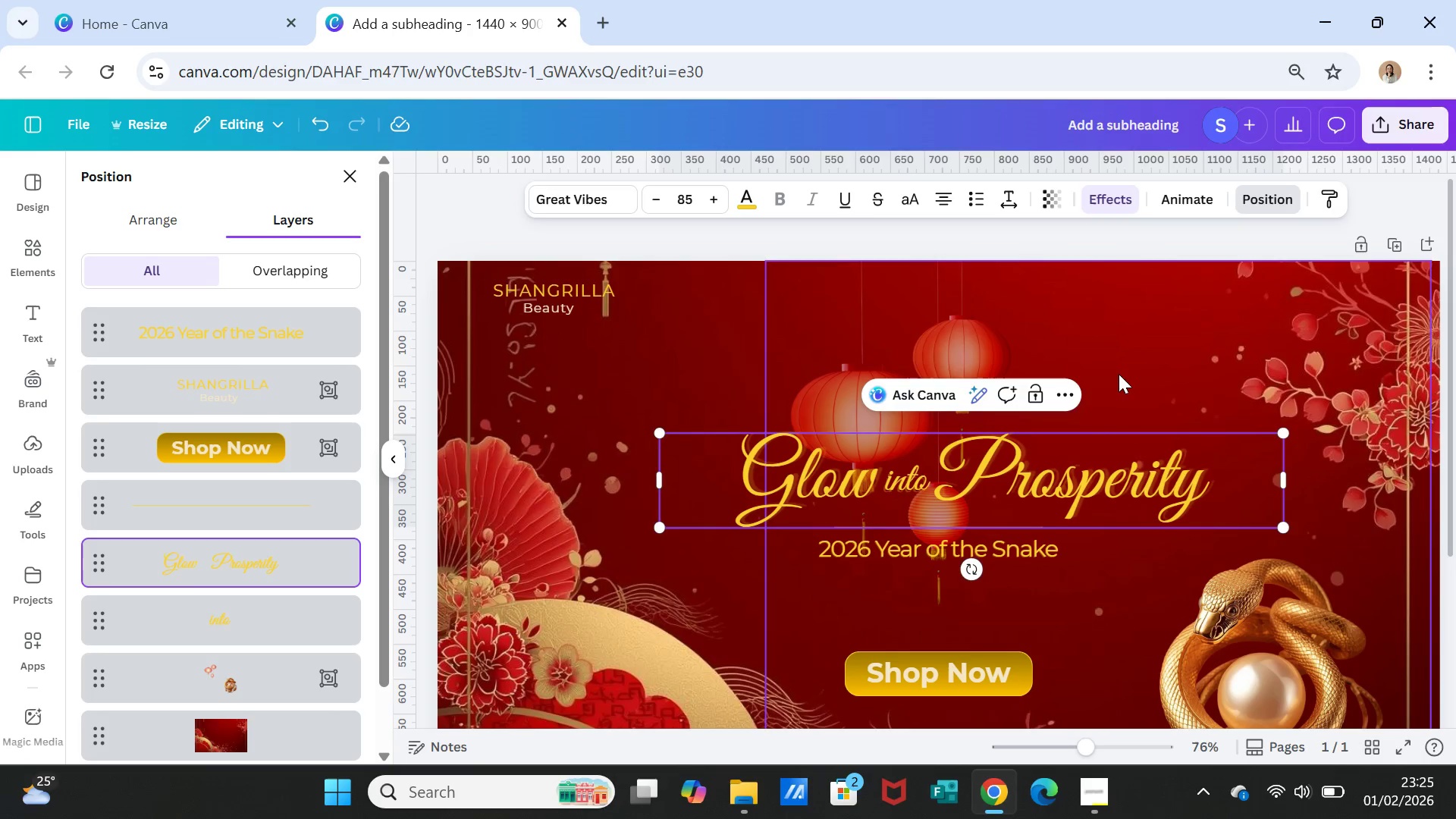 
left_click([1119, 373])
 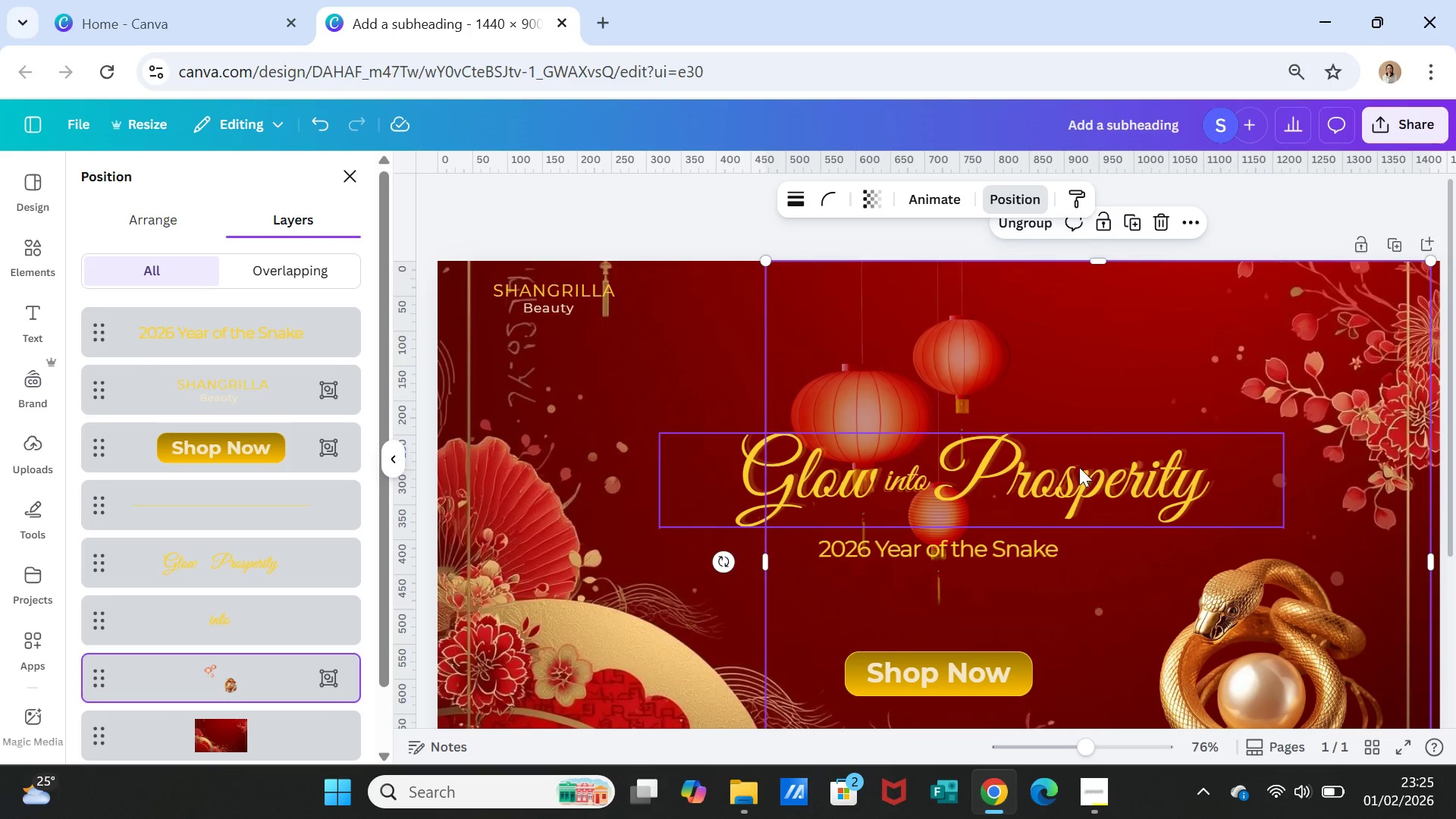 
left_click([1079, 467])
 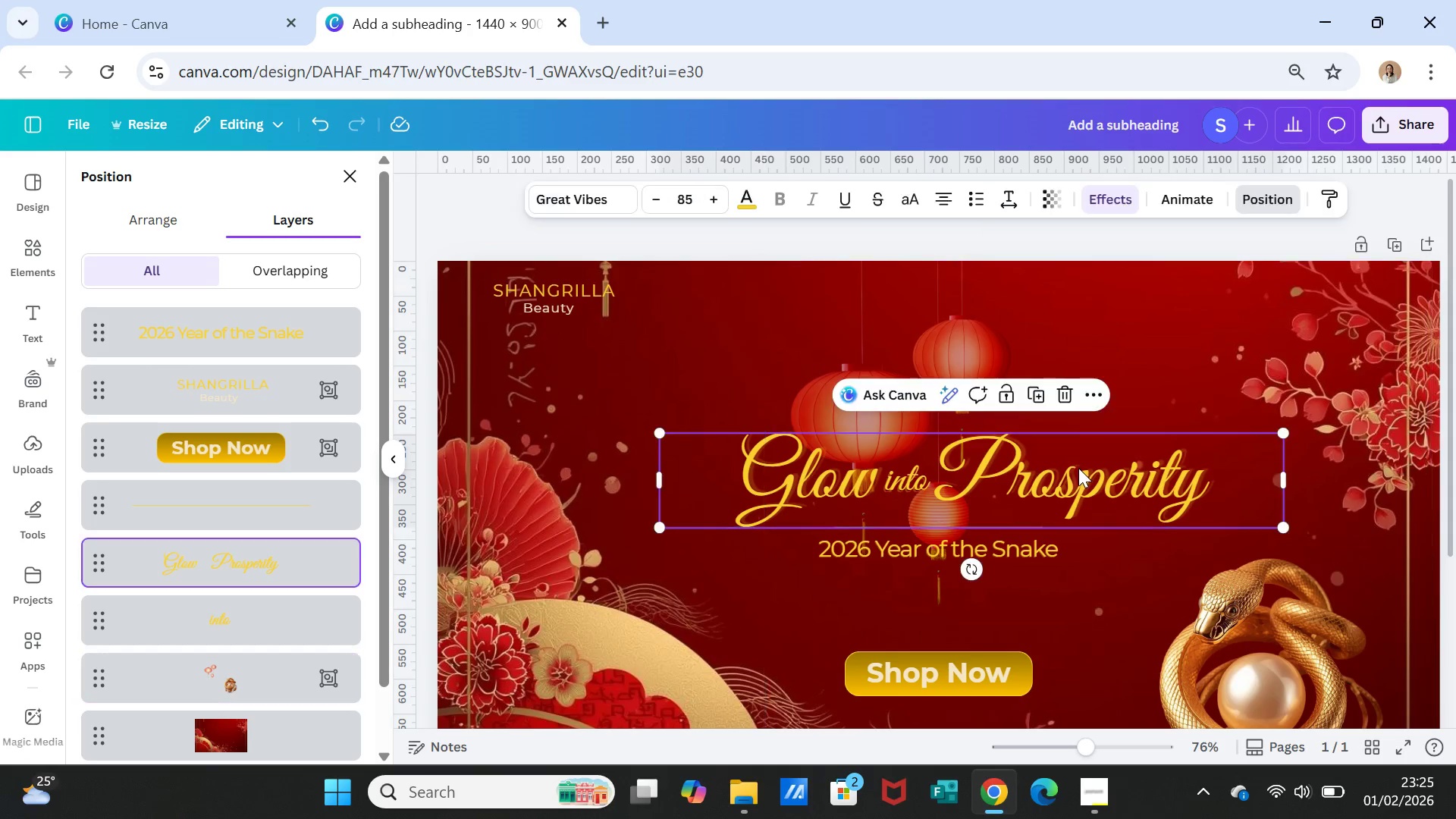 
right_click([1078, 468])
 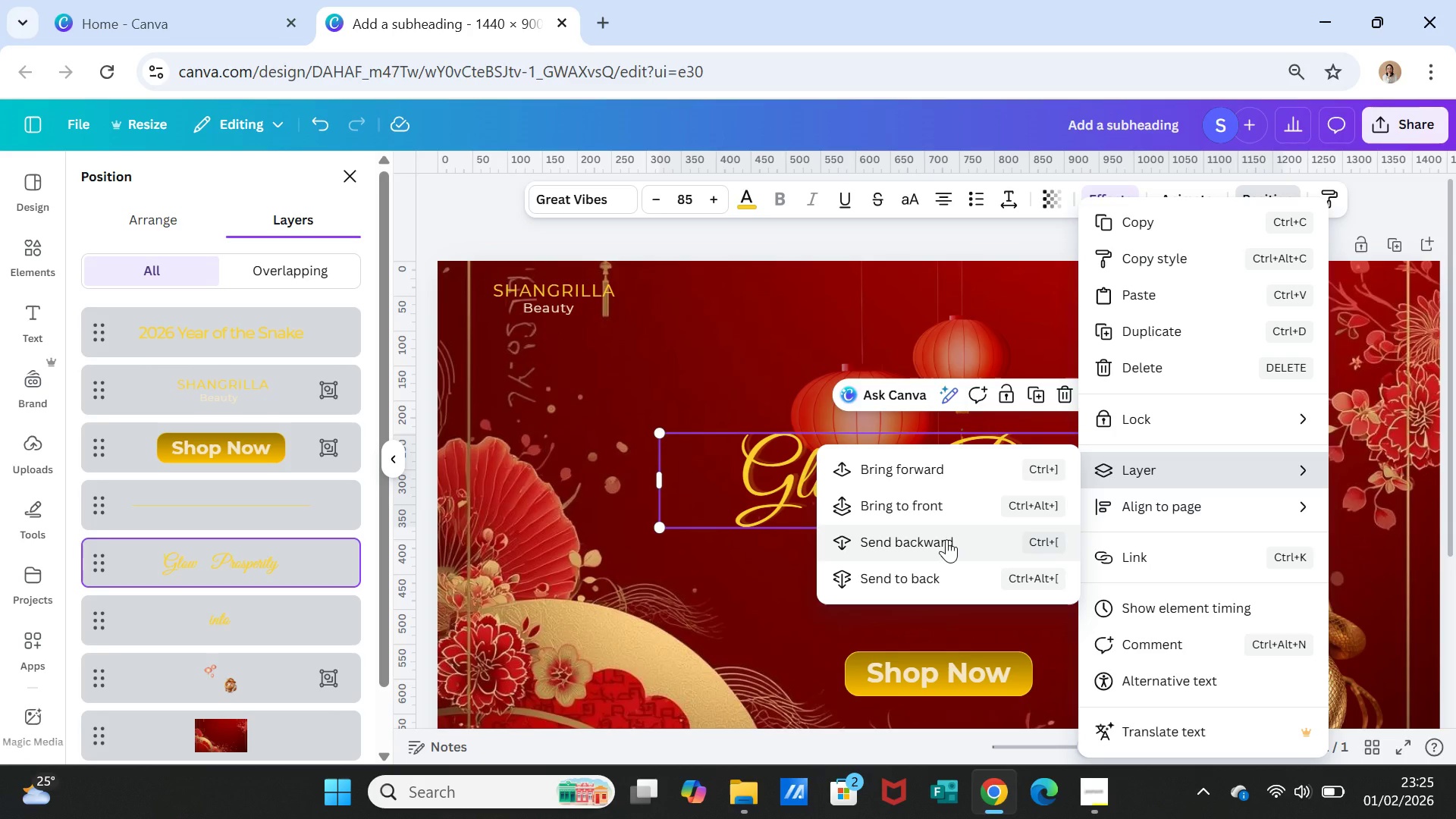 
left_click([933, 569])
 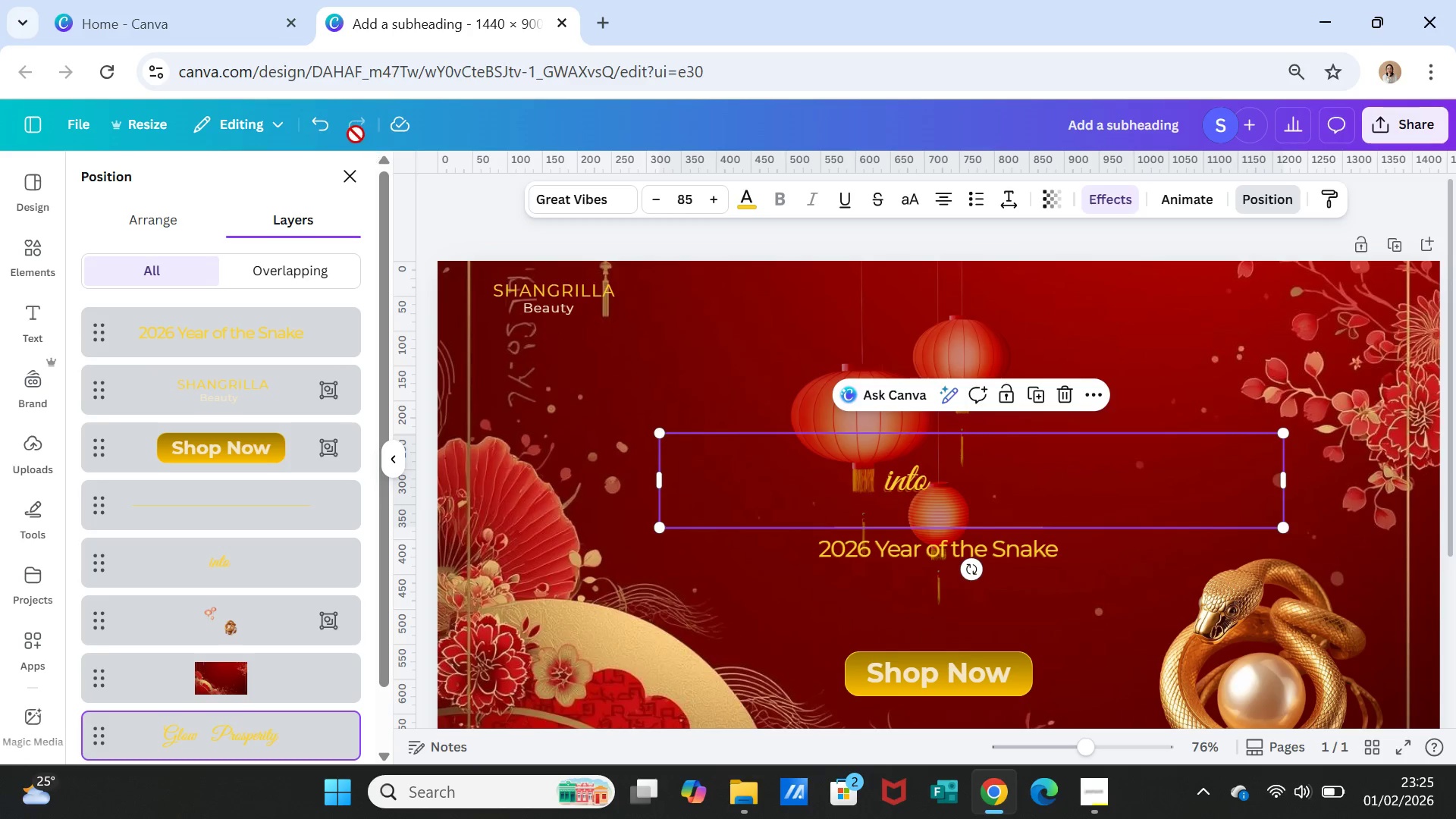 
left_click([322, 121])
 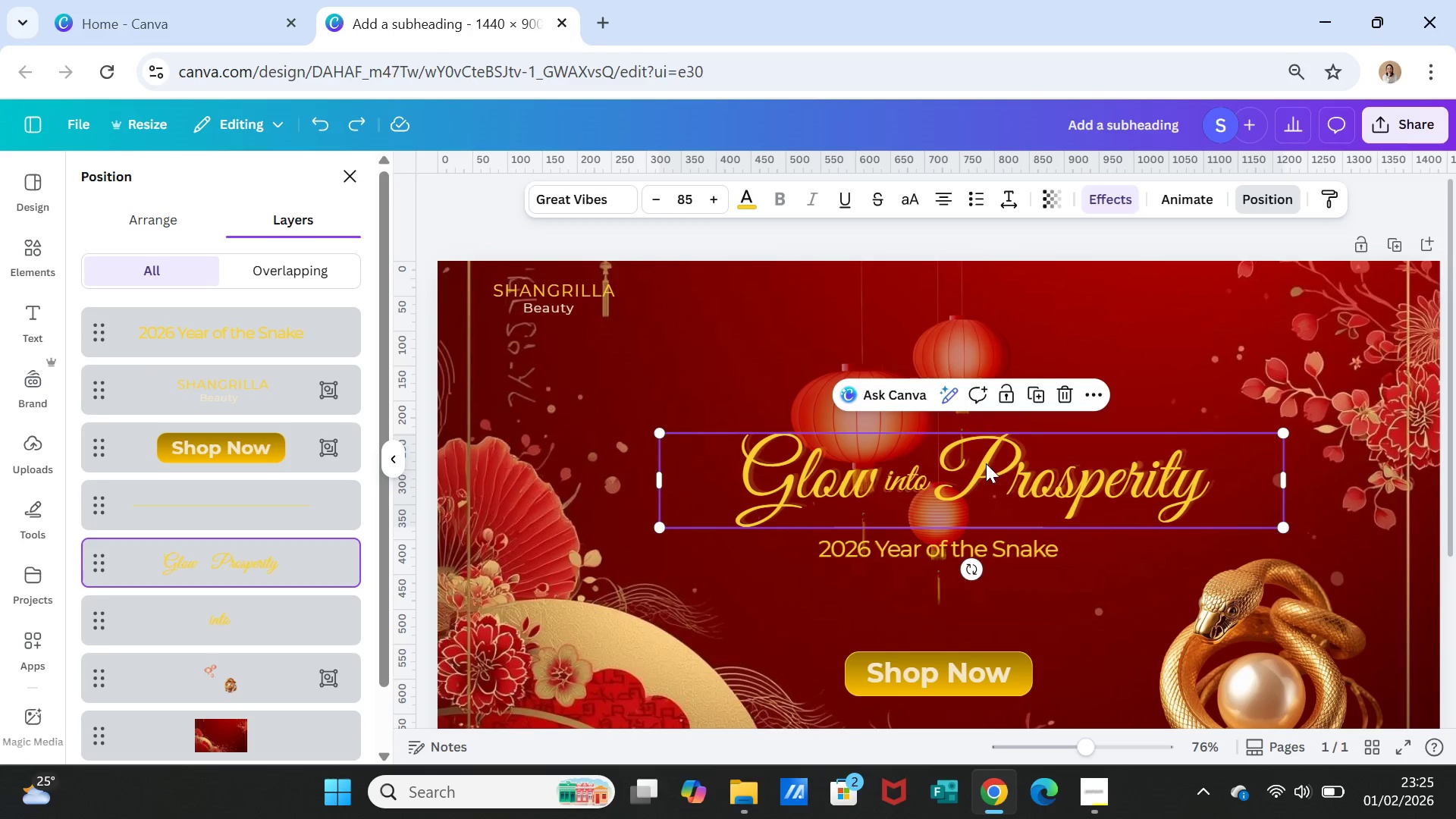 
right_click([986, 463])
 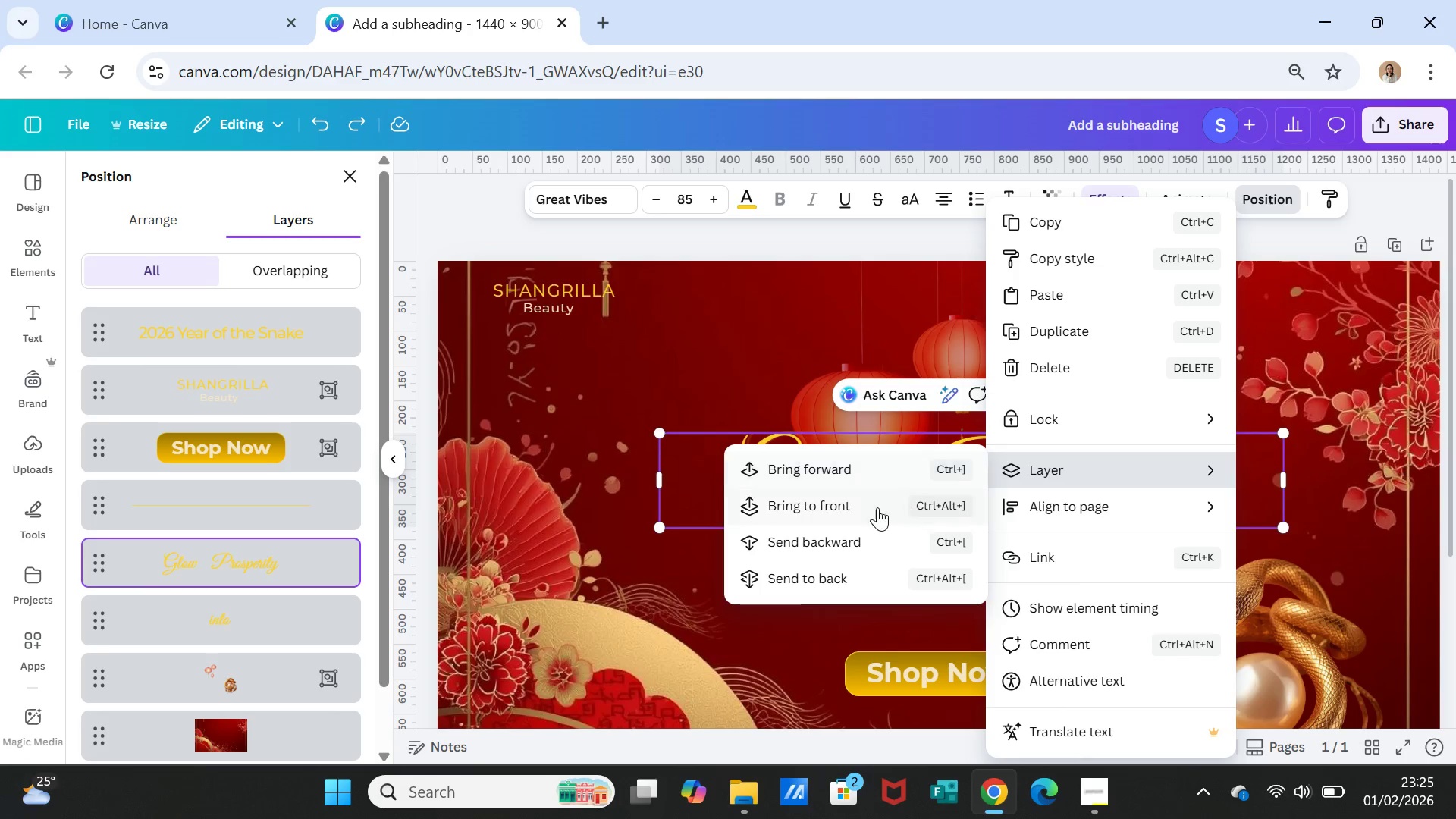 
left_click([843, 541])
 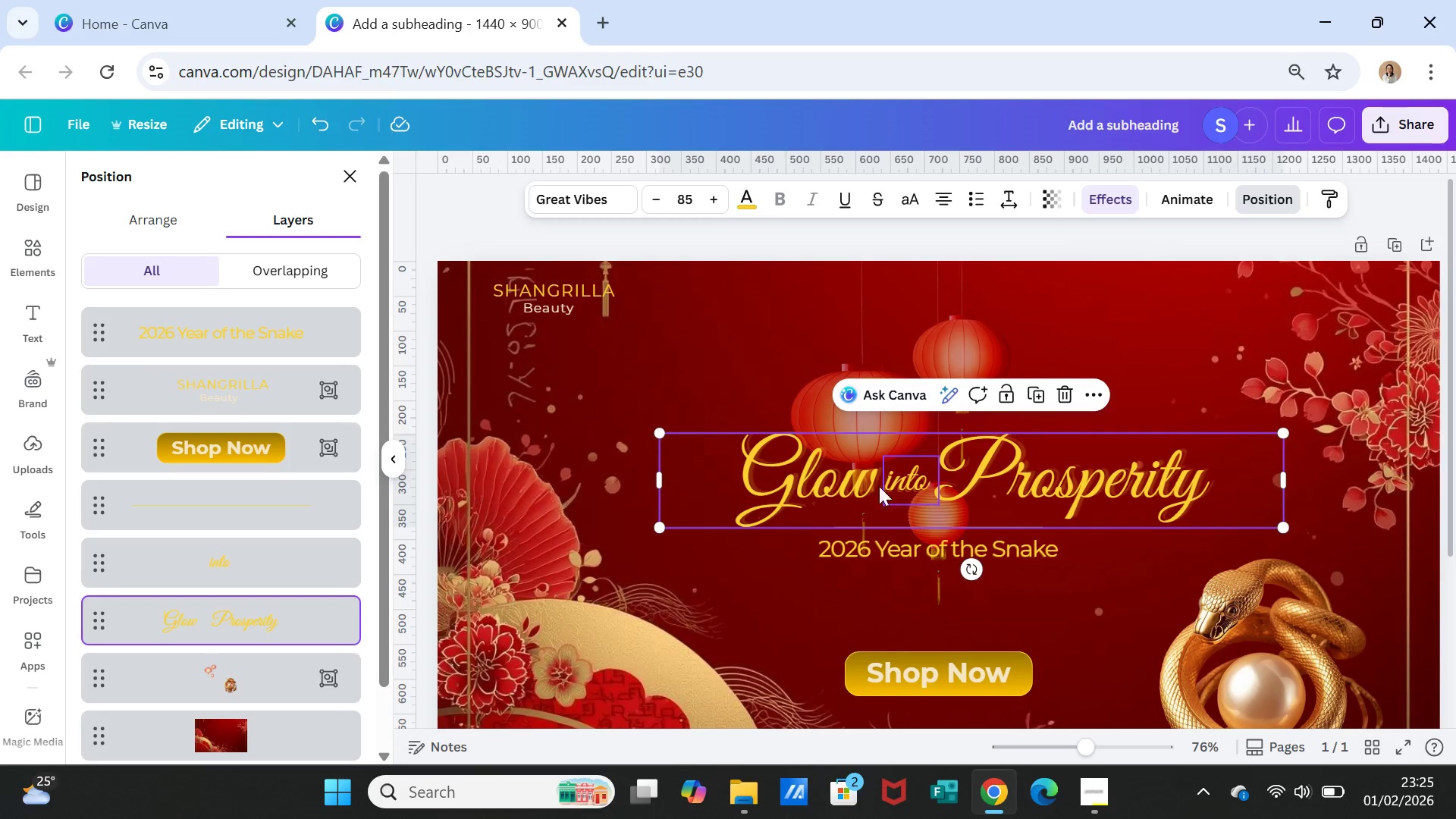 
left_click([816, 479])
 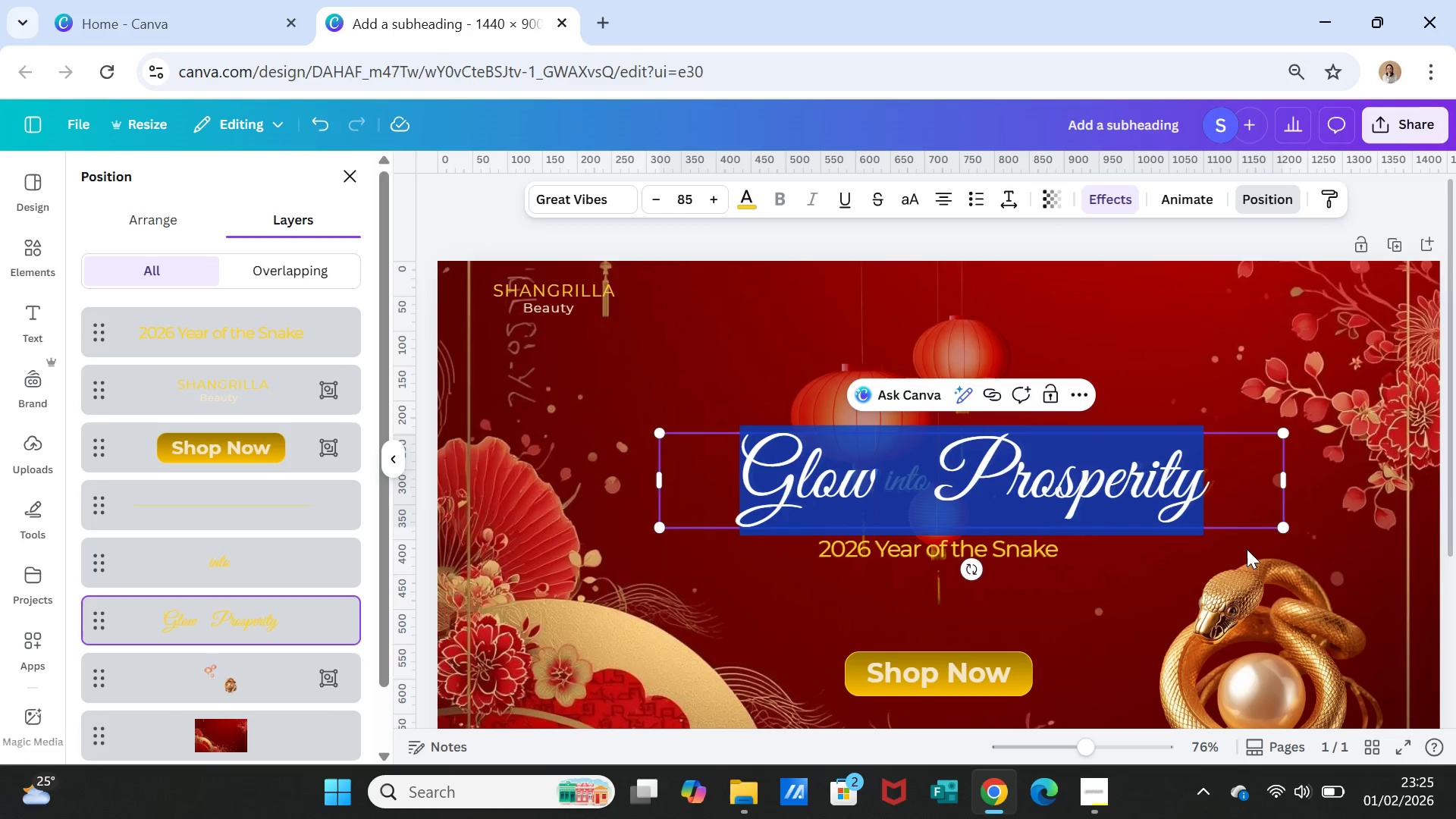 
left_click([1220, 573])
 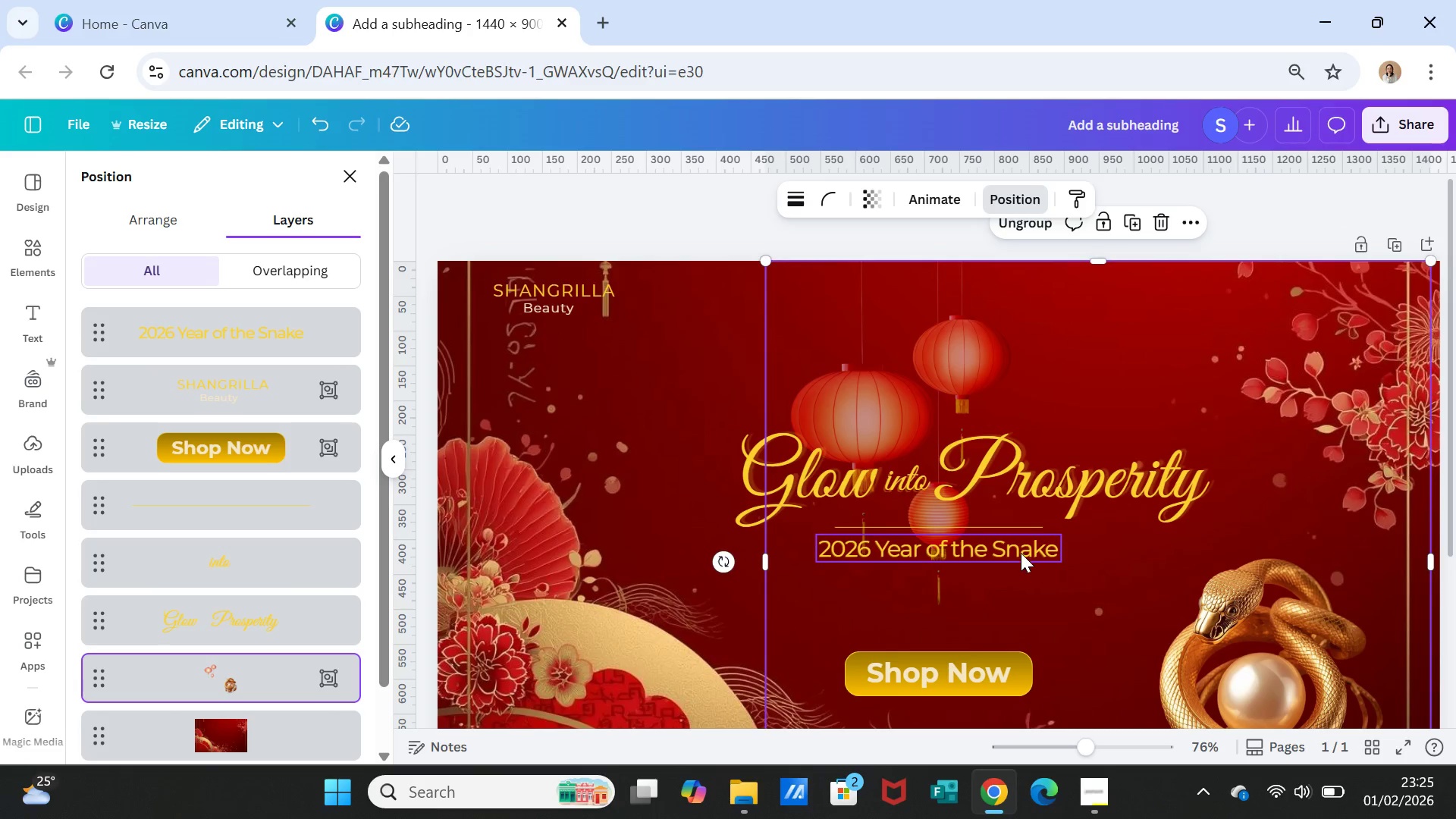 
left_click([1020, 552])
 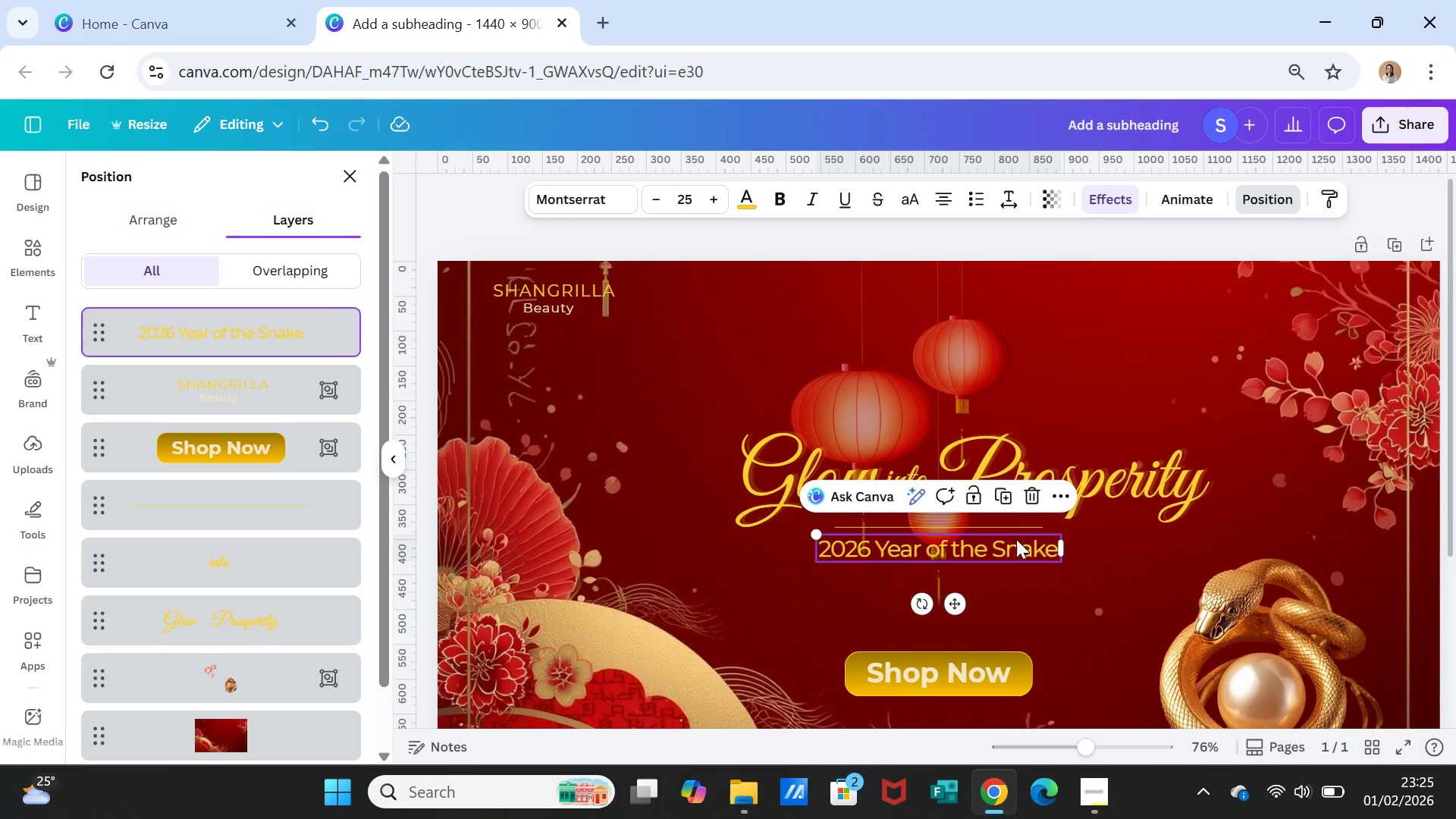 
hold_key(key=ShiftLeft, duration=3.16)
left_click_drag(start_coordinate=[1018, 527], to_coordinate=[807, 477])
 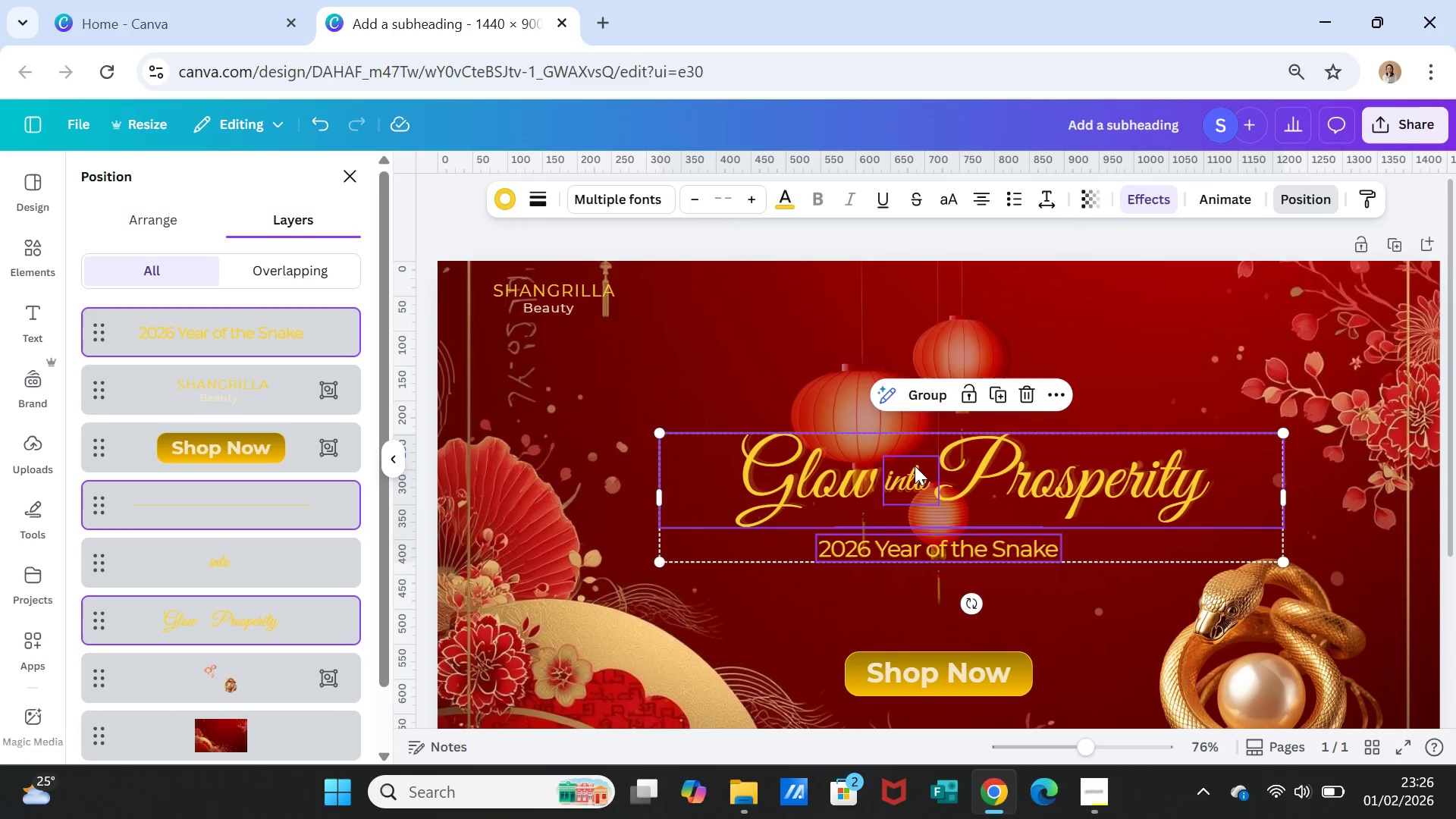 
left_click([807, 477])
 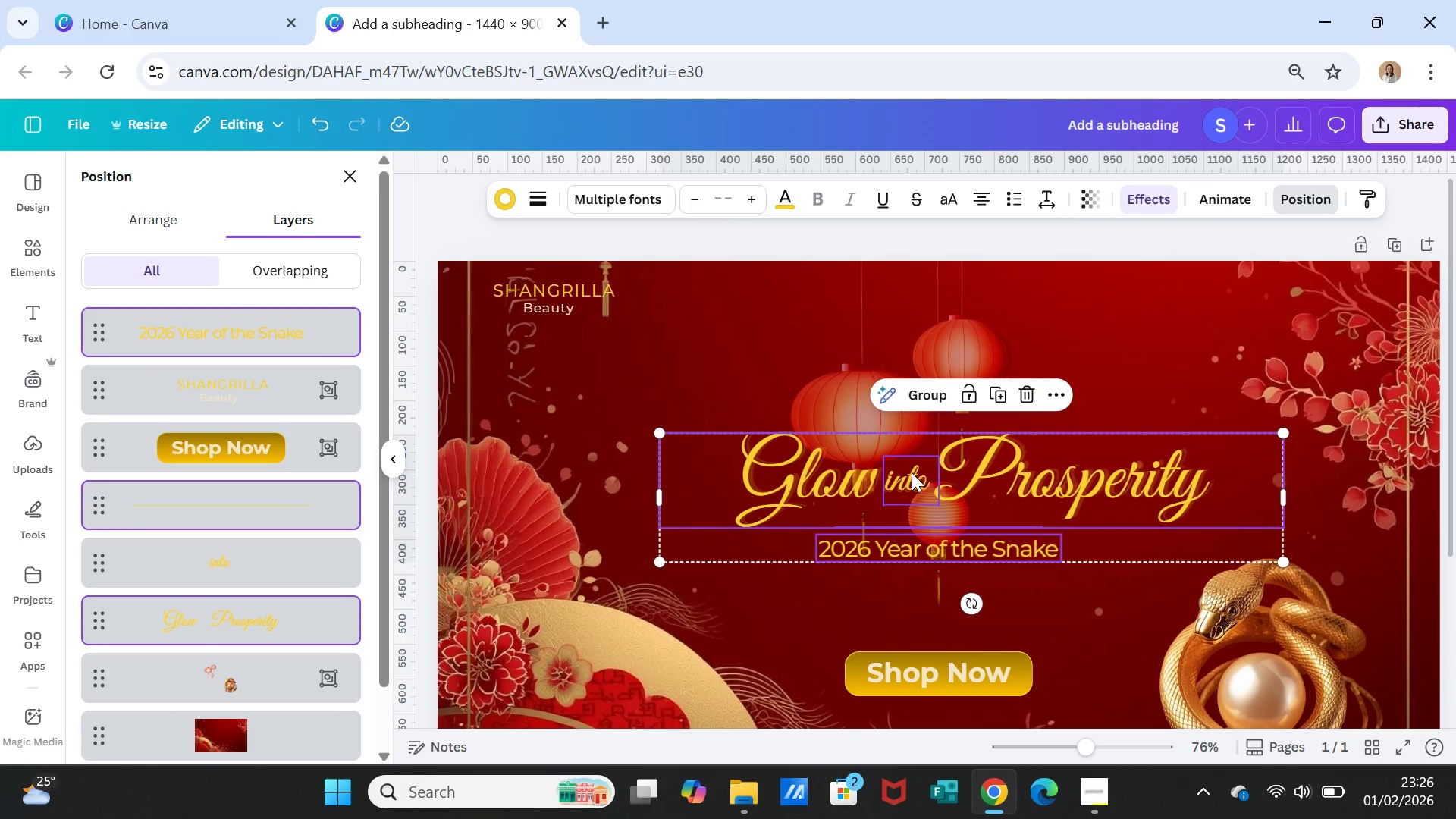 
left_click([912, 473])
 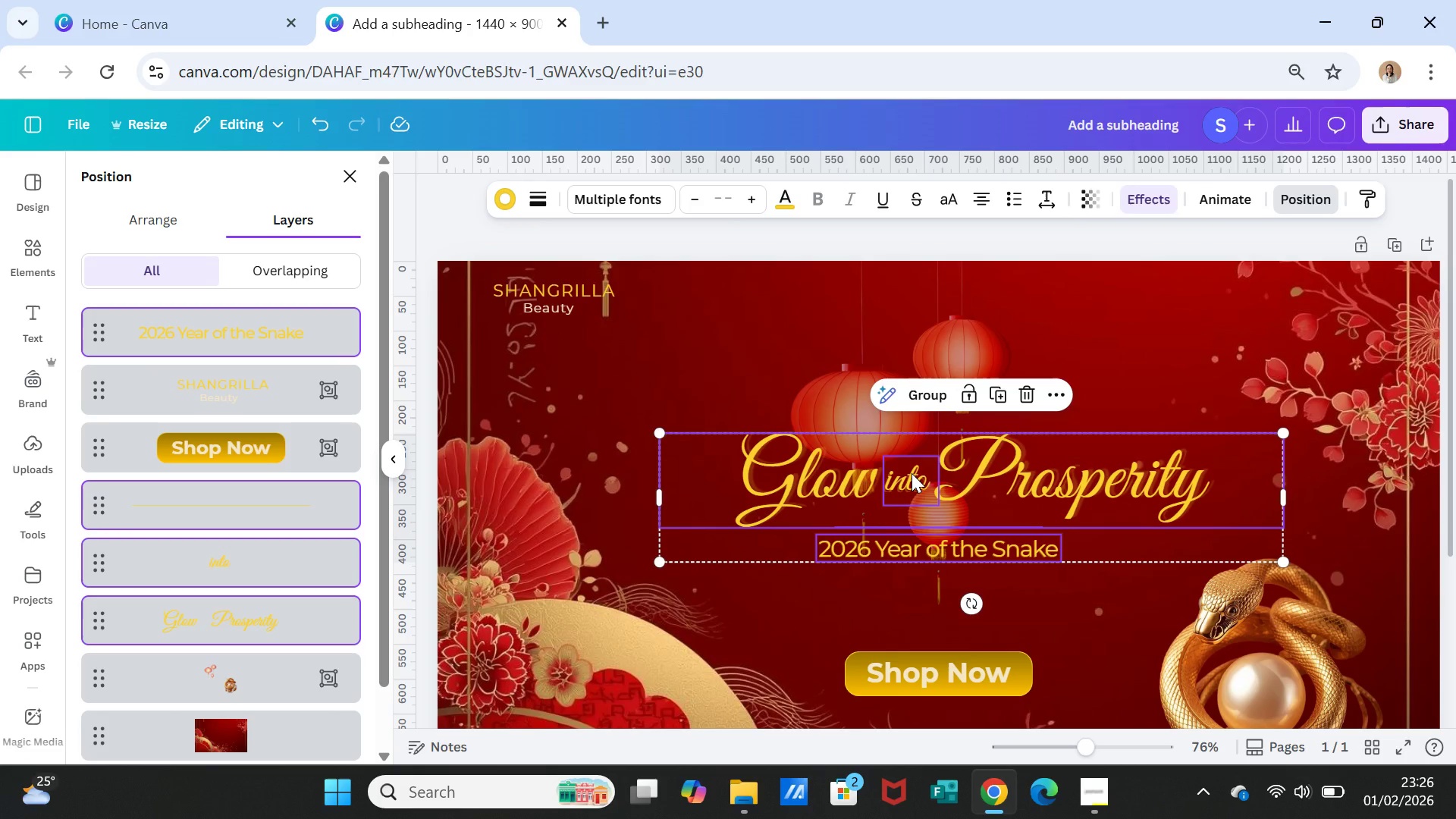 
right_click([912, 473])
 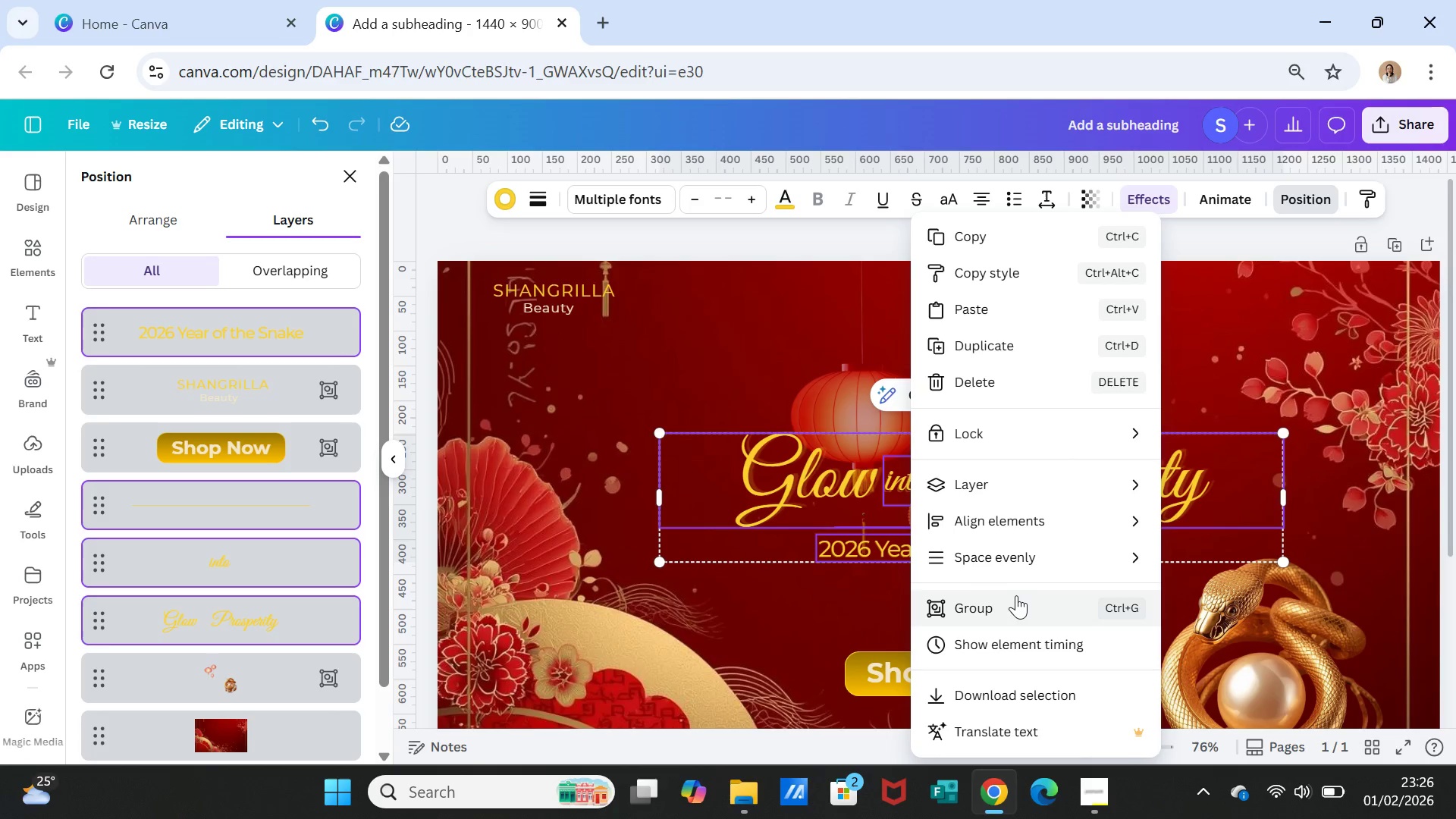 
left_click([1013, 602])
 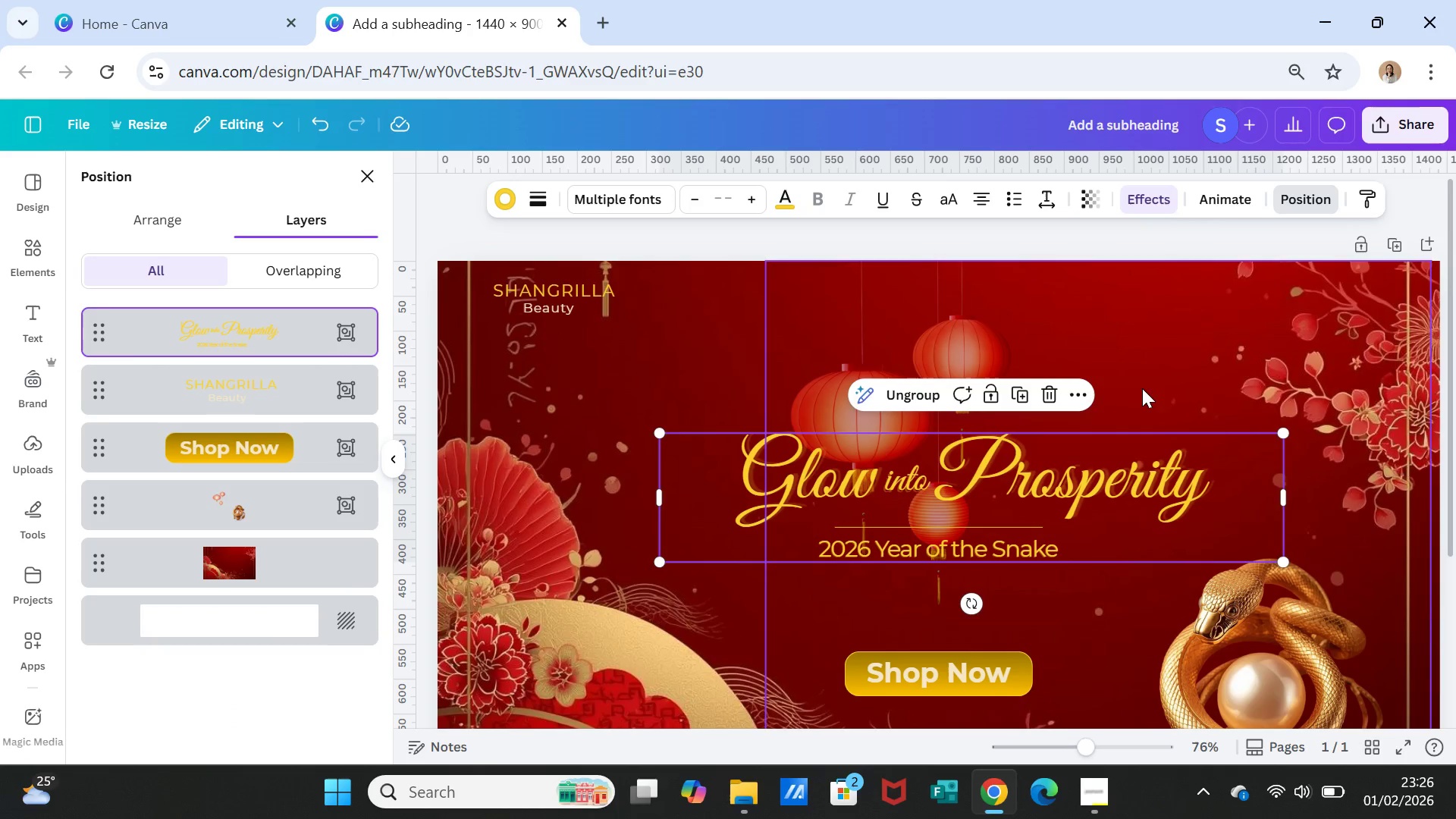 
left_click([1144, 380])
 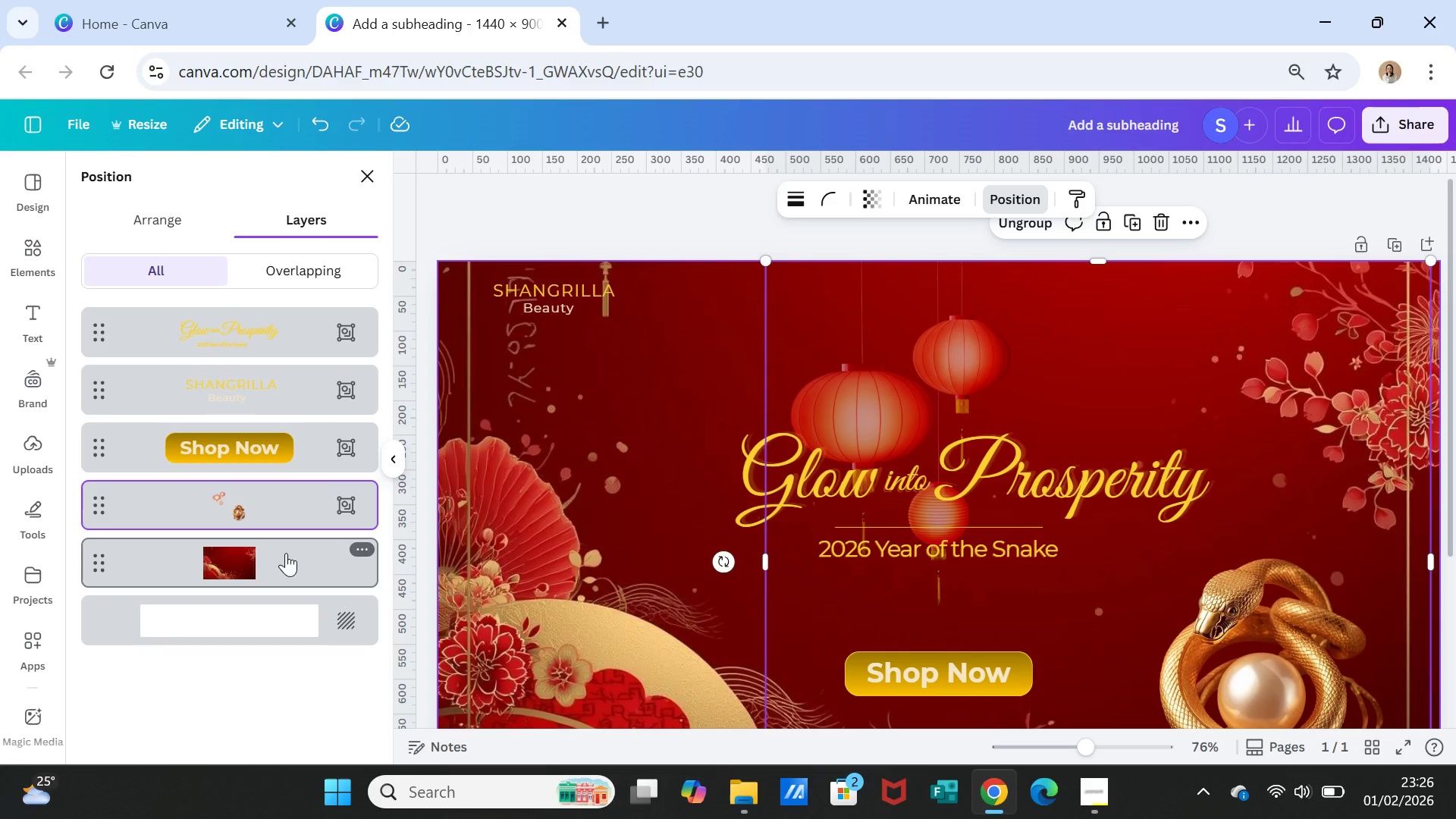 
wait(13.03)
 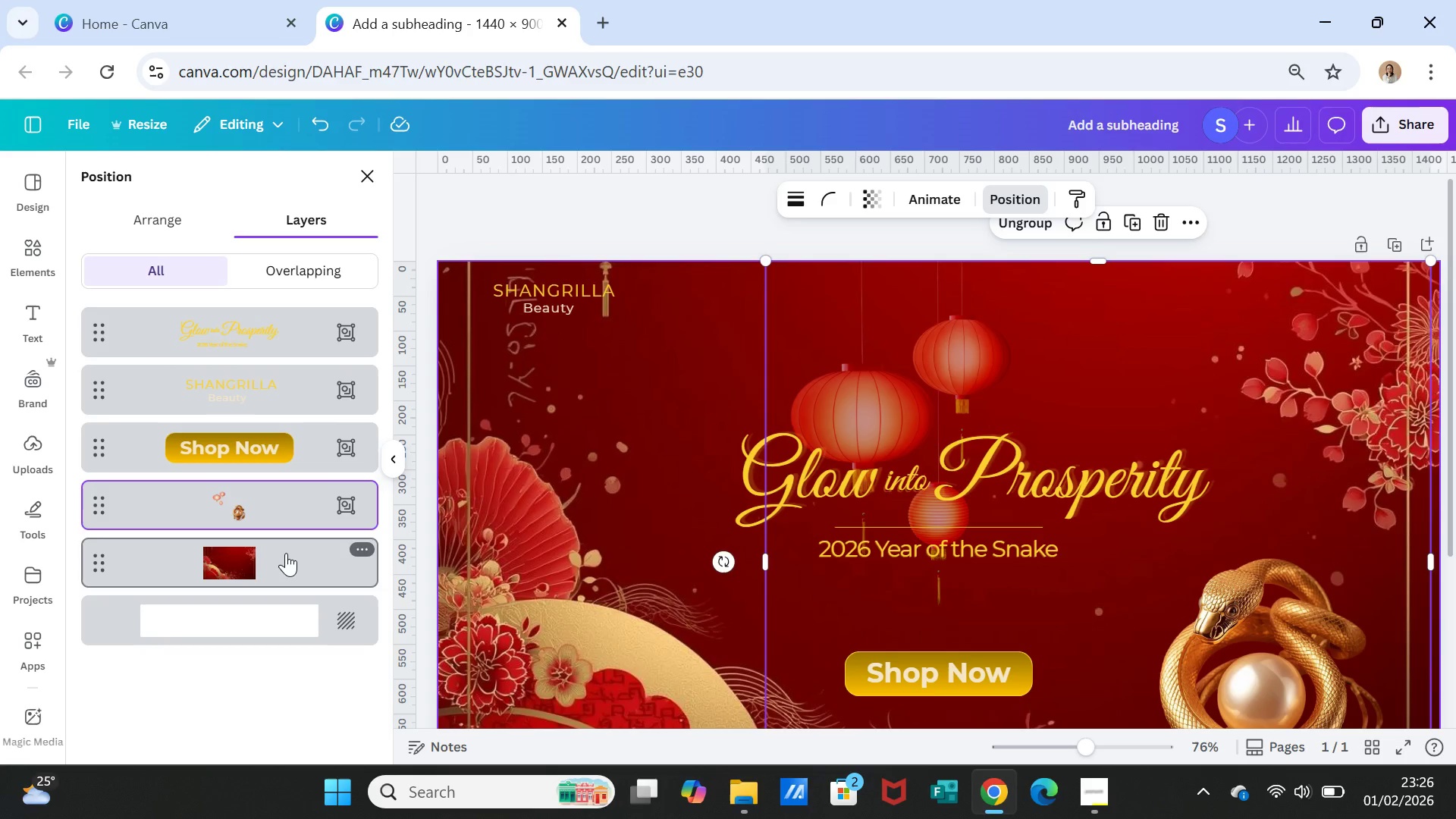 
left_click([945, 349])
 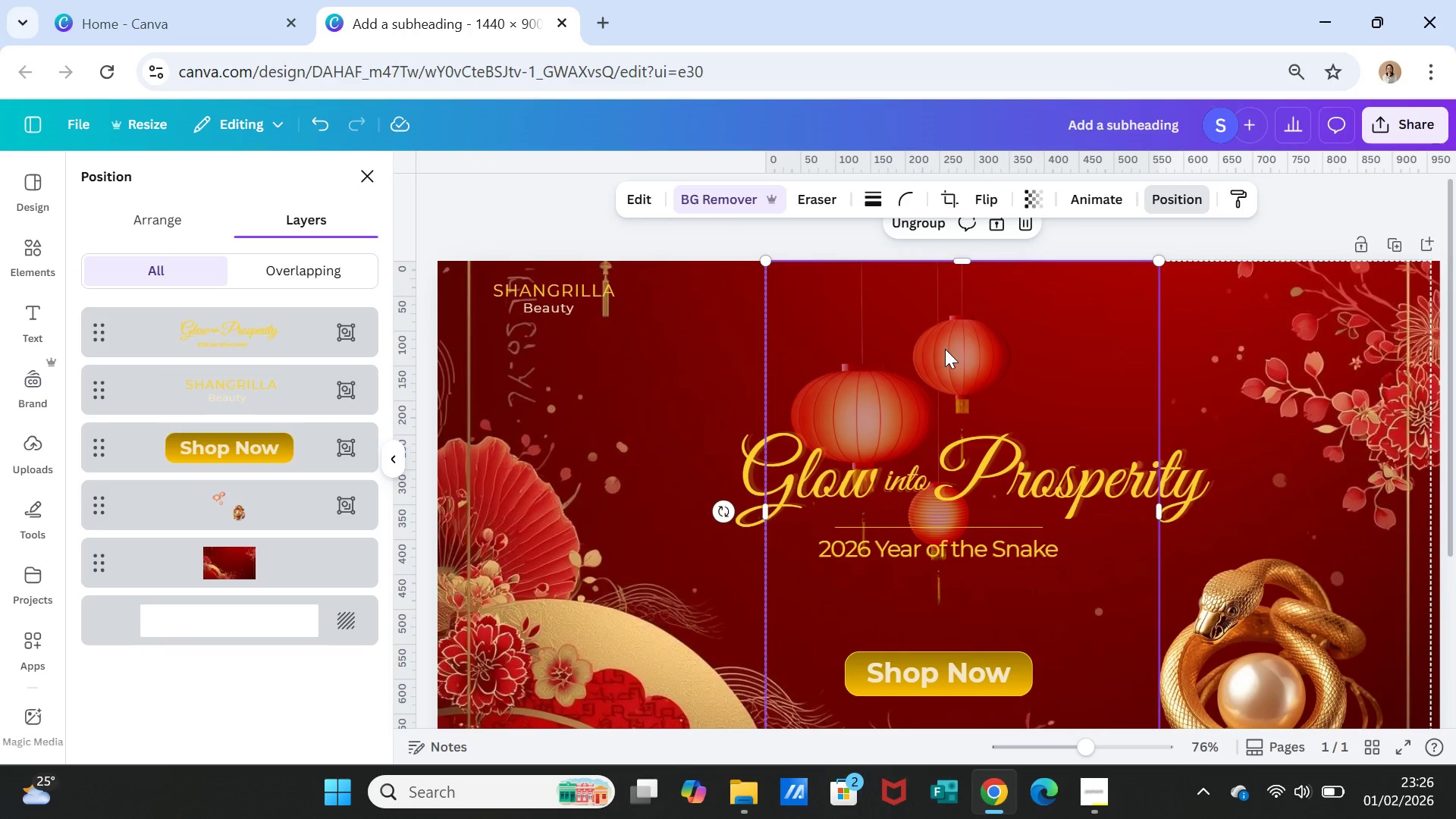 
right_click([945, 349])
 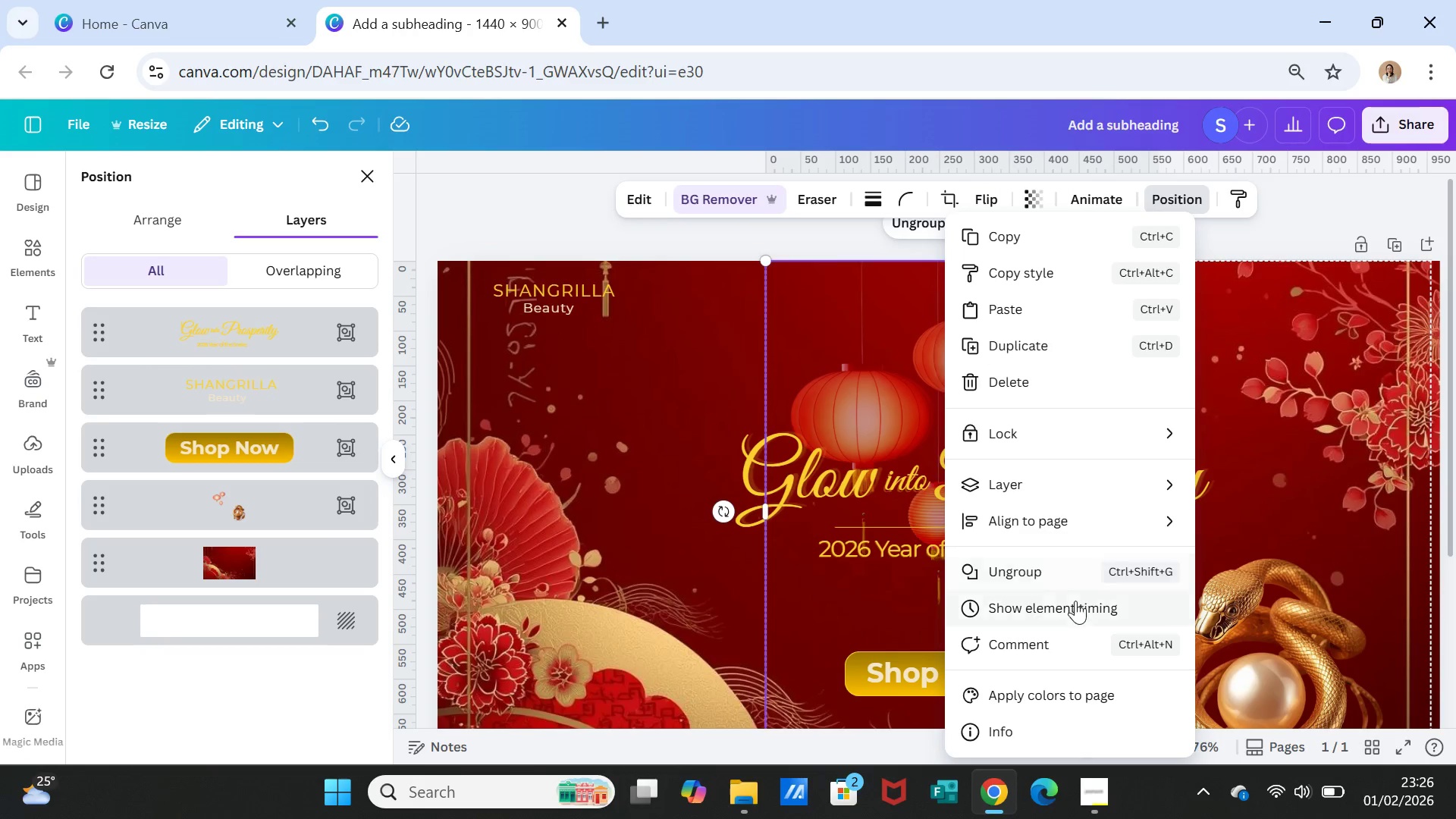 
left_click([1030, 565])
 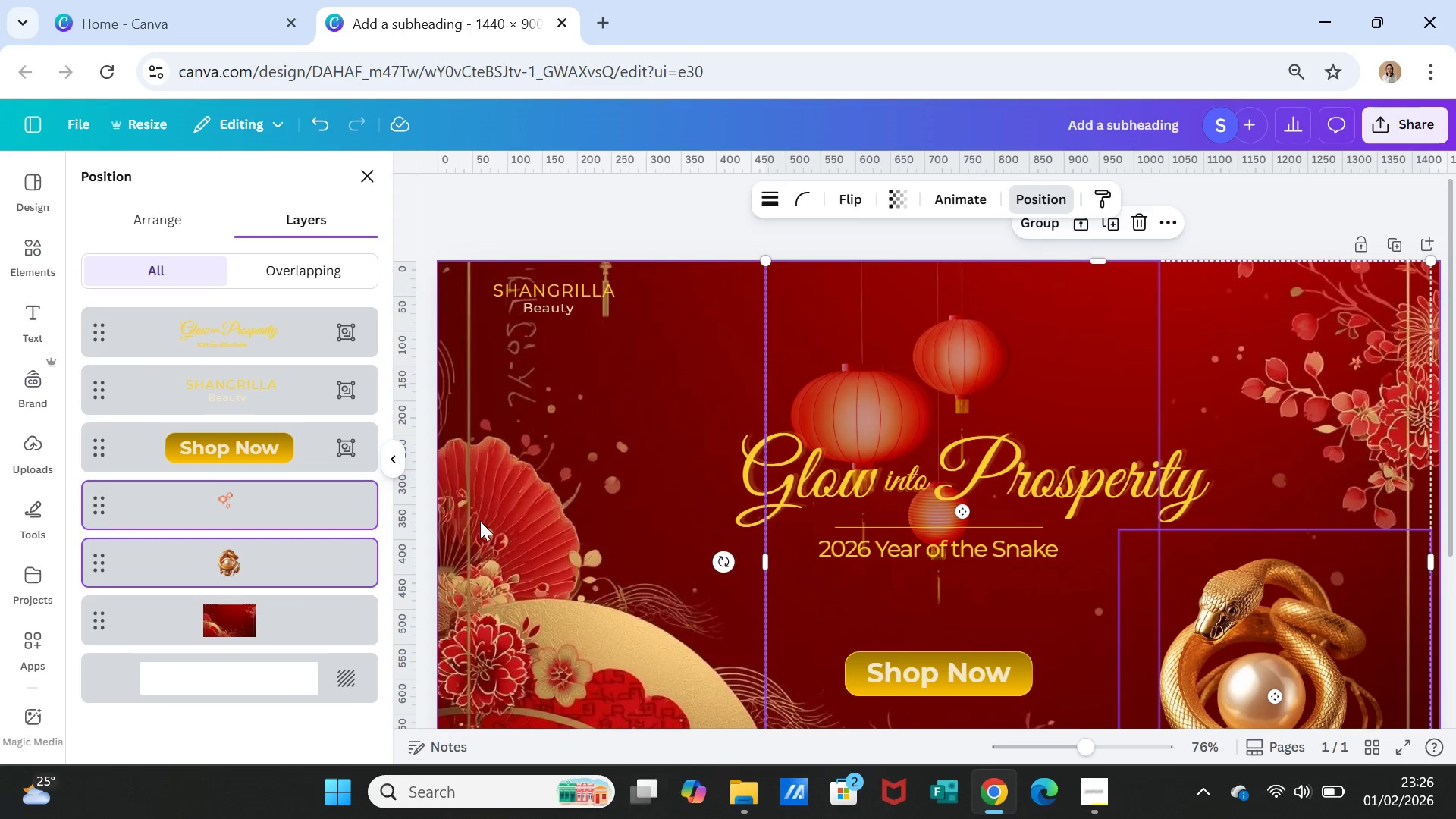 
left_click([479, 519])
 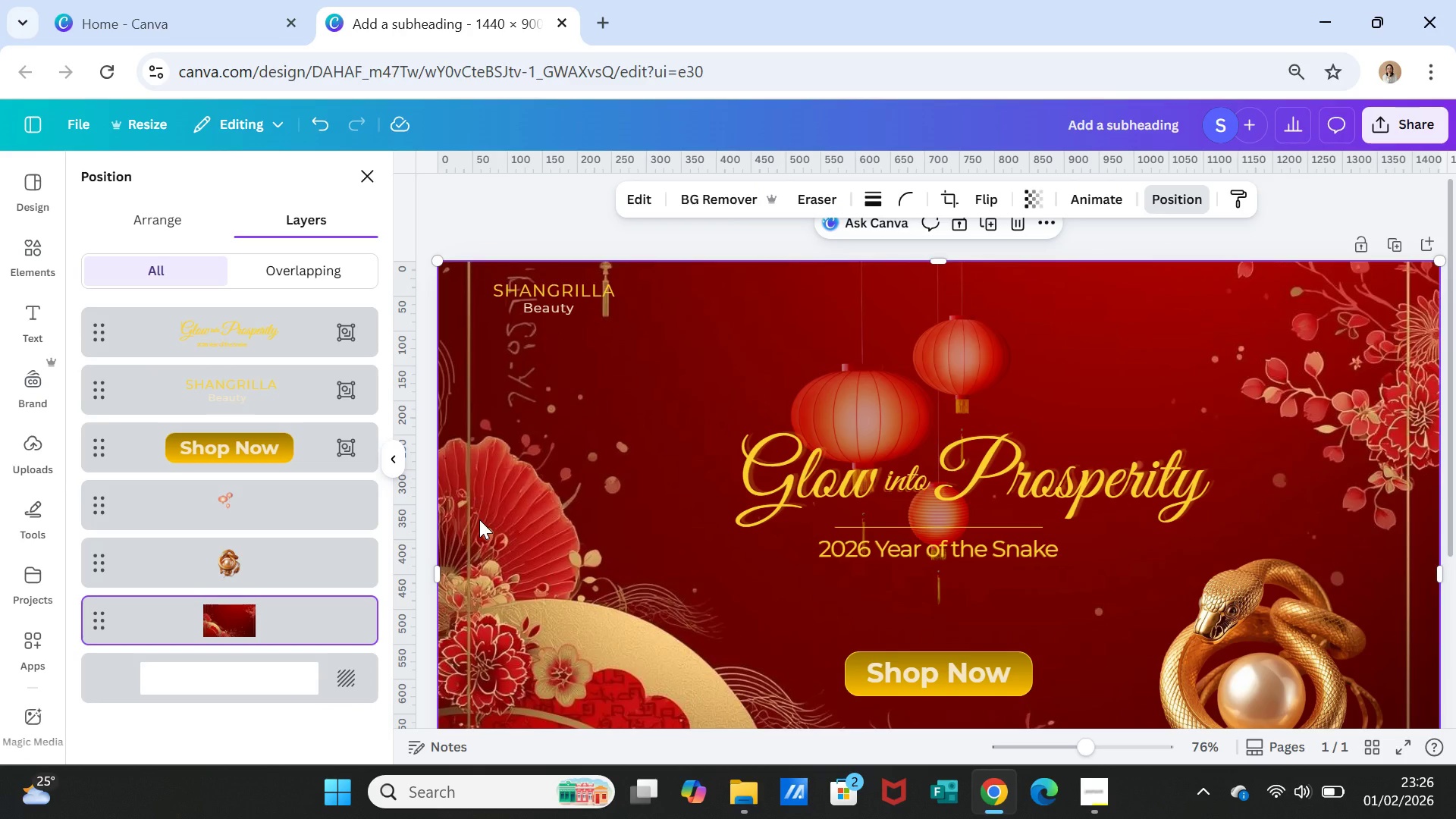 
hold_key(key=ShiftLeft, duration=2.73)
left_click([1050, 391])
 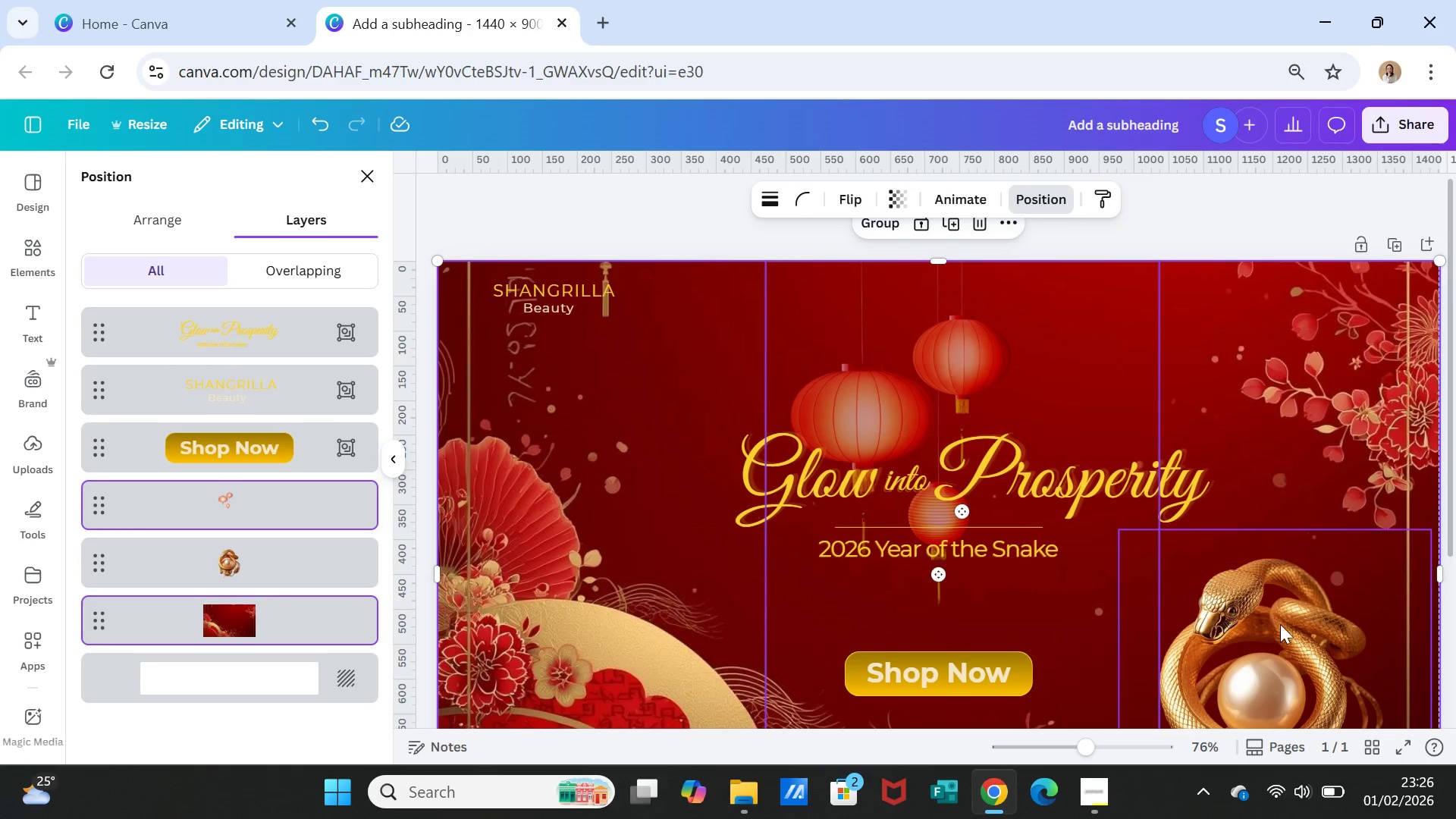 
left_click([1280, 628])
 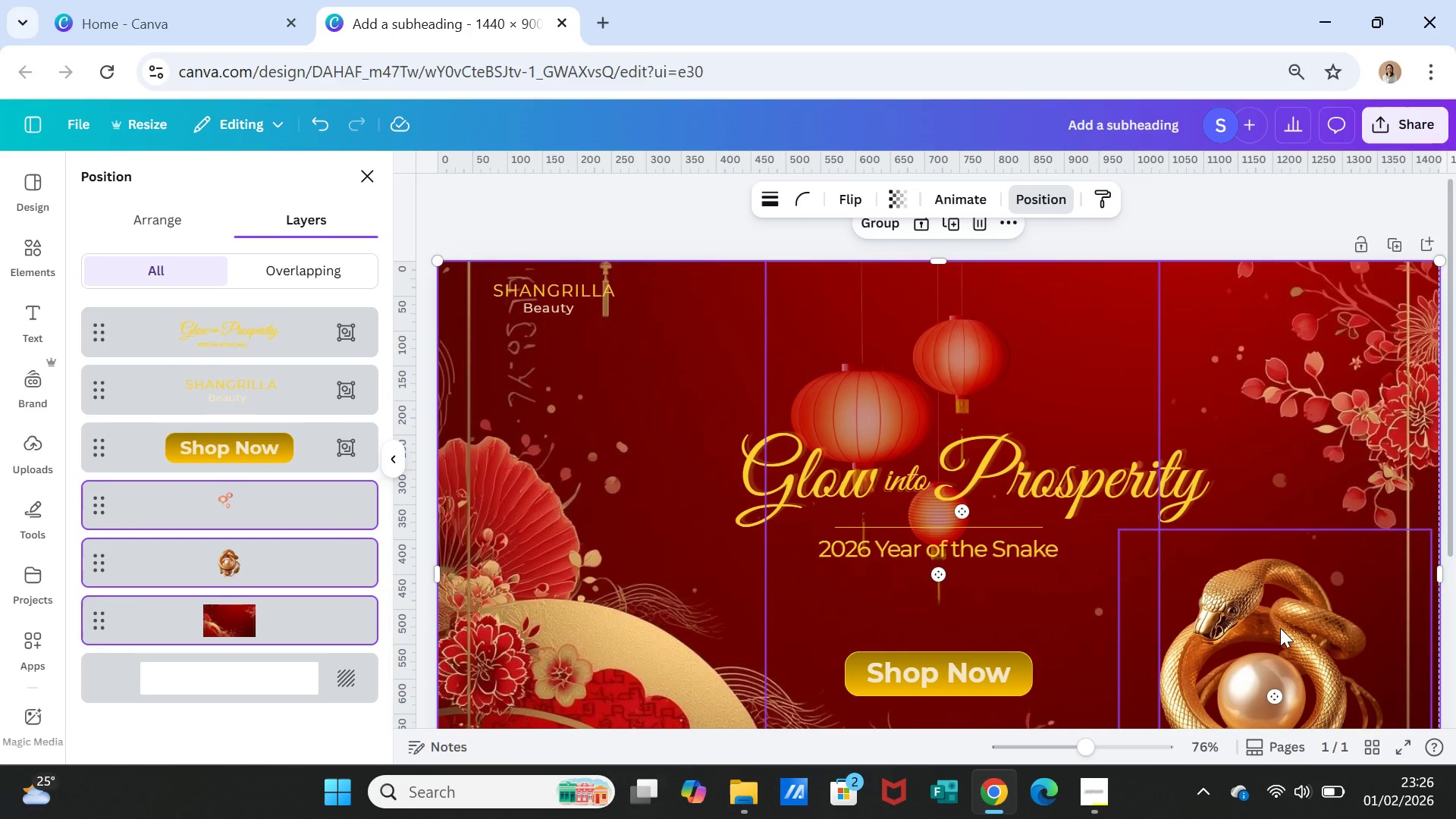 
right_click([1280, 628])
 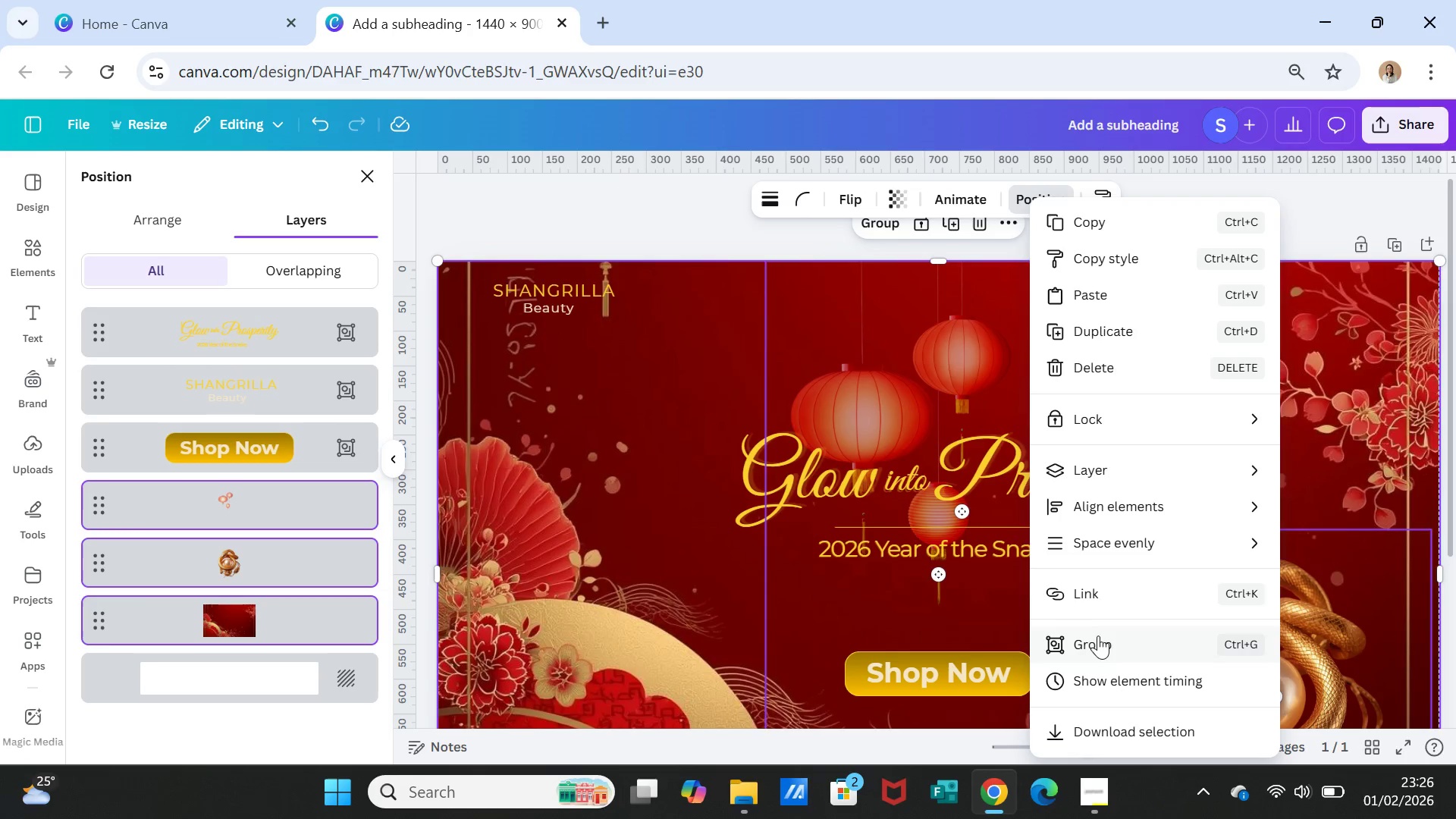 
left_click([1097, 638])
 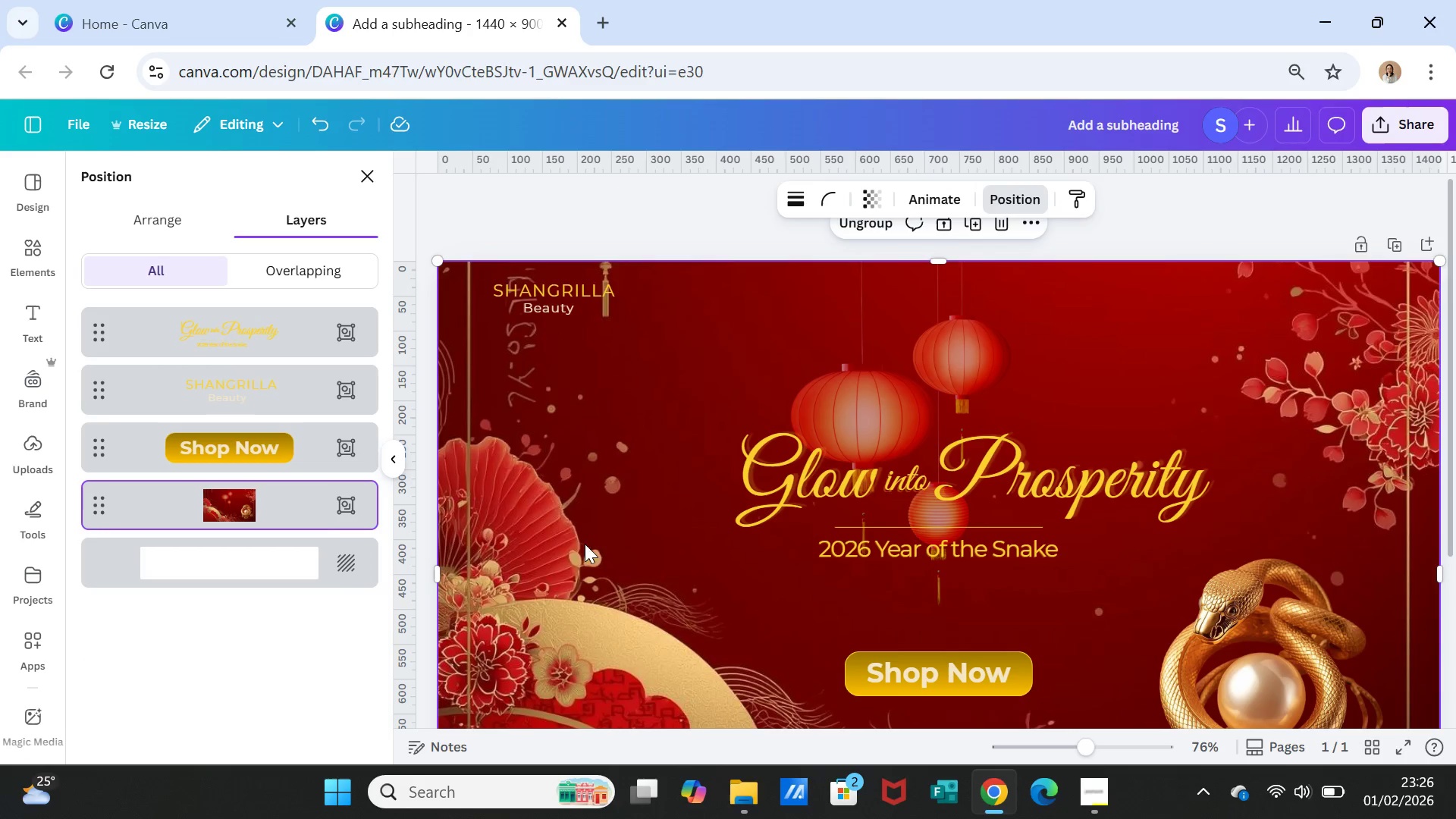 
scroll: coordinate [288, 529], scroll_direction: up, amount: 2.0
 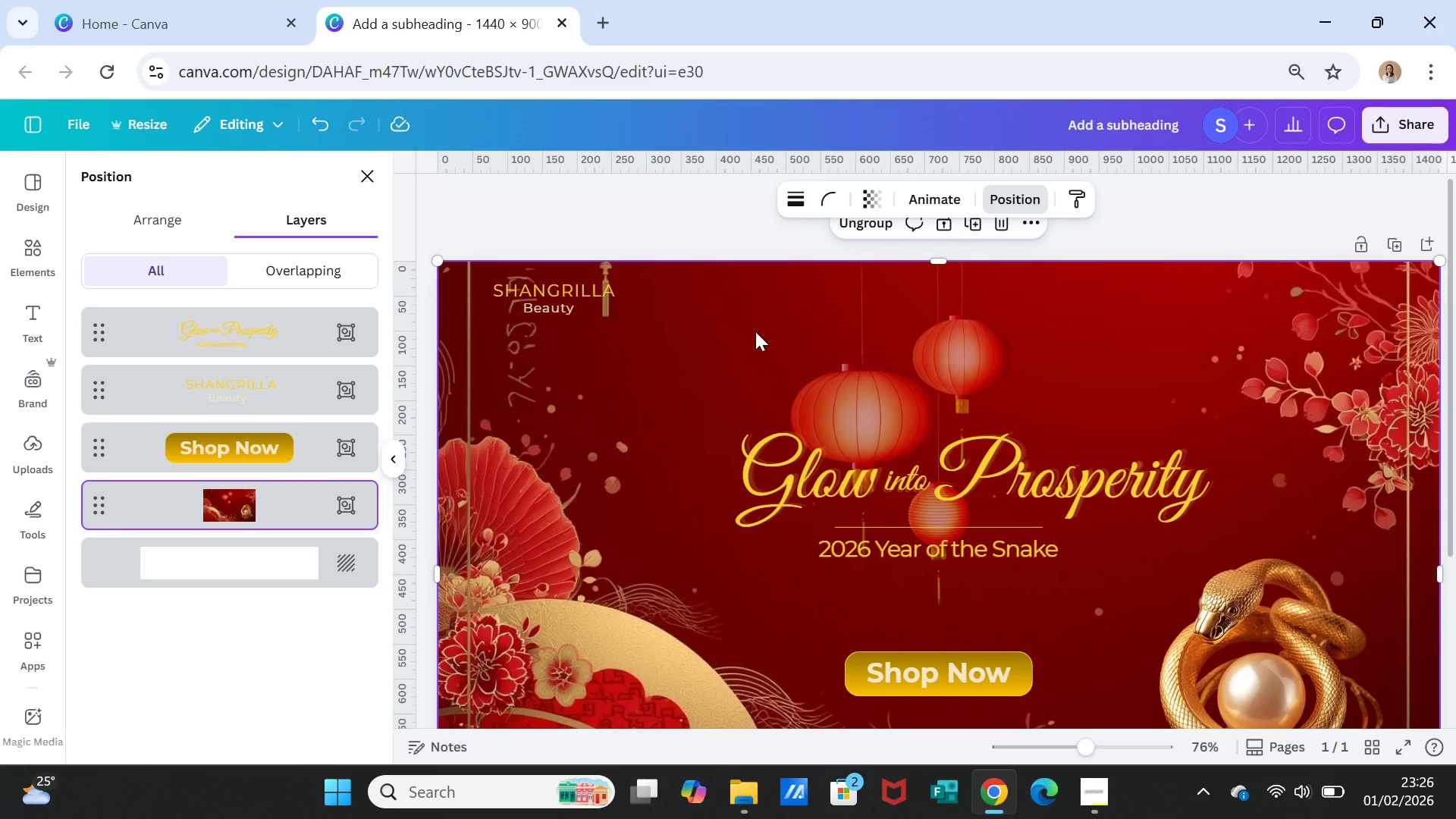 
left_click([755, 331])
 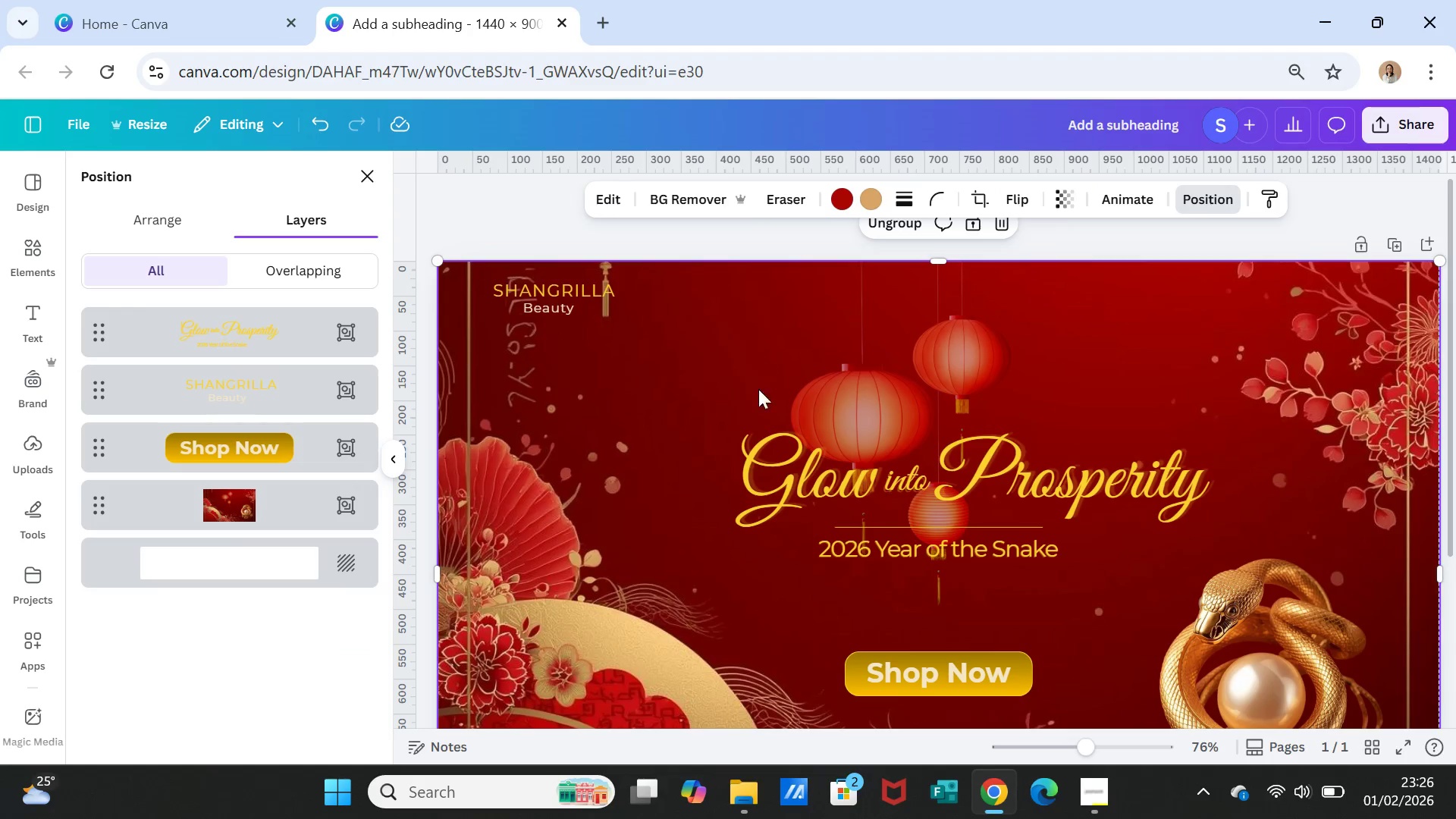 
scroll: coordinate [746, 453], scroll_direction: down, amount: 1.0
 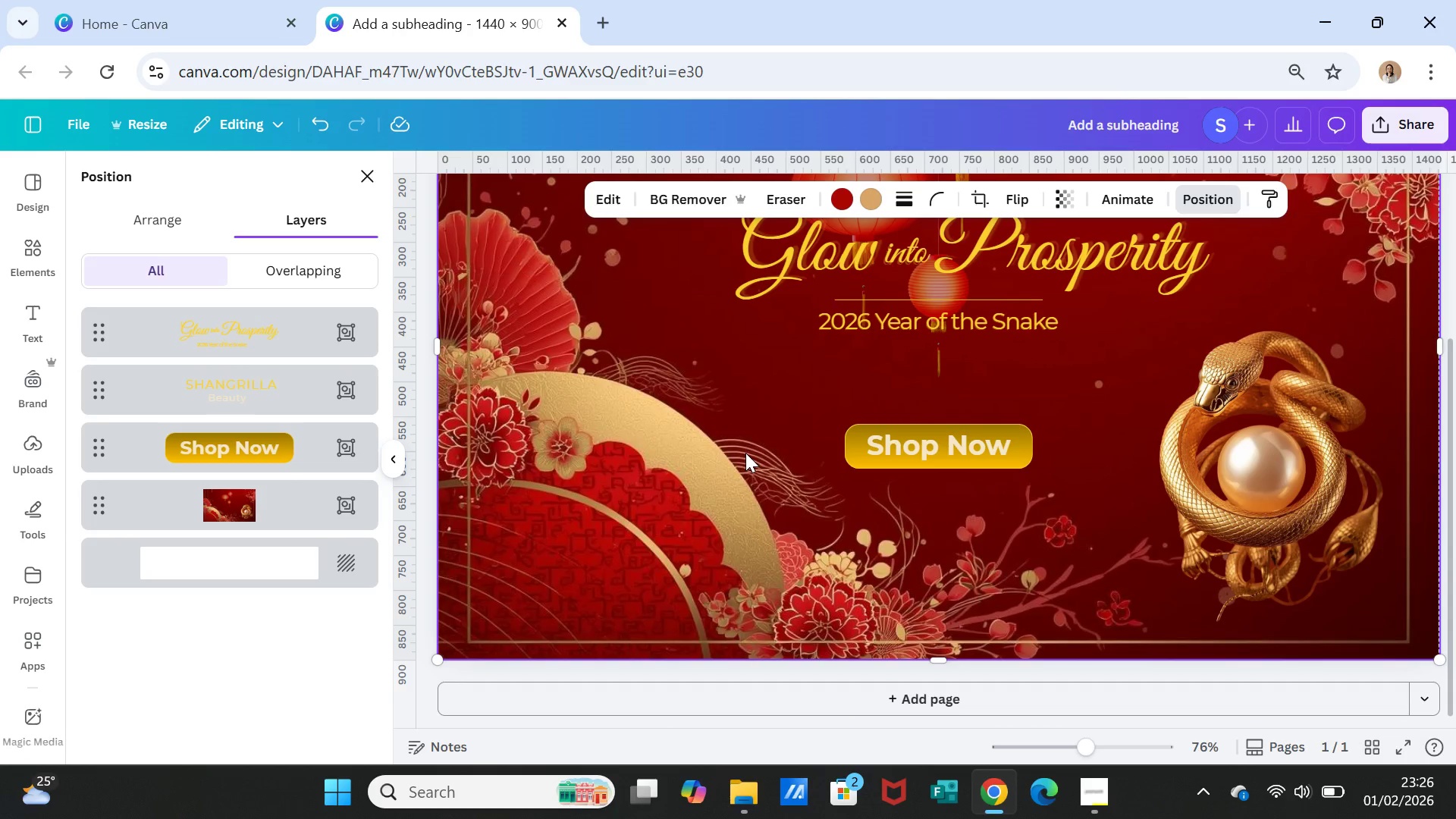 
scroll: coordinate [745, 453], scroll_direction: up, amount: 1.0
 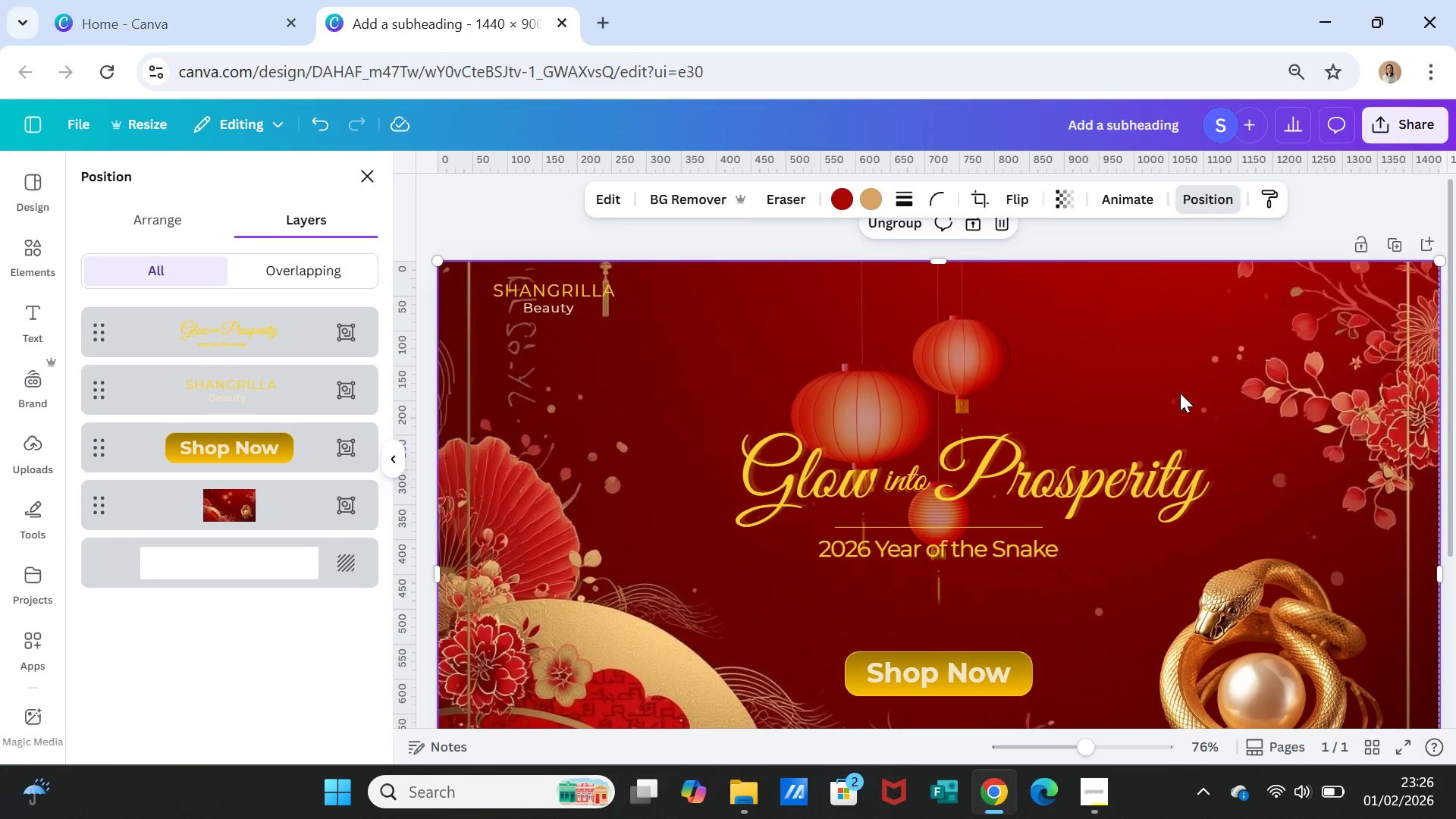 
left_click_drag(start_coordinate=[1131, 468], to_coordinate=[1114, 431])
 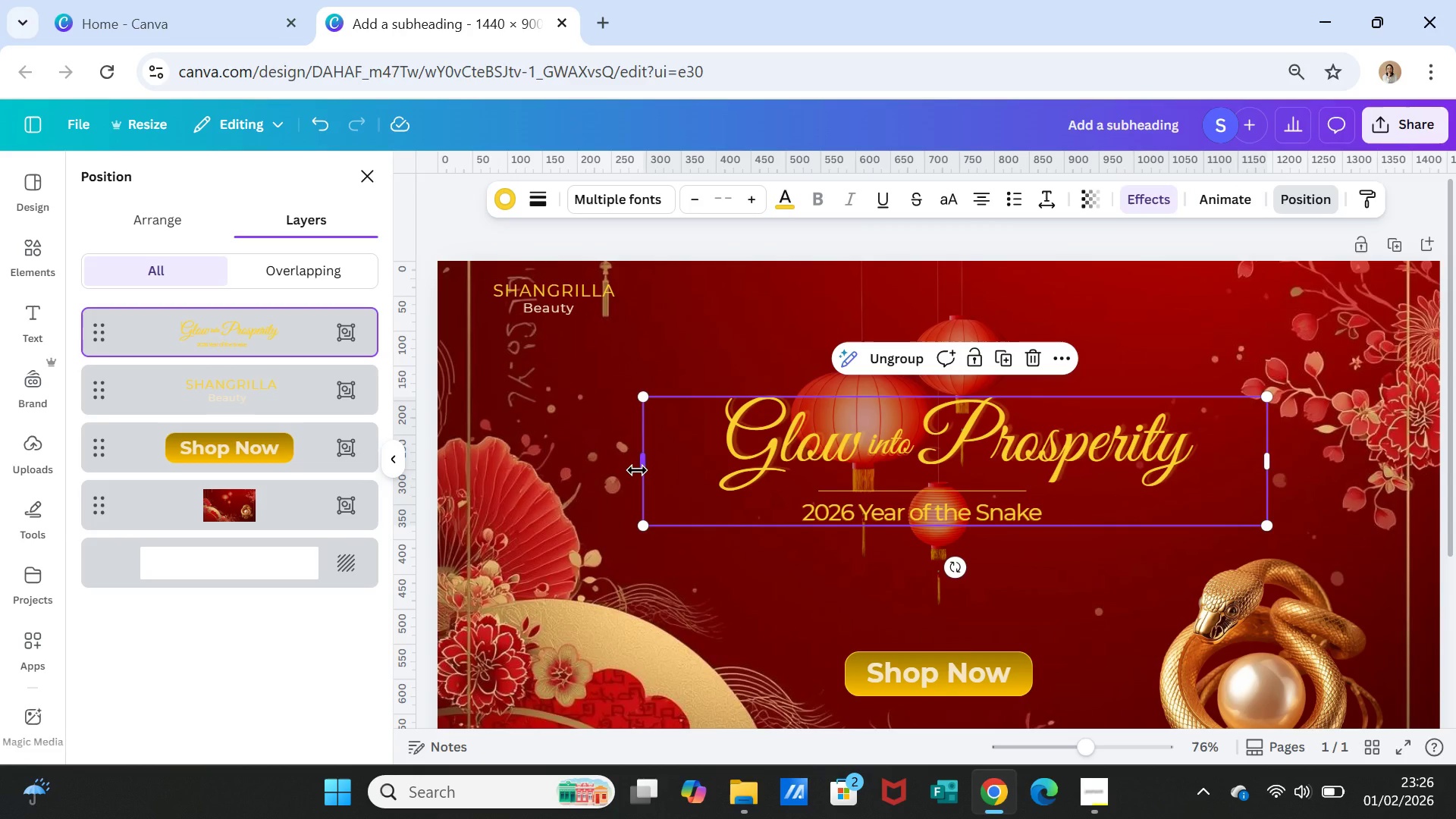 
left_click_drag(start_coordinate=[637, 470], to_coordinate=[607, 475])
 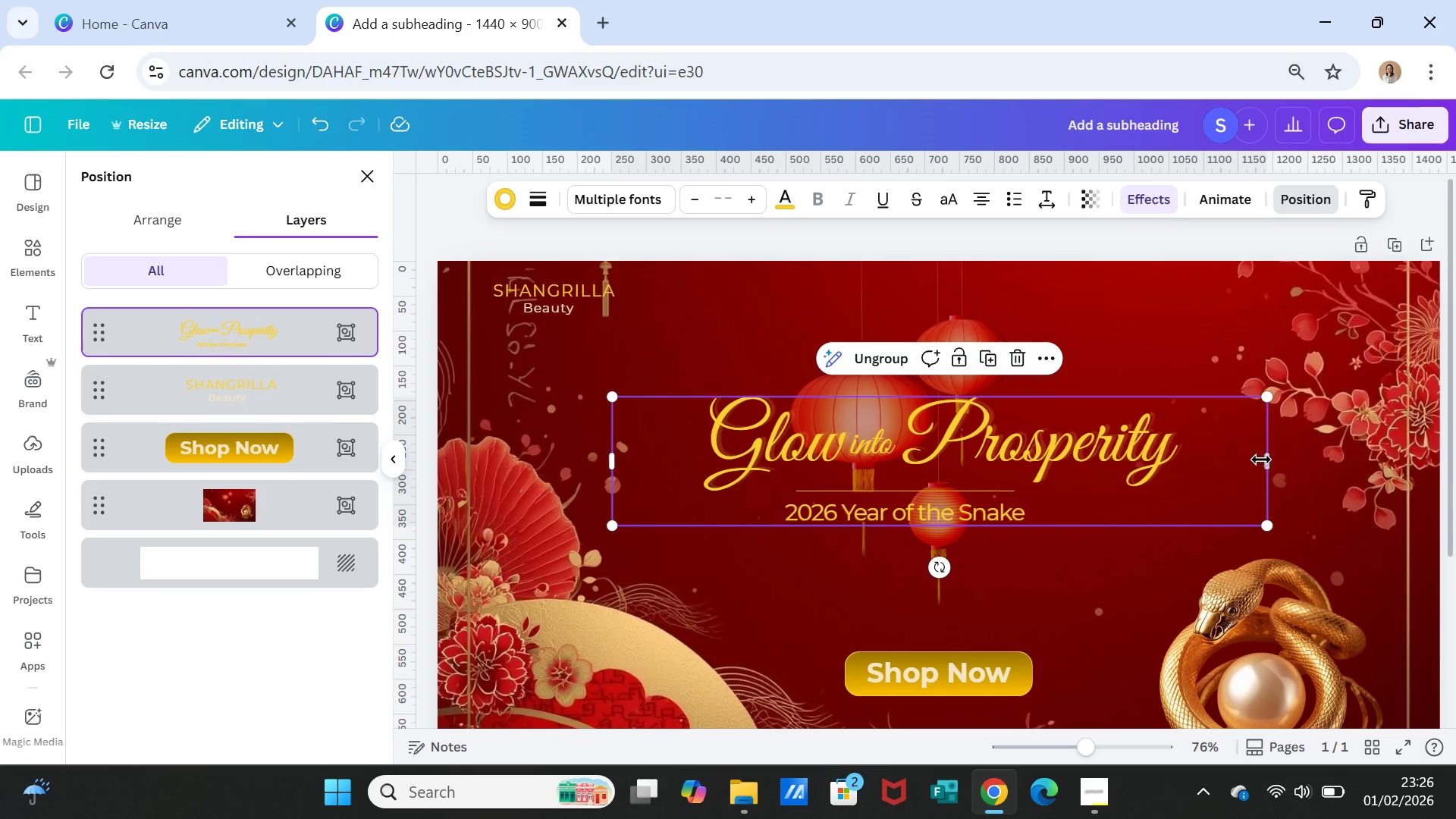 
left_click_drag(start_coordinate=[1264, 458], to_coordinate=[1278, 457])
 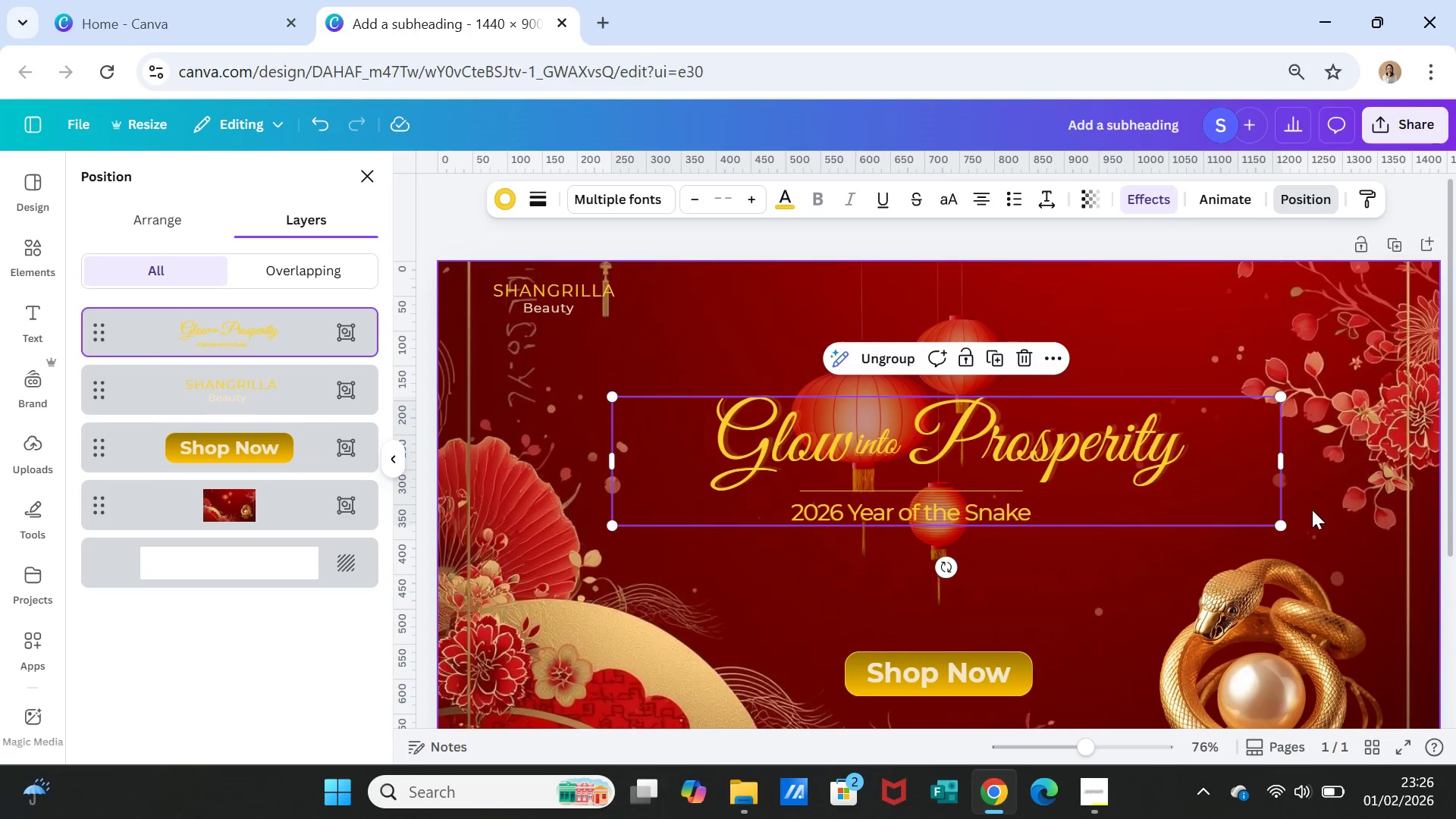 
left_click([1313, 510])
 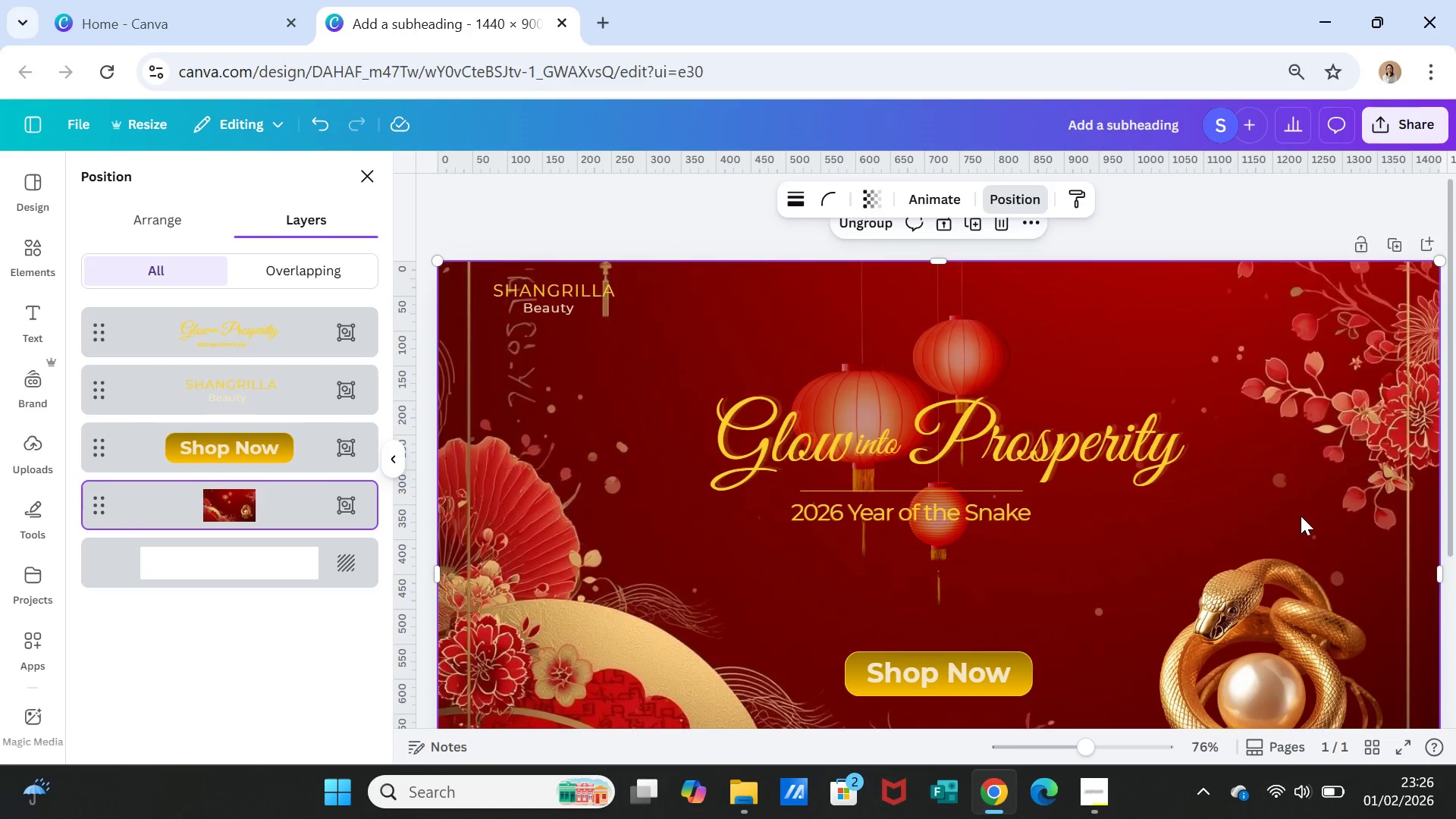 
scroll: coordinate [1301, 516], scroll_direction: down, amount: 1.0
 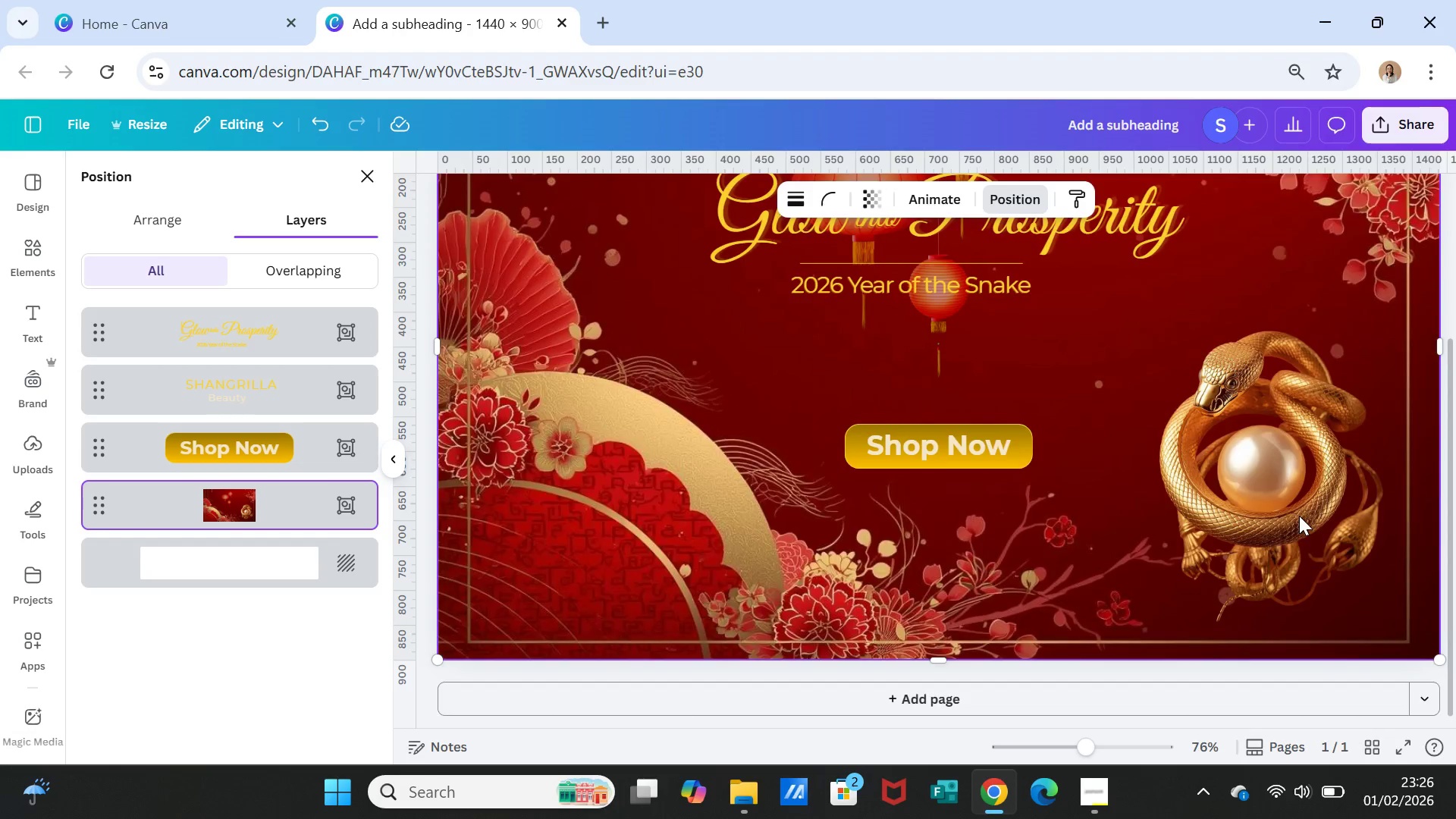 
scroll: coordinate [1299, 516], scroll_direction: up, amount: 1.0
 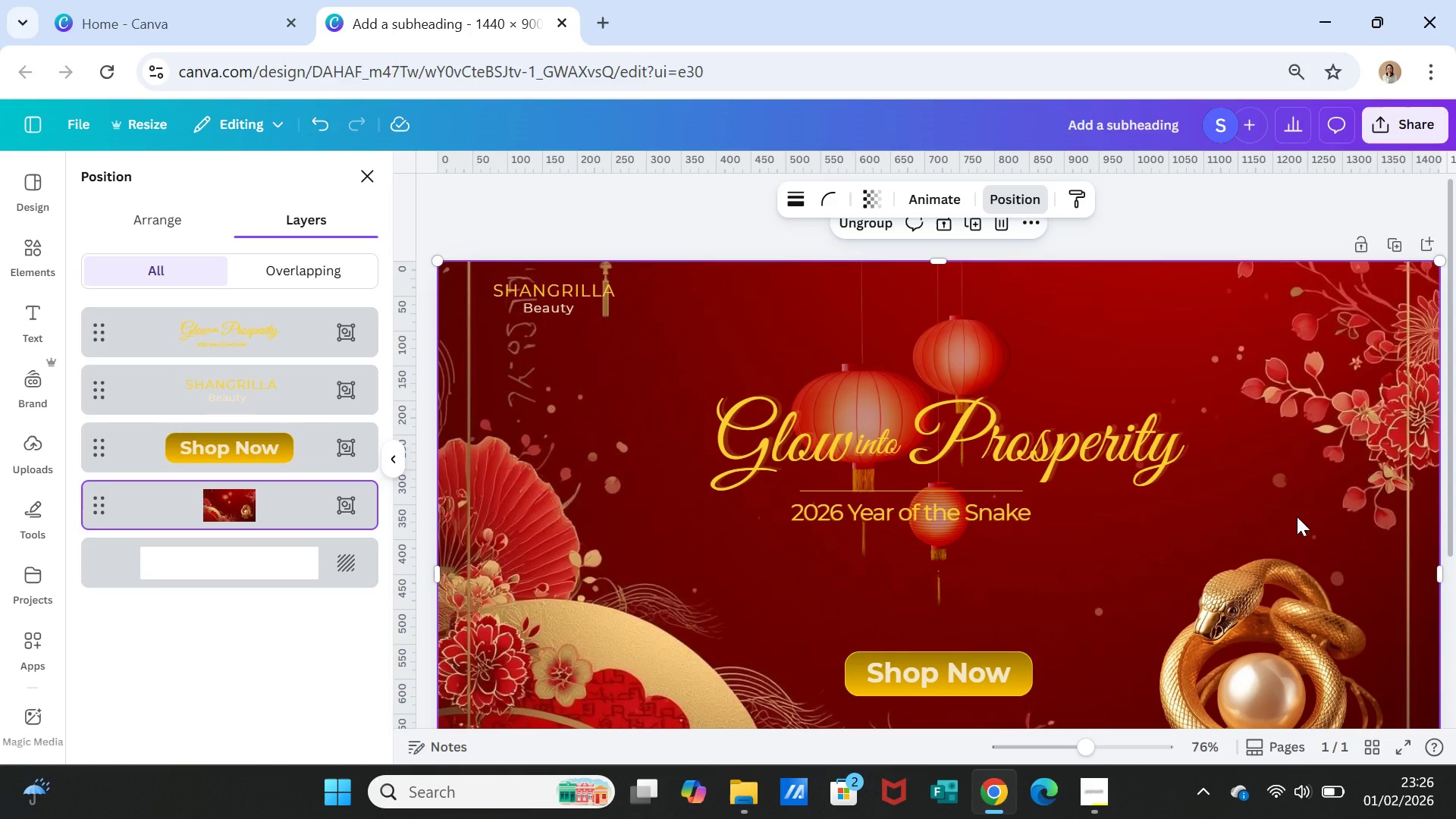 
scroll: coordinate [1297, 516], scroll_direction: down, amount: 1.0
 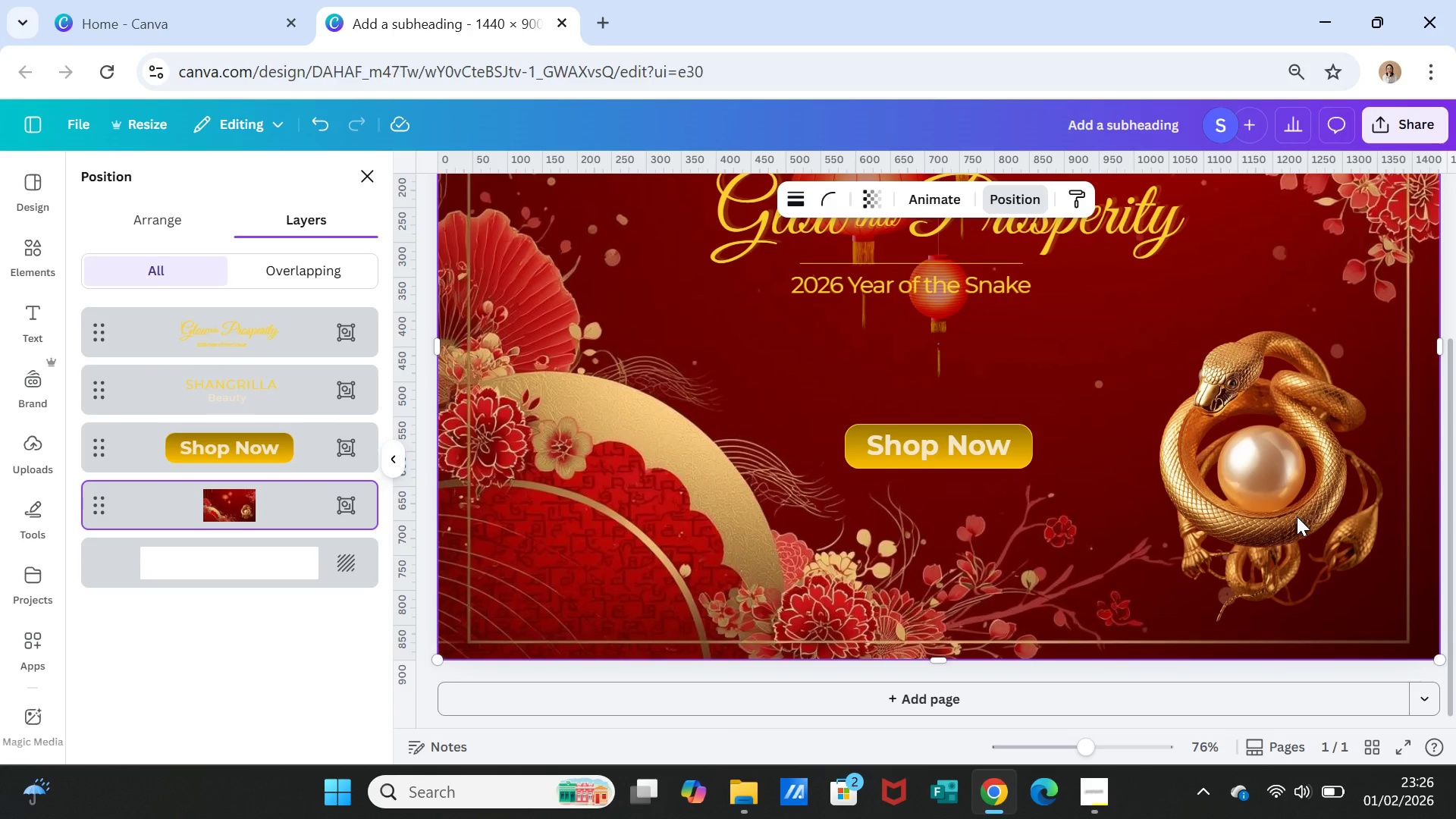 
scroll: coordinate [1297, 516], scroll_direction: up, amount: 1.0
 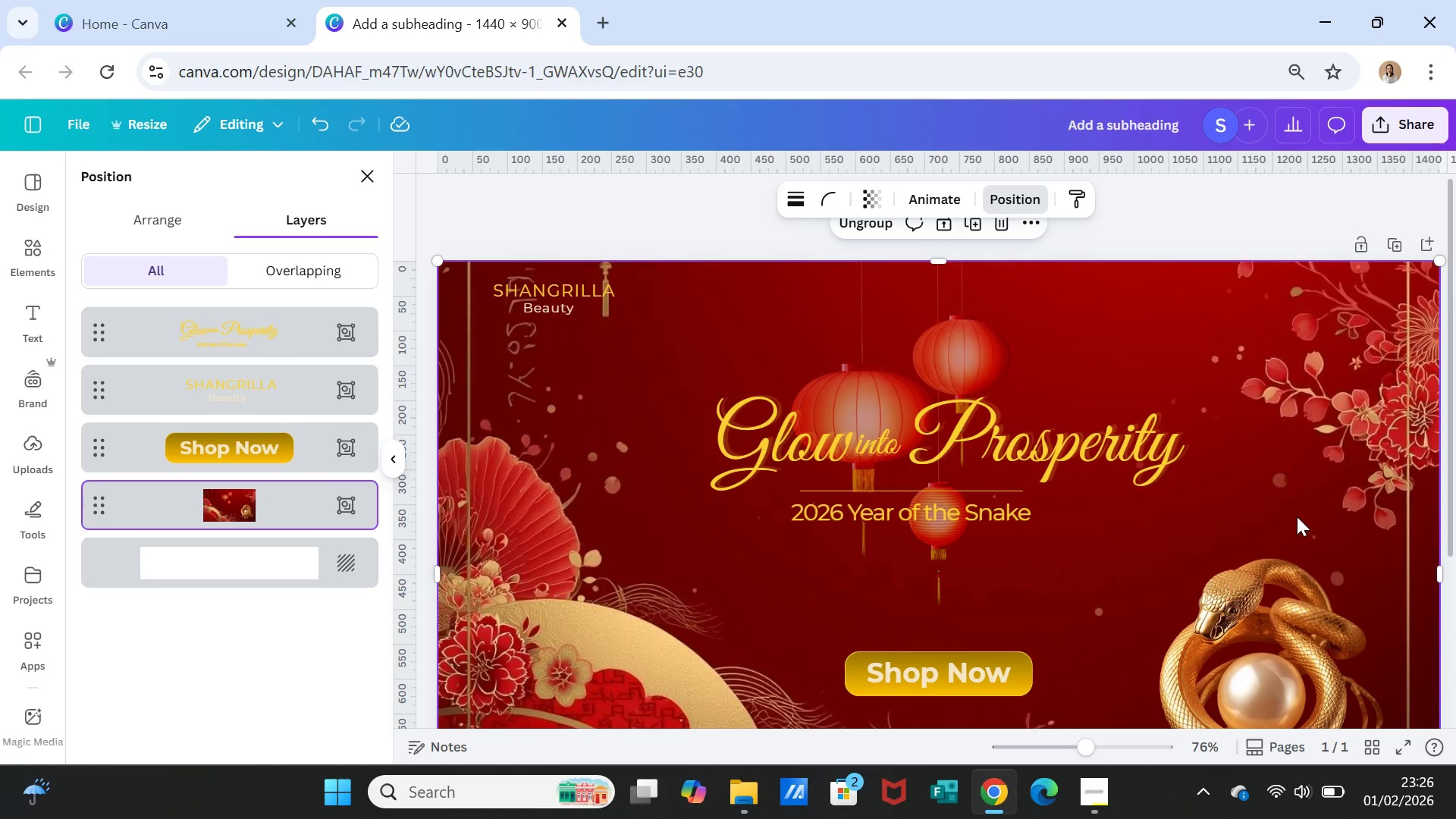 
scroll: coordinate [1297, 516], scroll_direction: down, amount: 1.0
 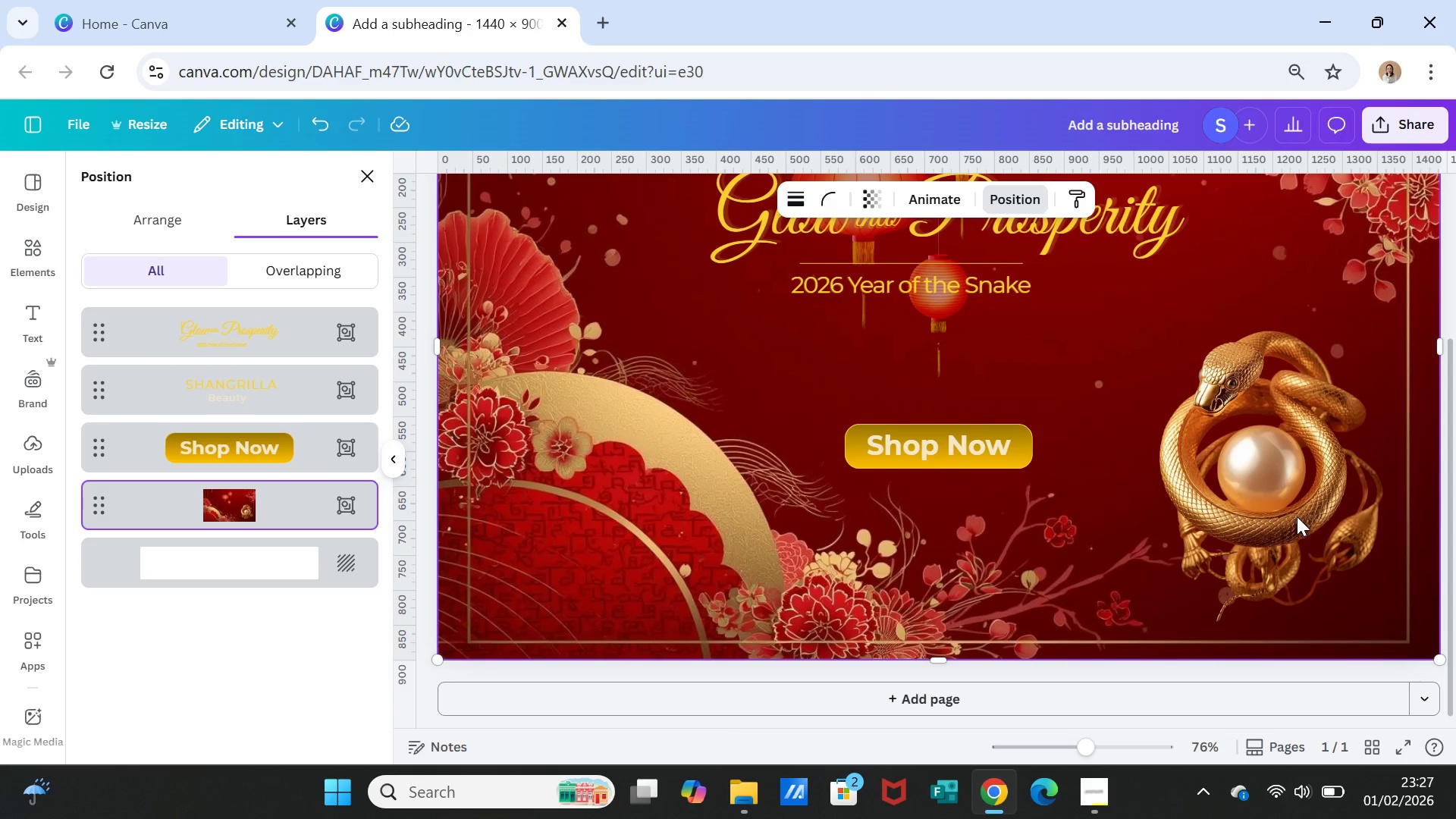 
wait(7.13)
 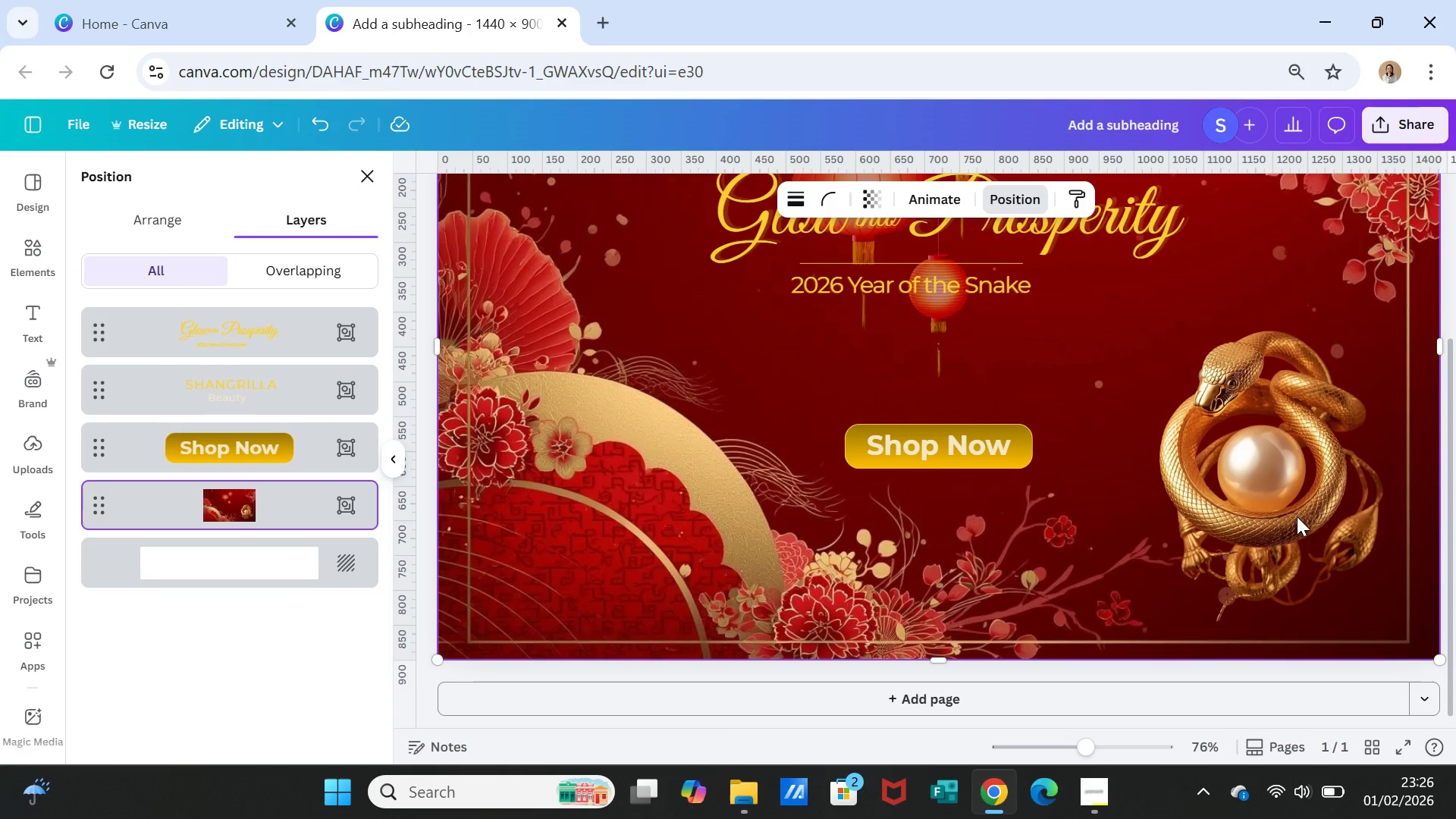 
left_click([1292, 516])
 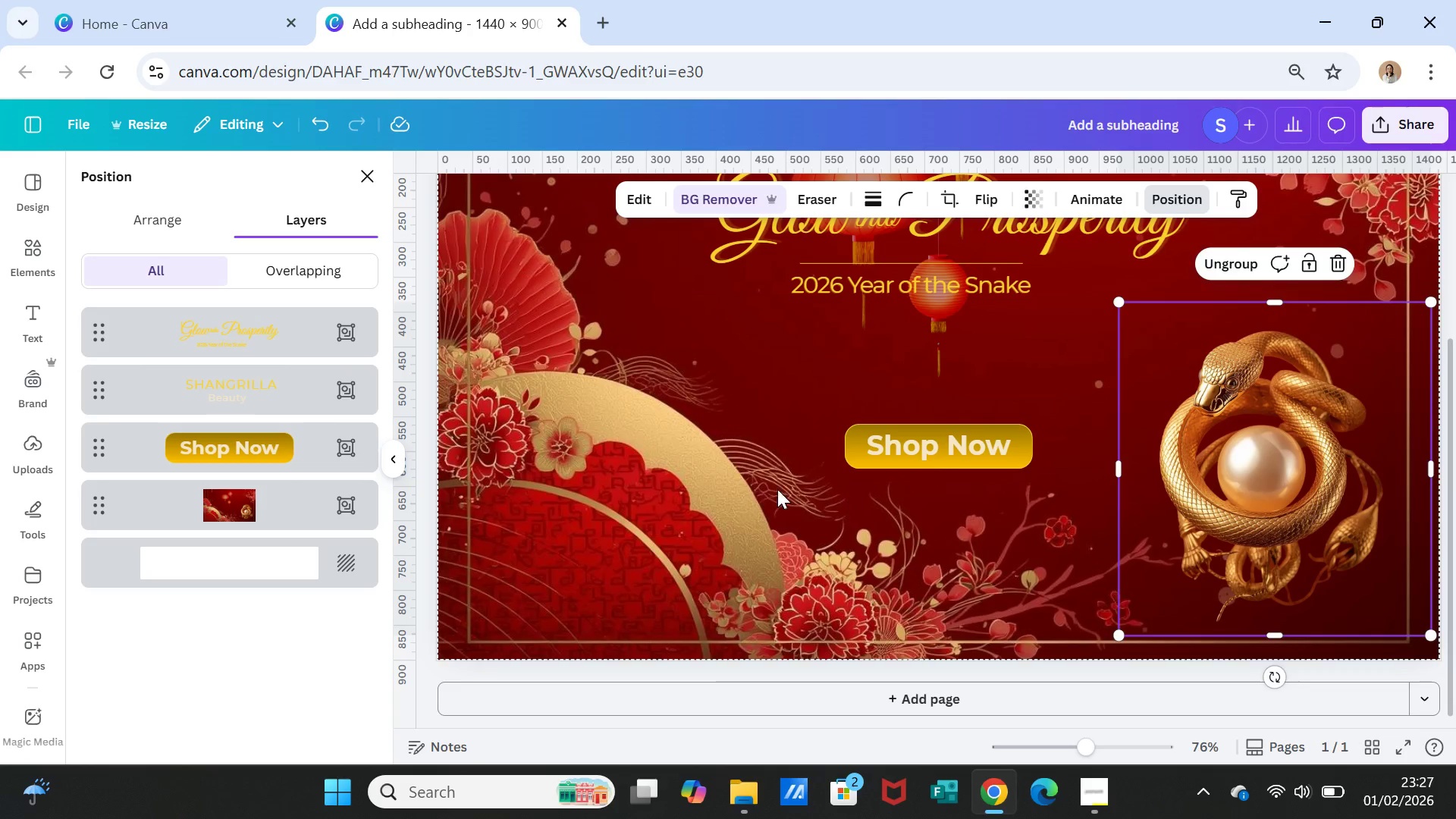 
scroll: coordinate [421, 474], scroll_direction: up, amount: 3.0
 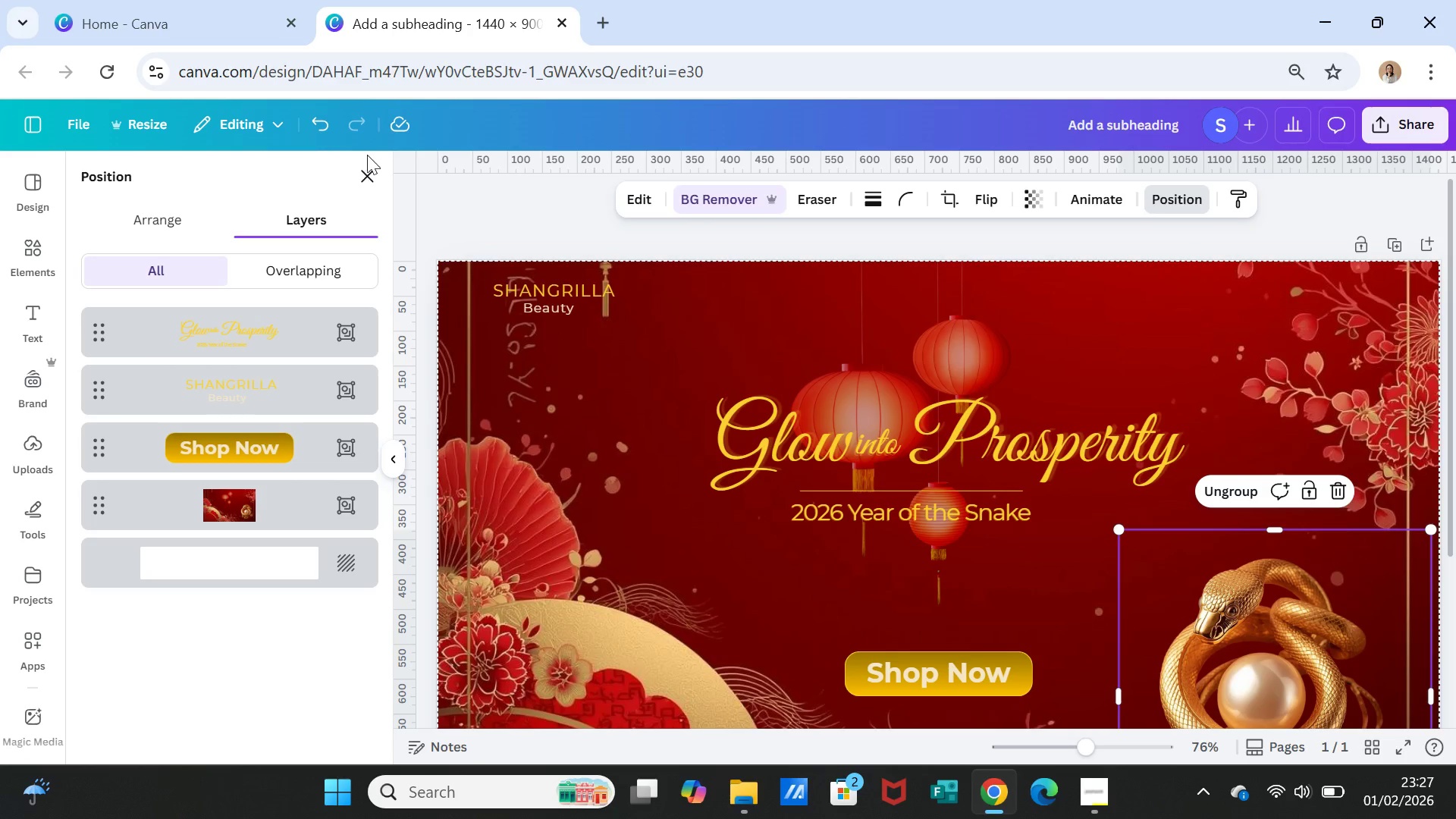 
left_click([372, 168])
 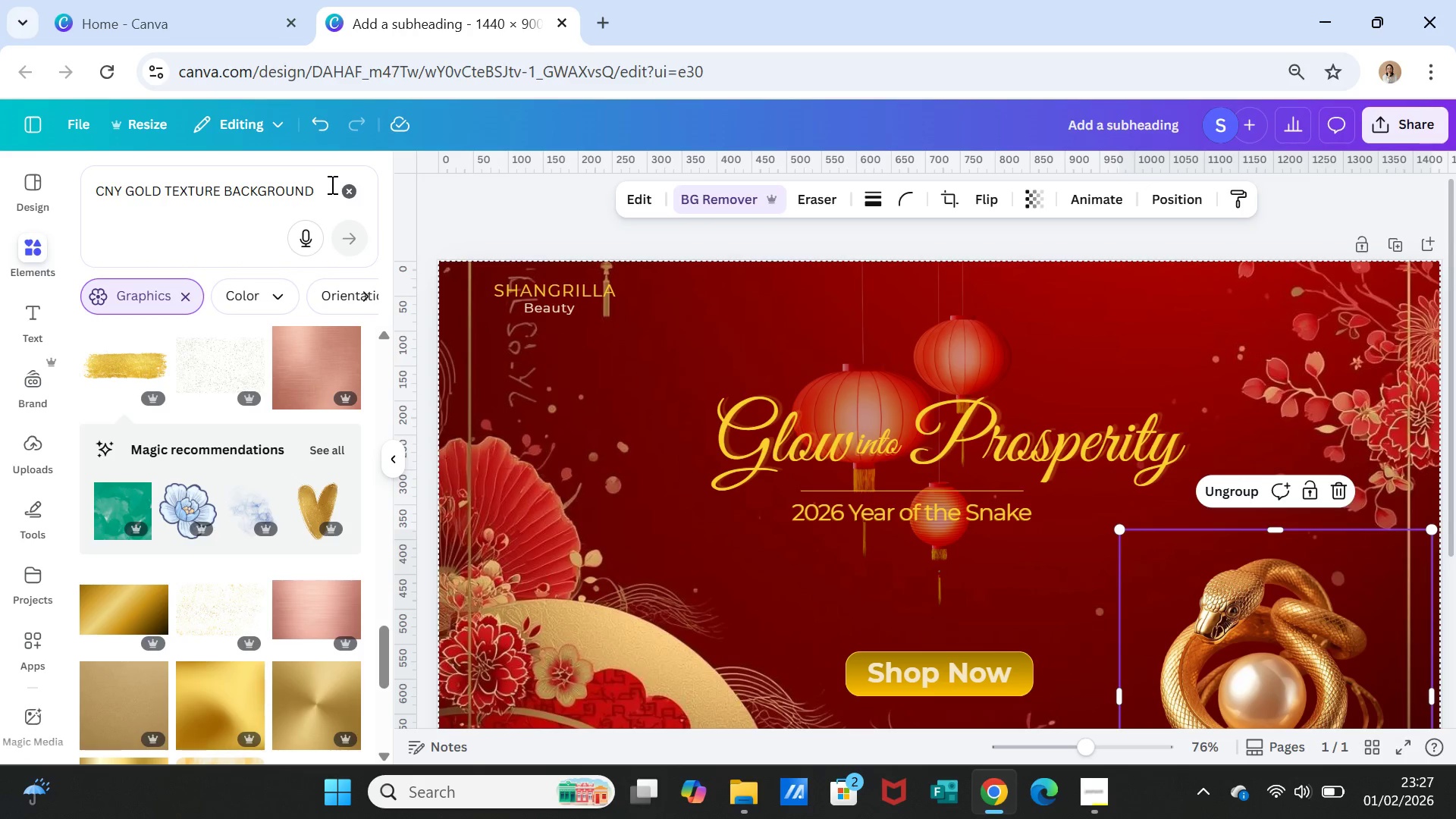 
left_click([346, 187])
 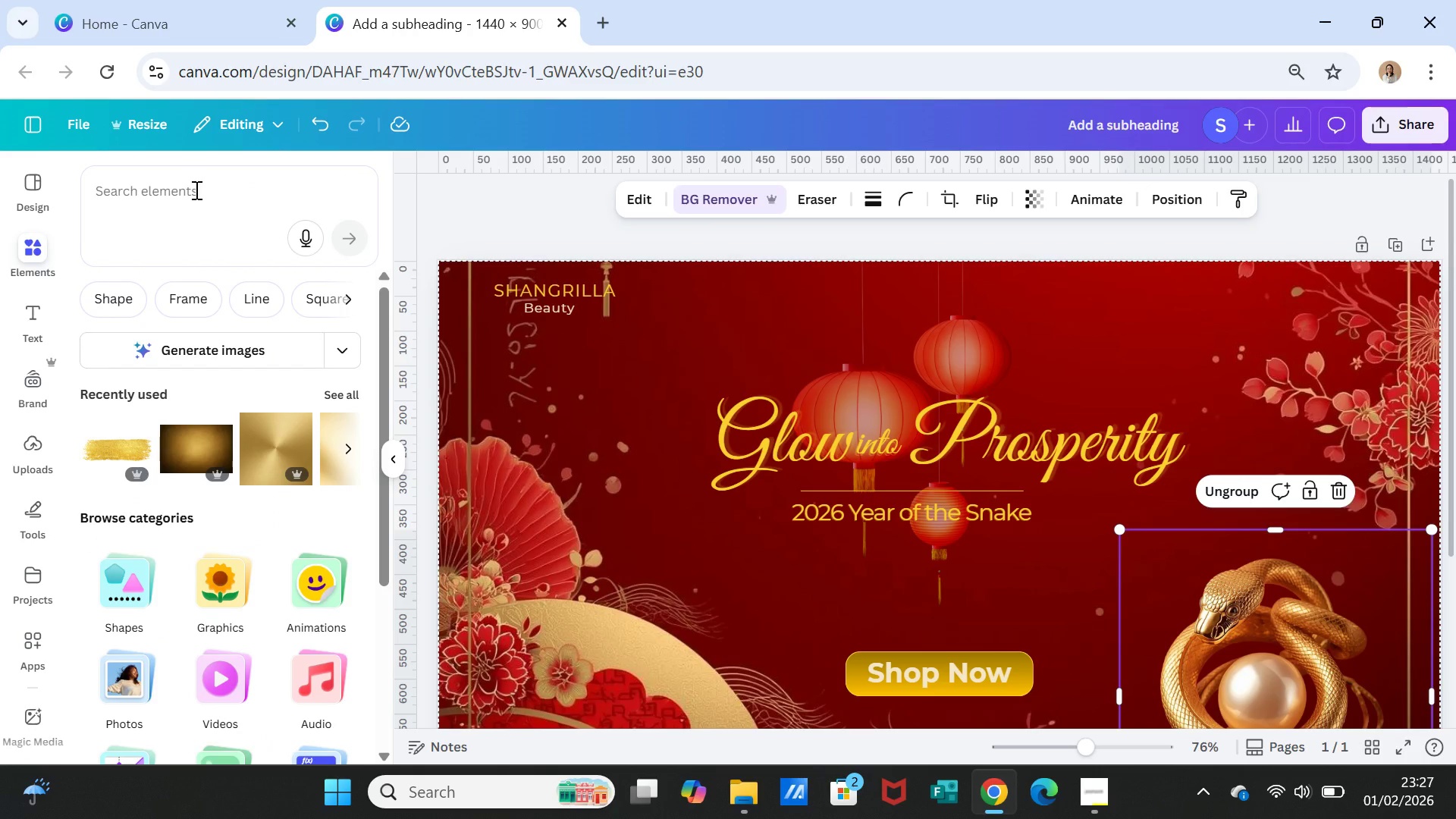 
left_click([195, 190])
 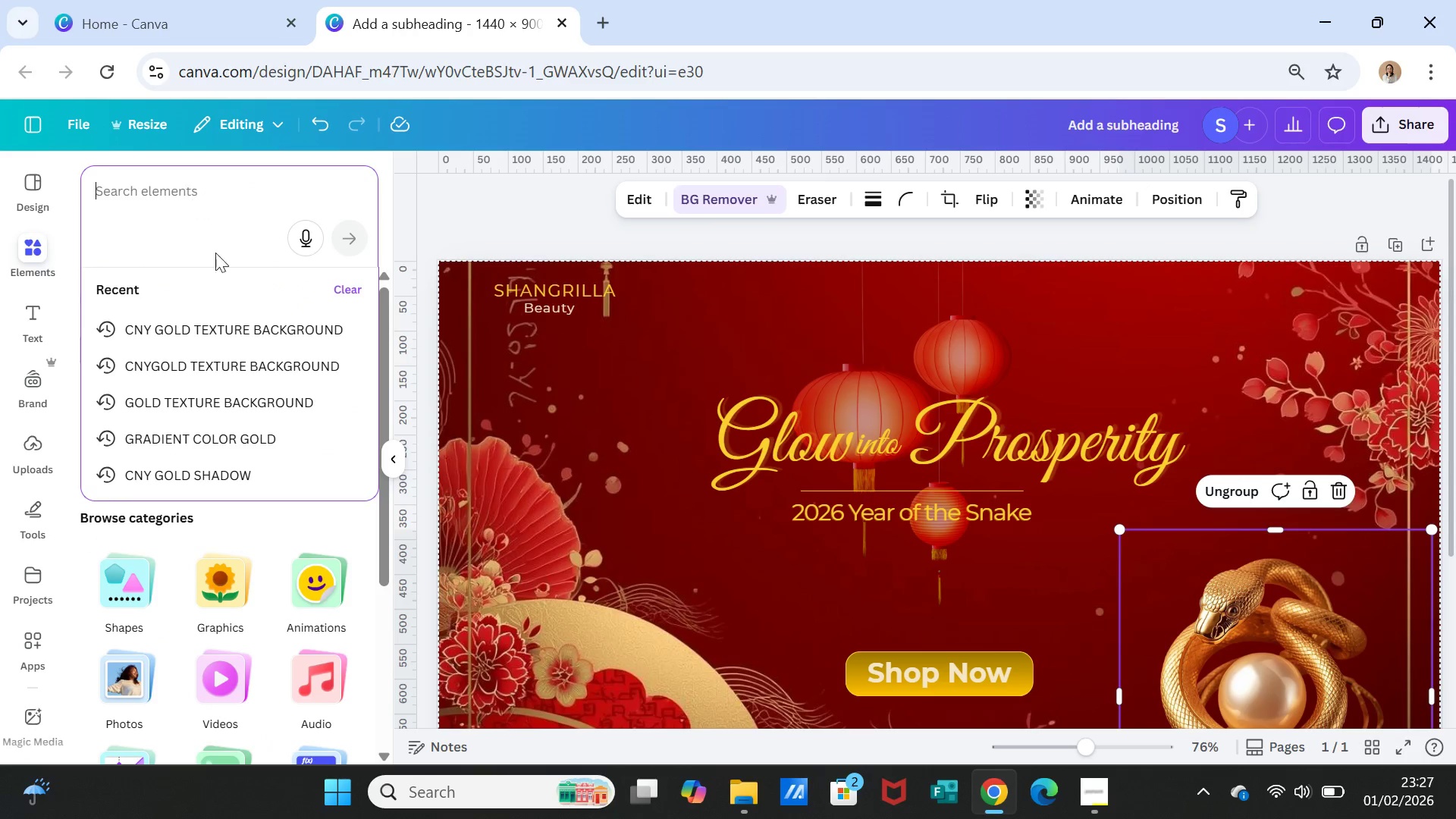 
scroll: coordinate [232, 378], scroll_direction: down, amount: 4.0
 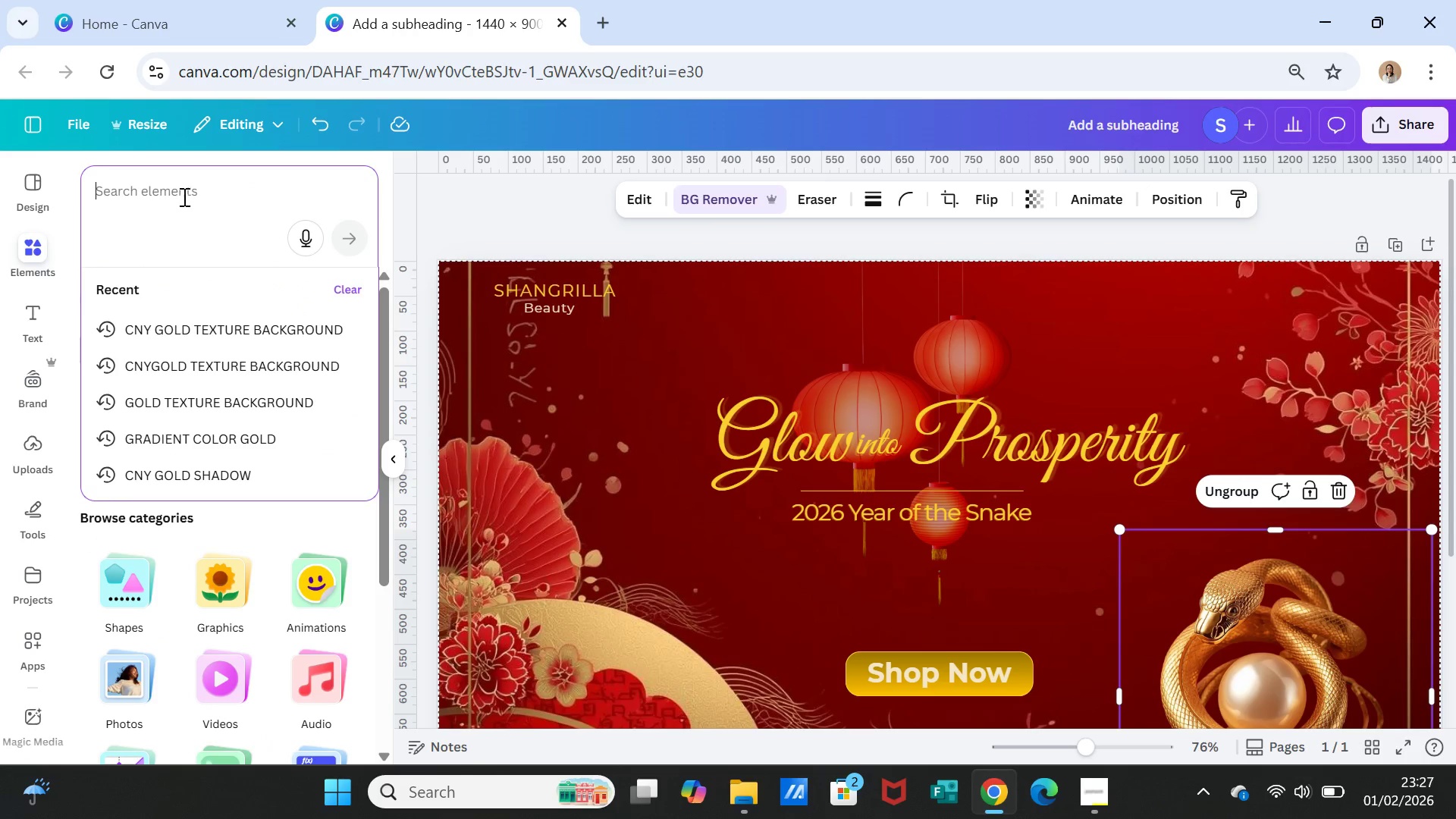 
left_click([183, 187])
 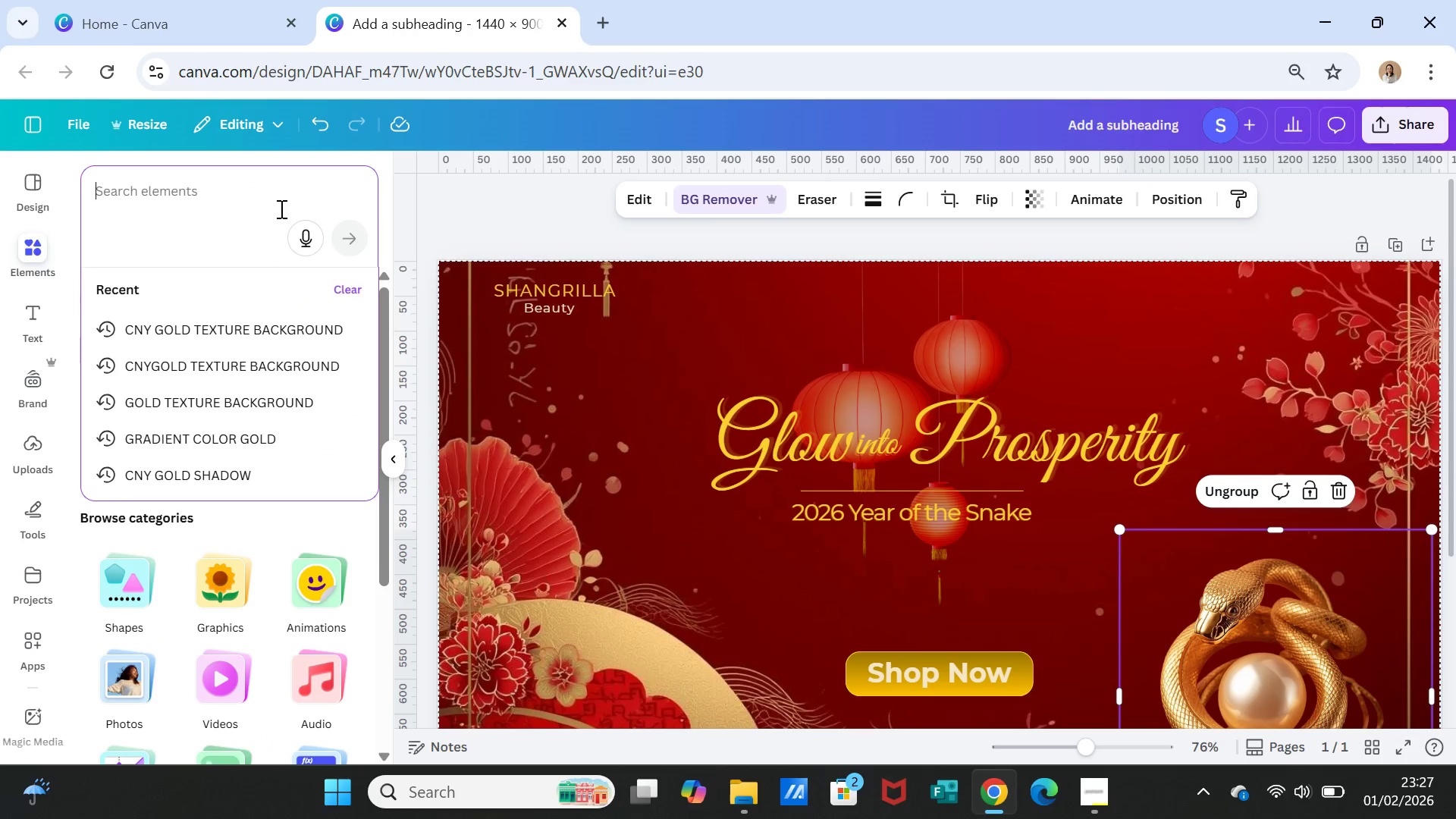 
type(SNAKE)
 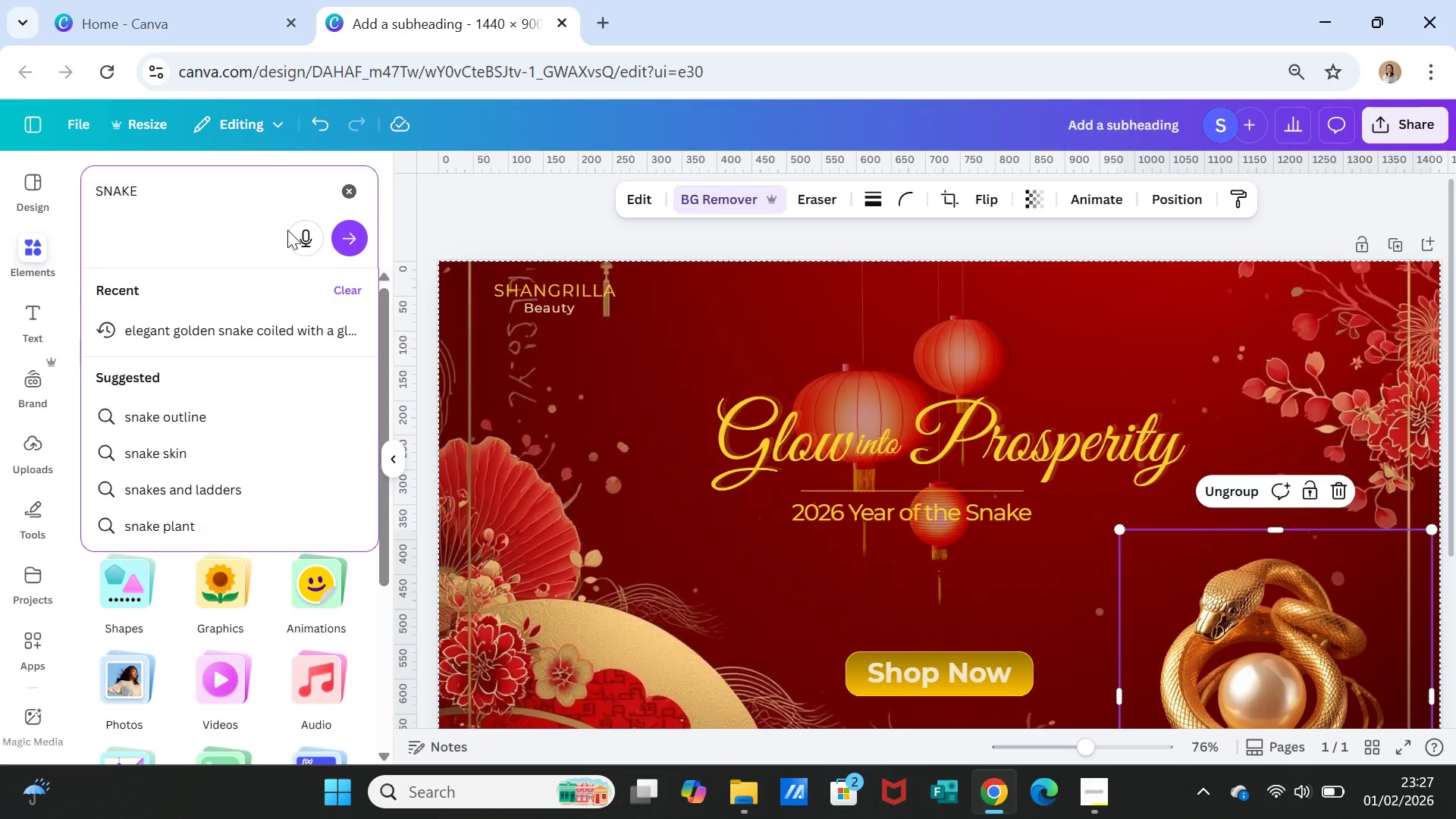 
left_click([293, 326])
 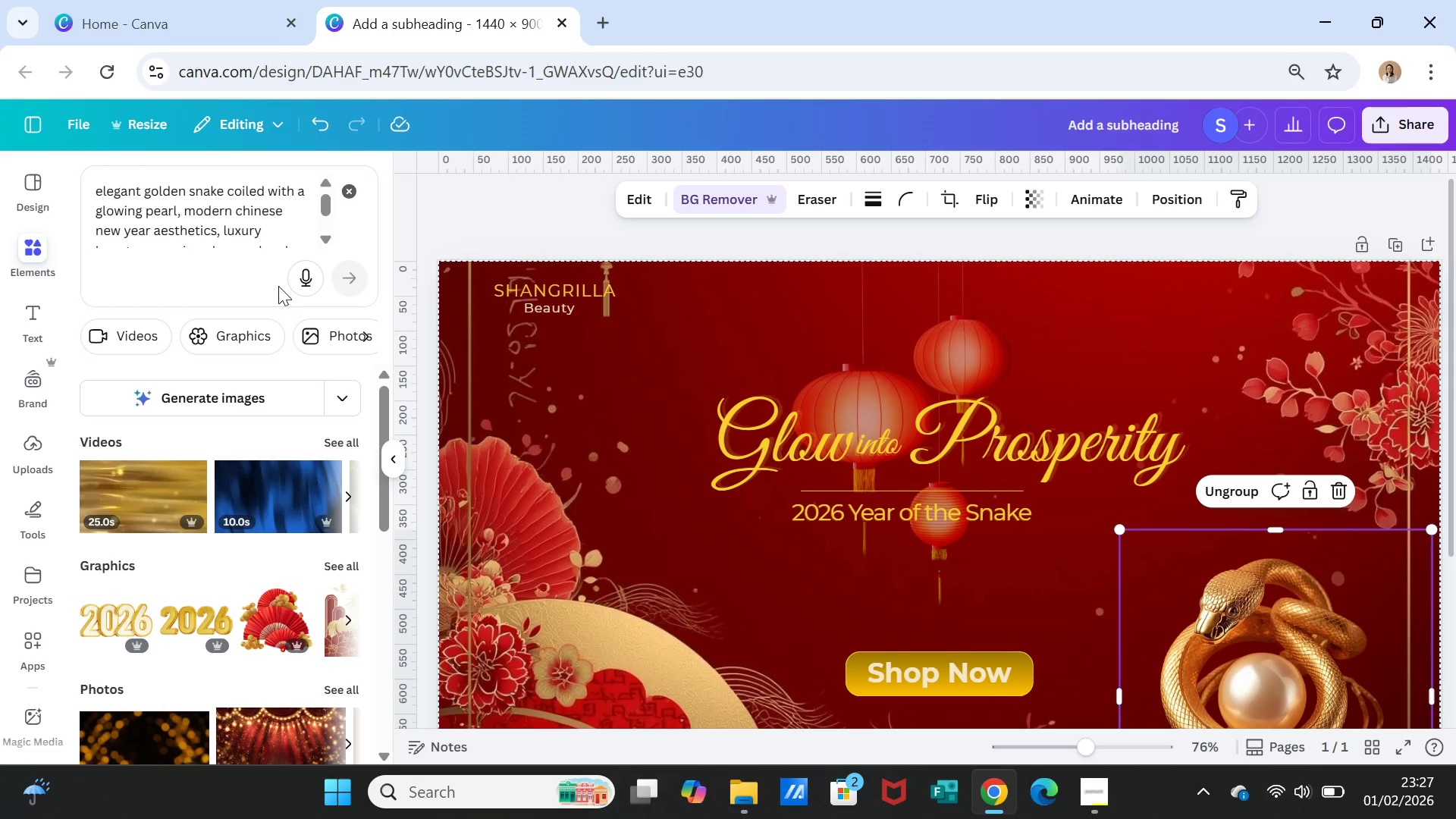 
left_click([204, 385])
 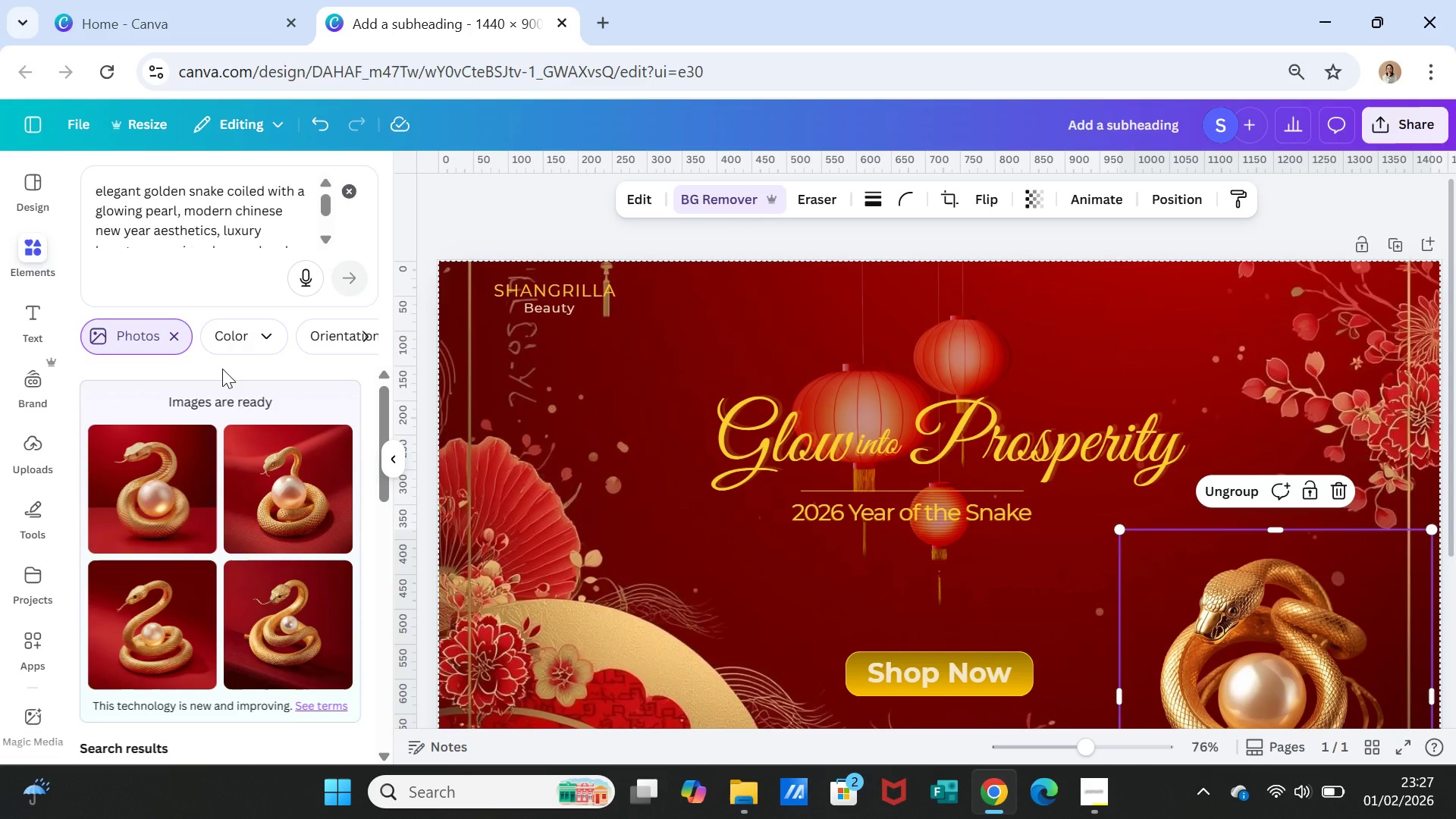 
wait(25.73)
 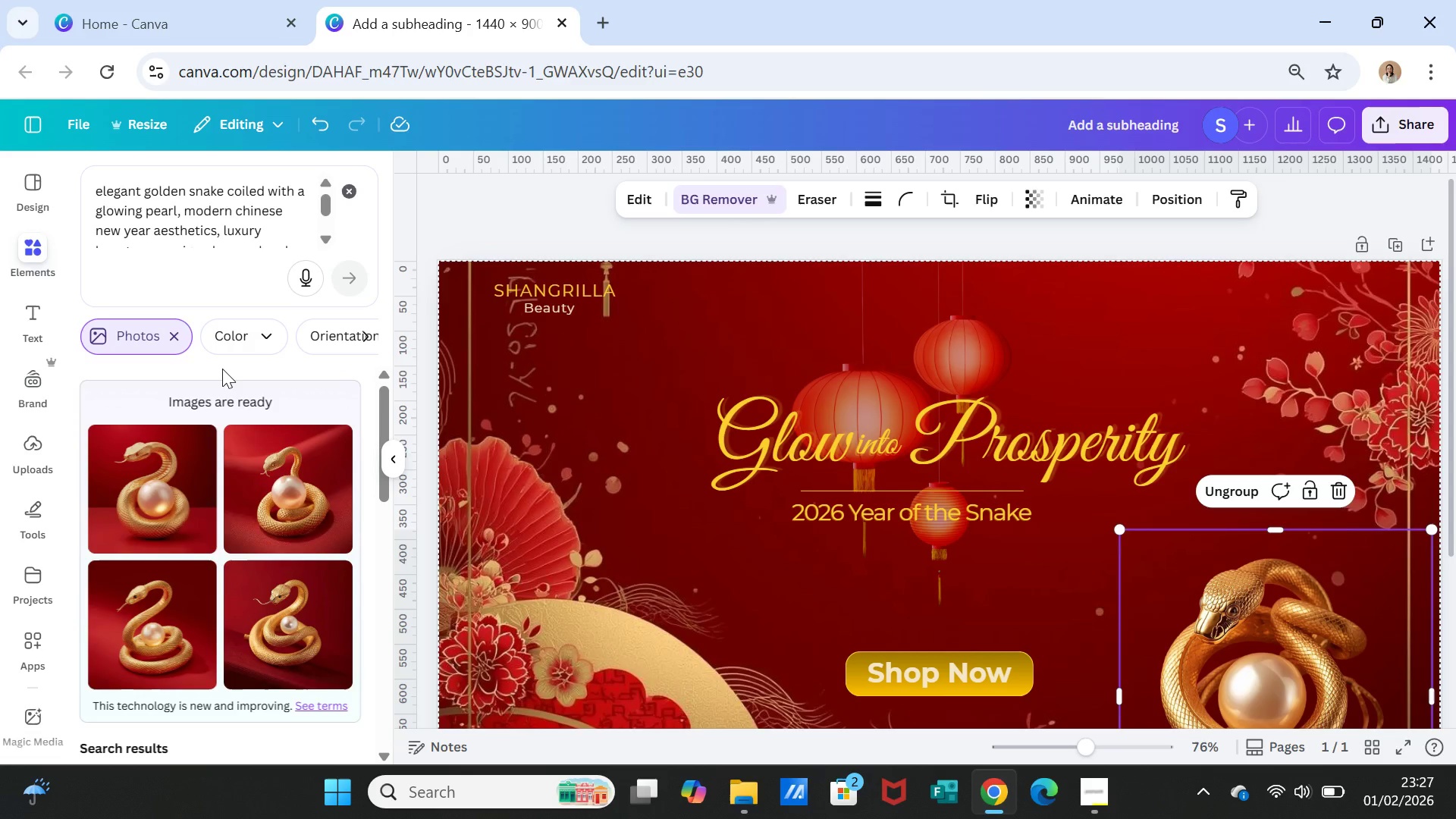 
scroll: coordinate [1009, 469], scroll_direction: down, amount: 1.0
 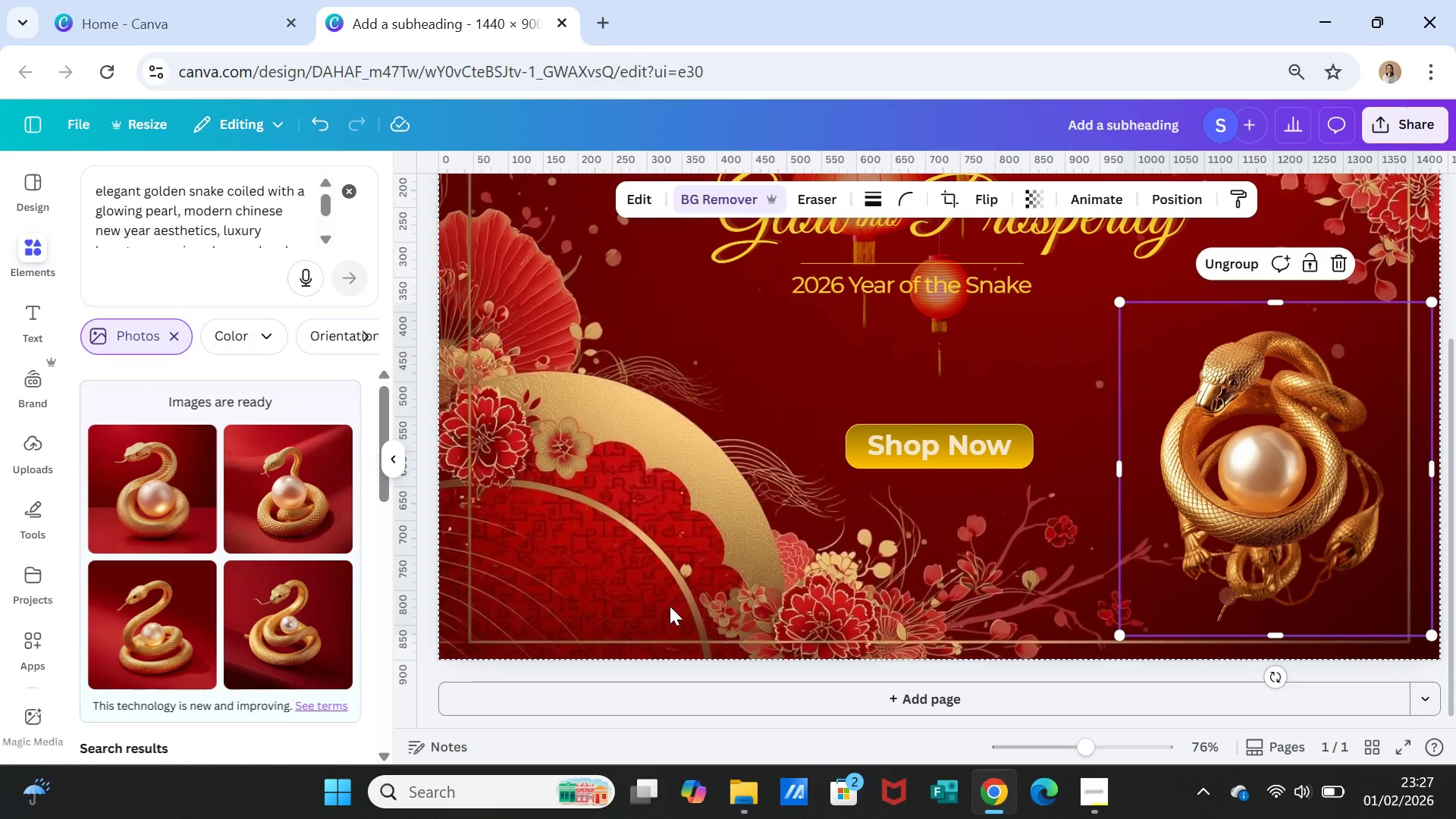 
left_click([598, 553])
 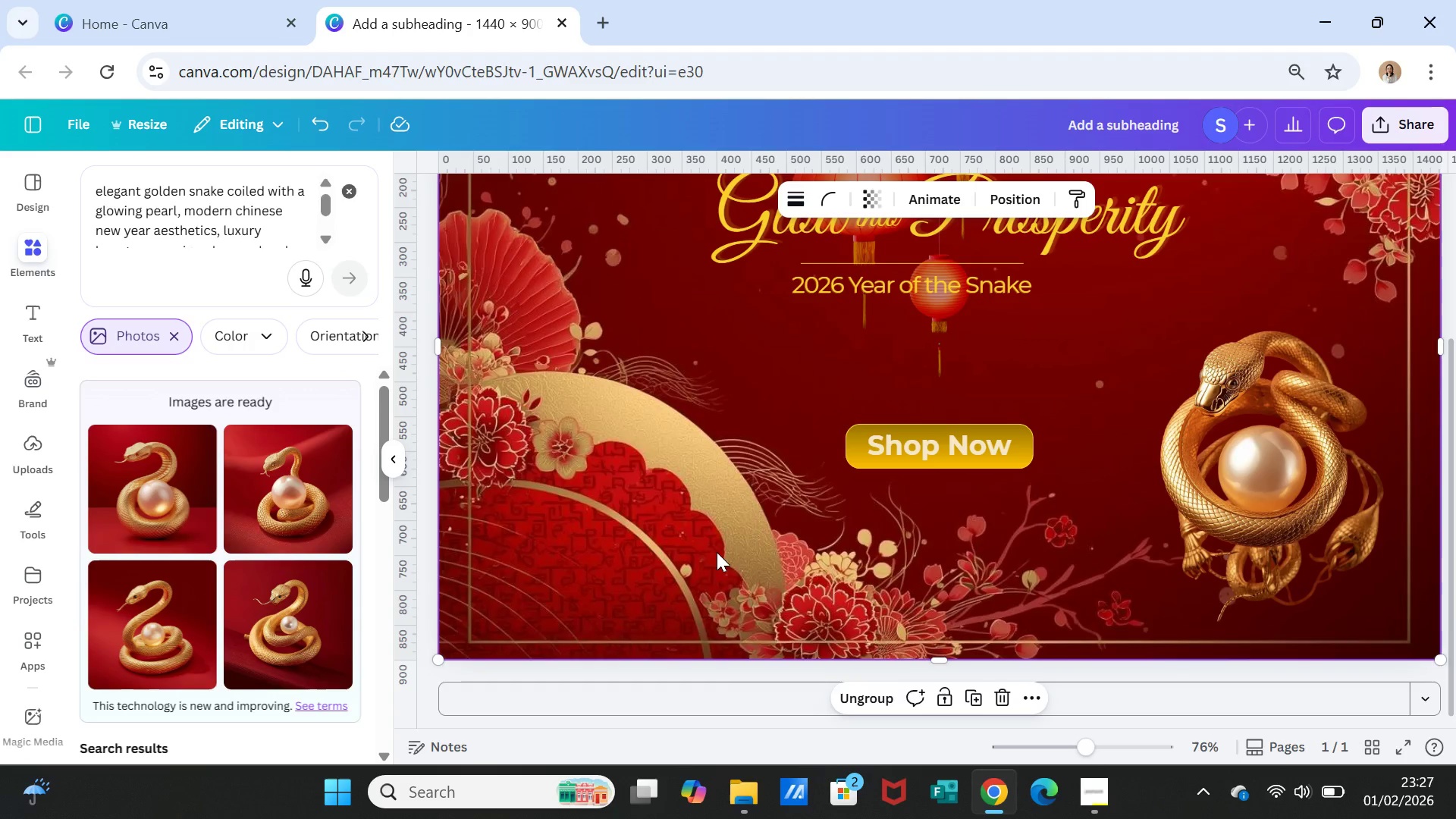 
scroll: coordinate [620, 529], scroll_direction: up, amount: 2.0
 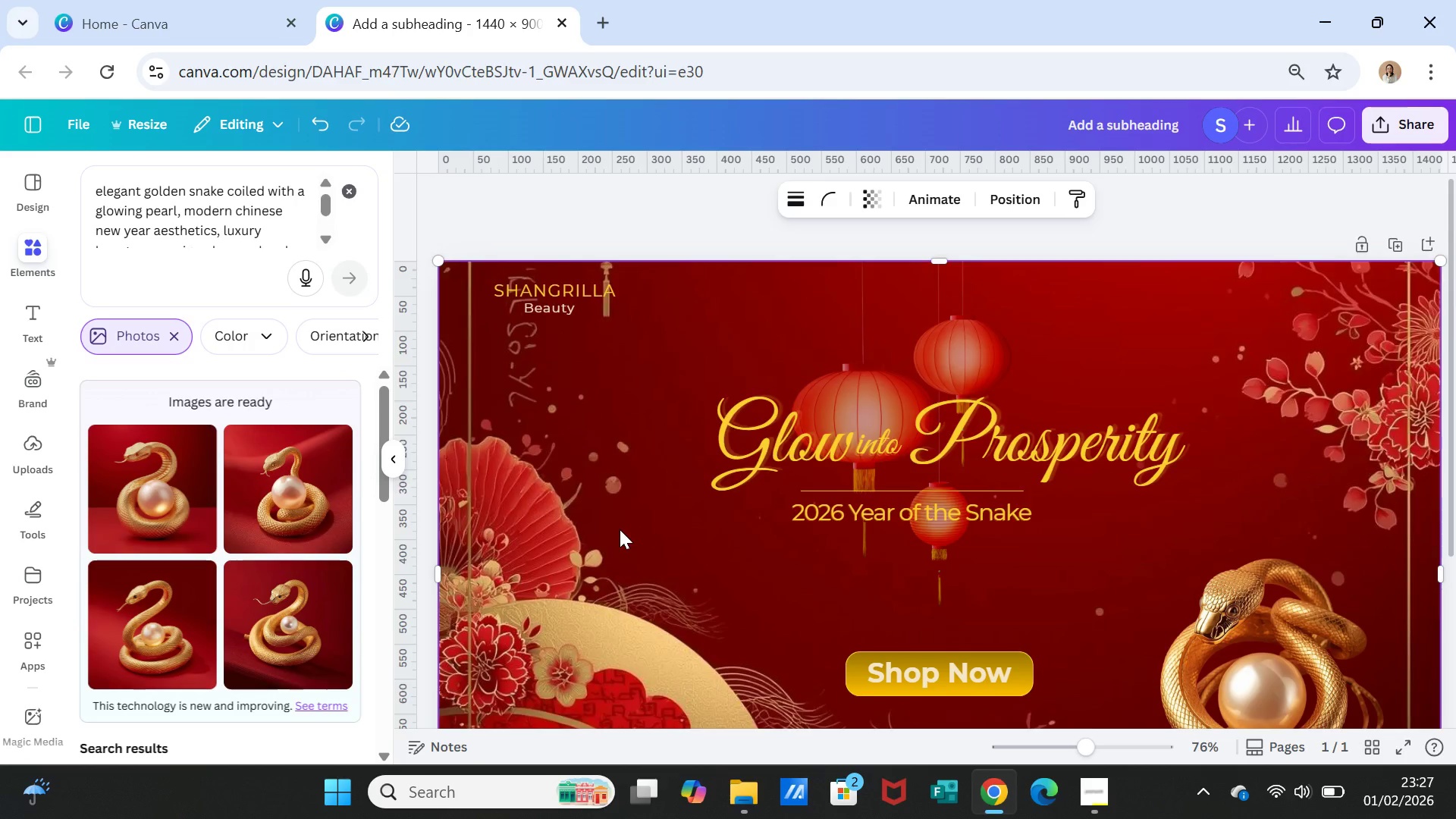 
scroll: coordinate [620, 529], scroll_direction: down, amount: 1.0
 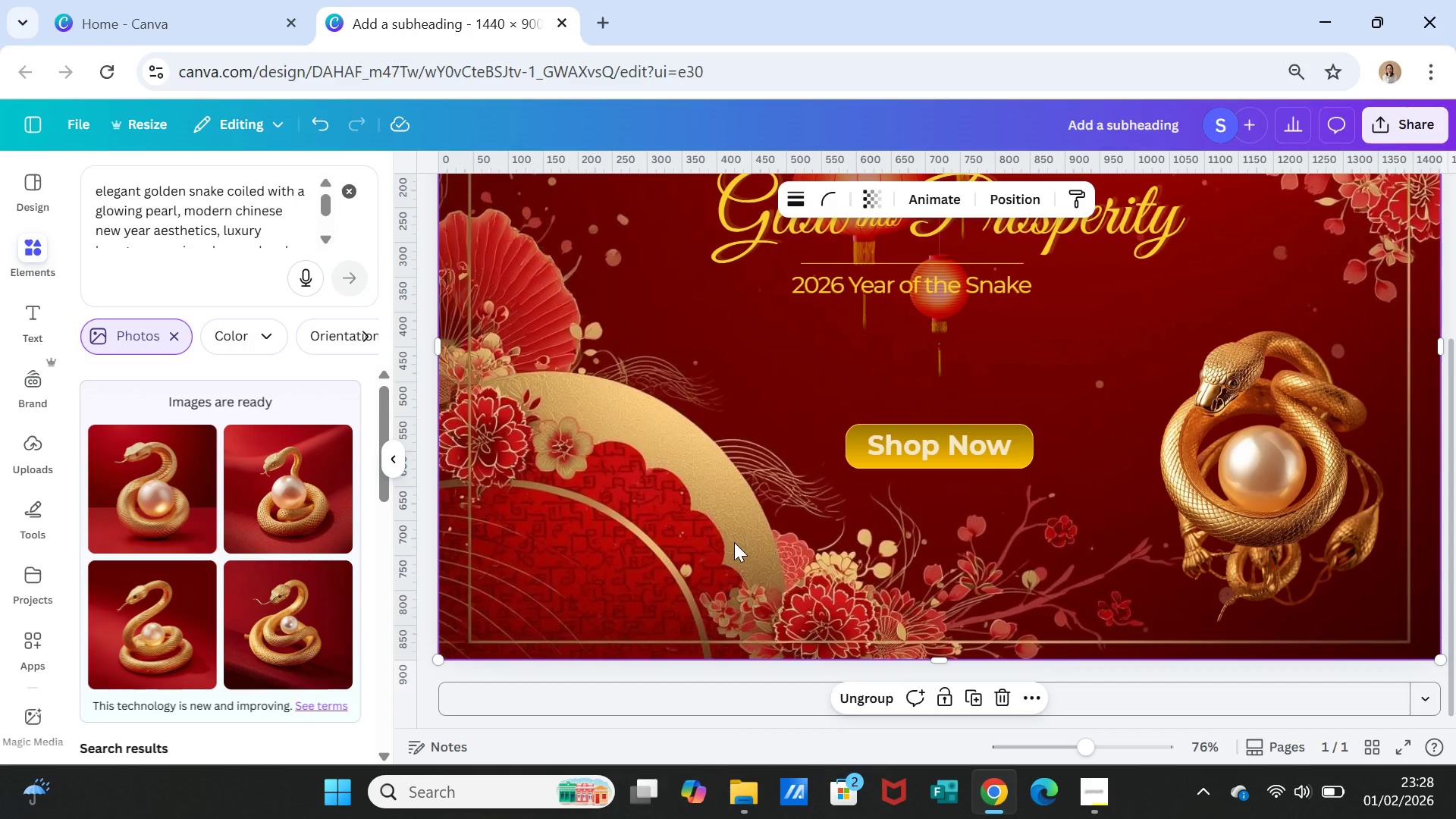 
wait(12.79)
 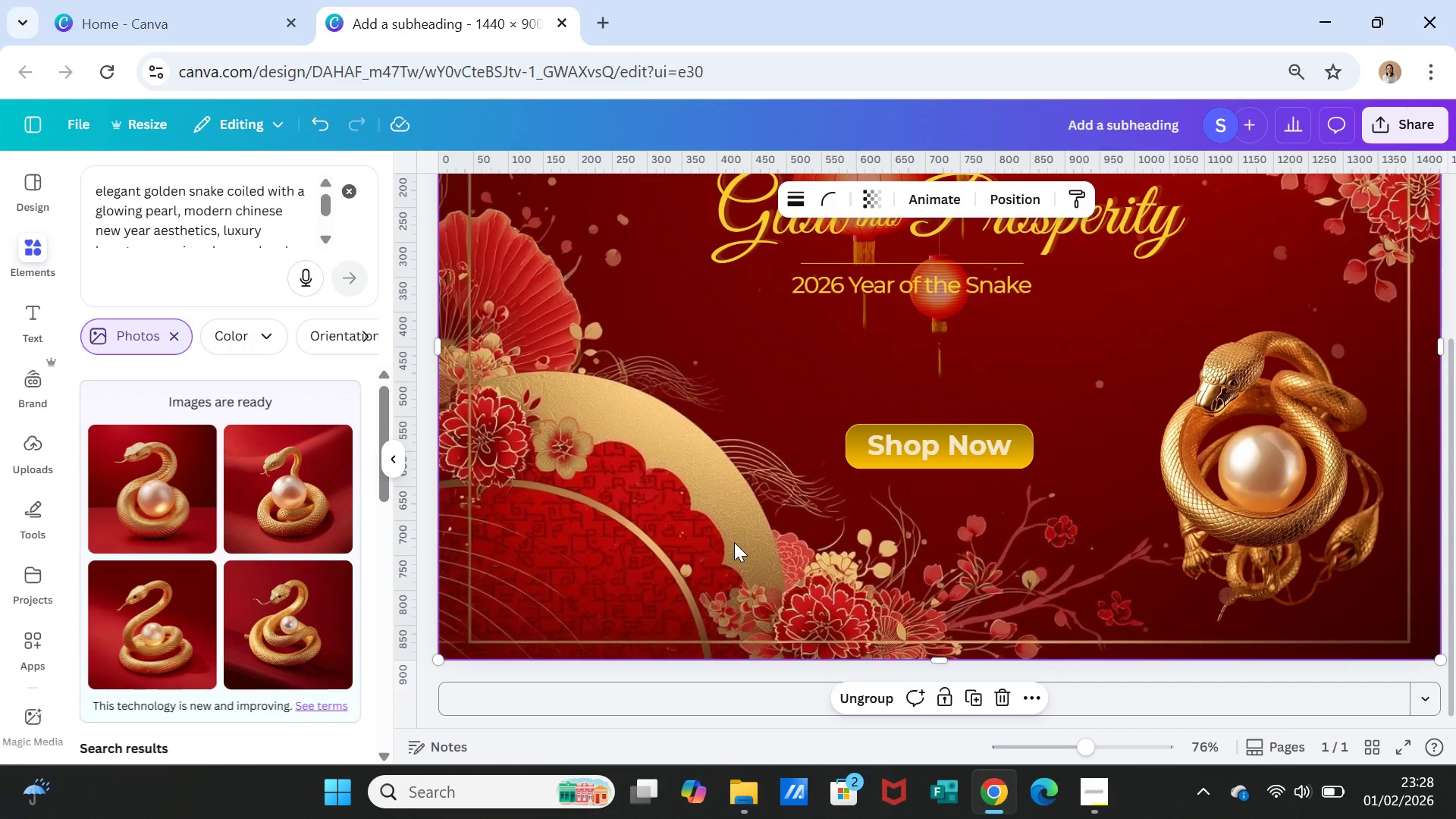 
left_click([1288, 537])
 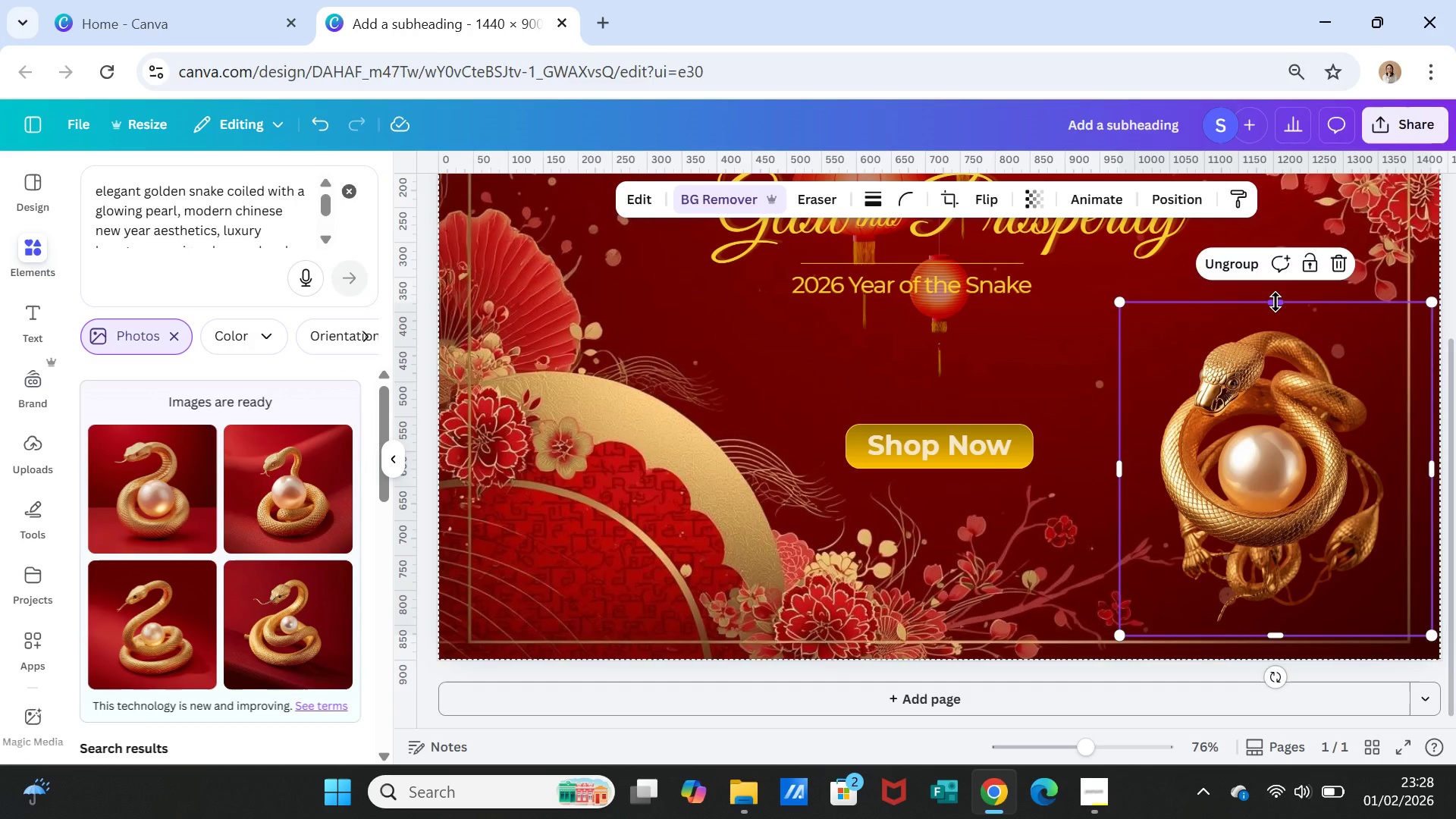 
wait(5.2)
 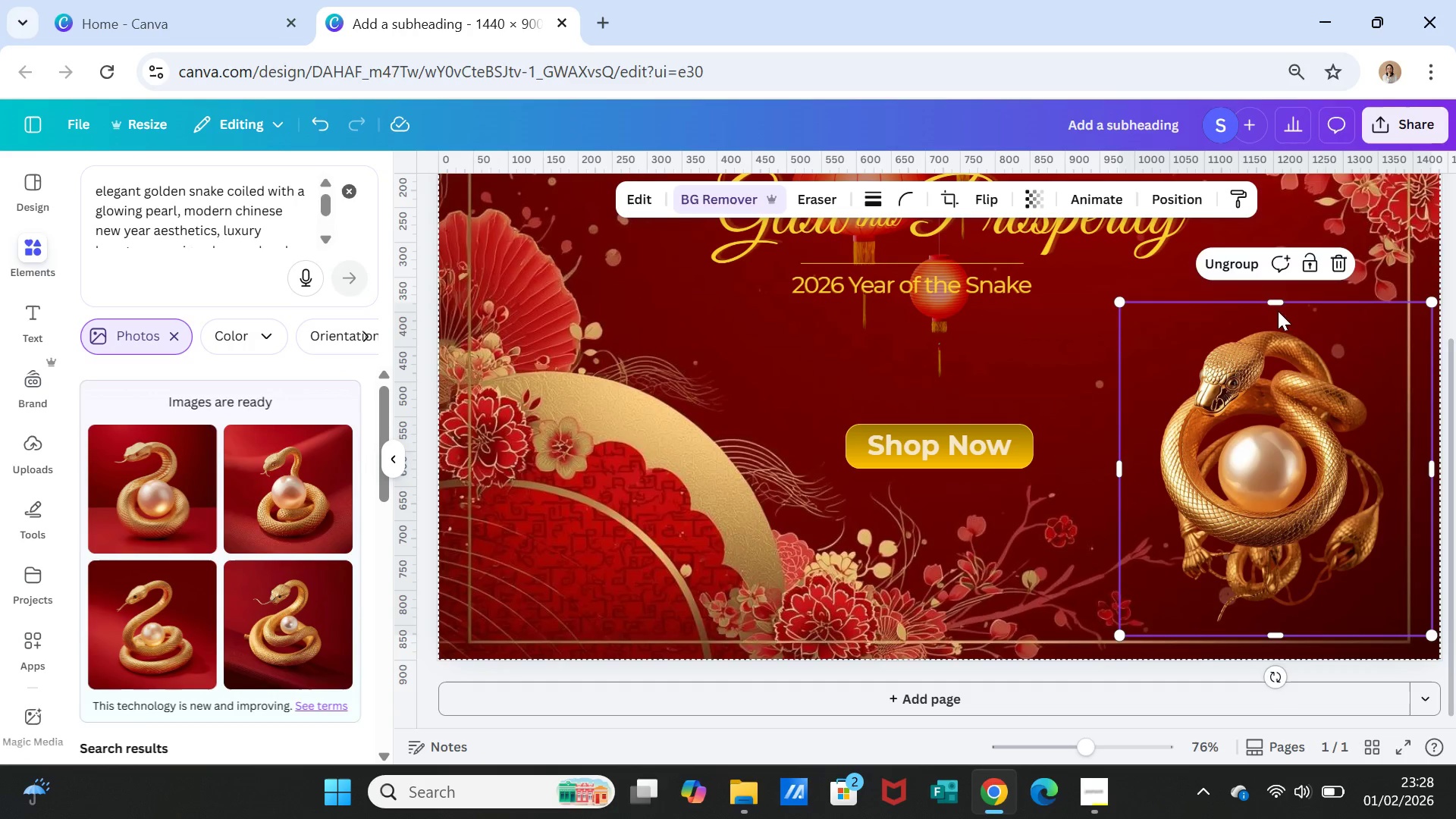 
scroll: coordinate [1250, 401], scroll_direction: up, amount: 1.0
 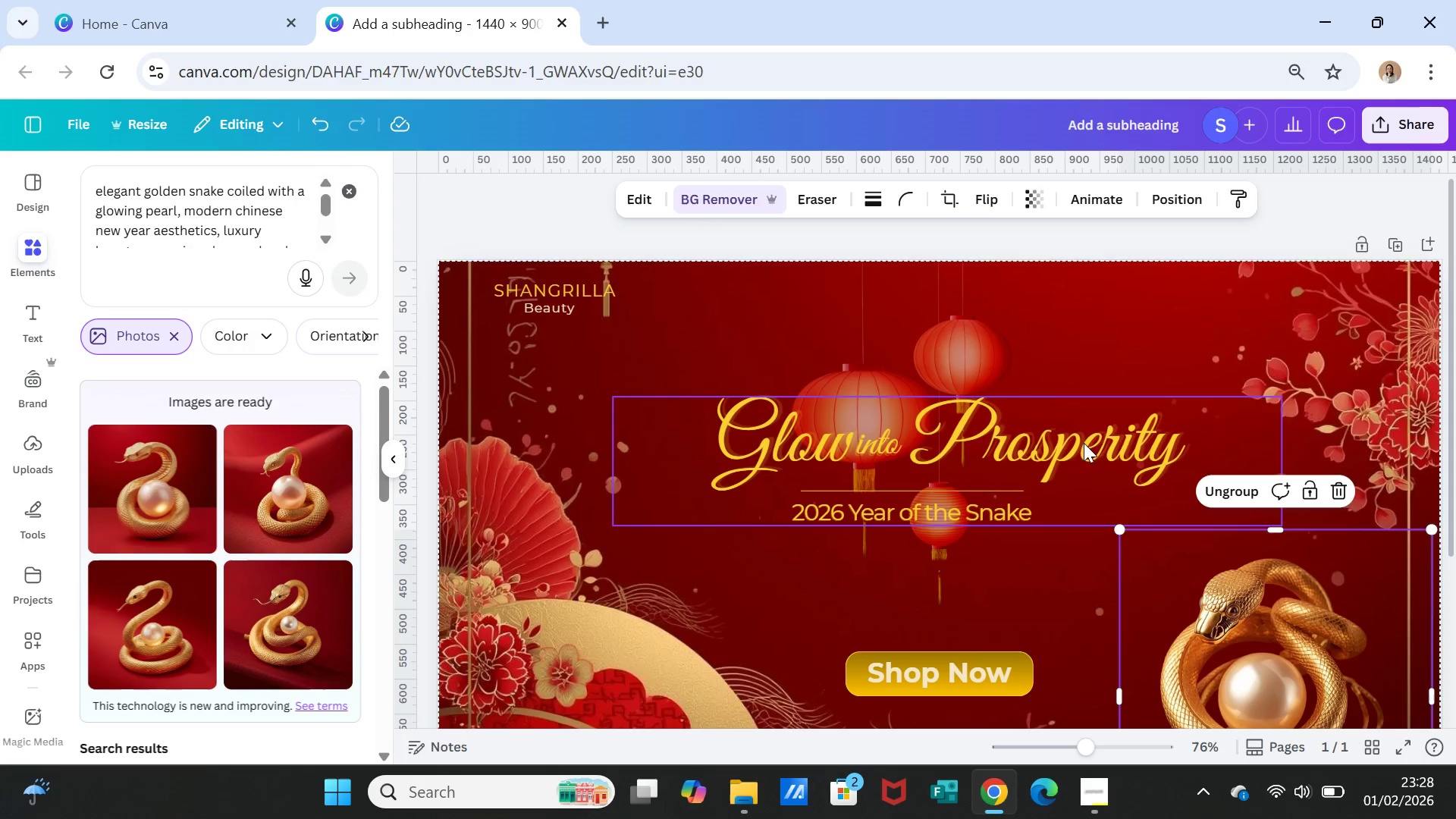 
left_click_drag(start_coordinate=[1084, 444], to_coordinate=[1011, 453])
 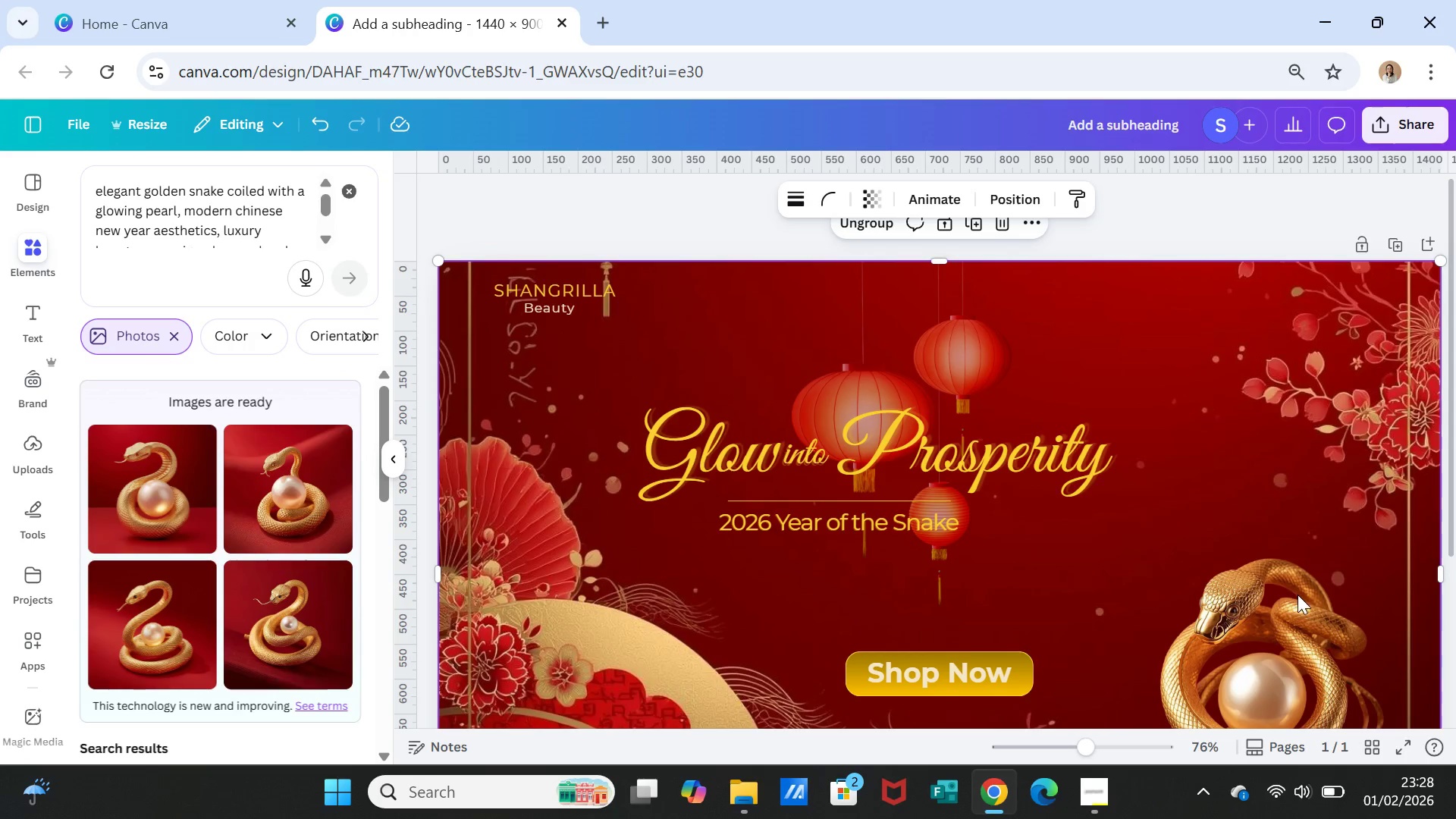 
left_click([1298, 596])
 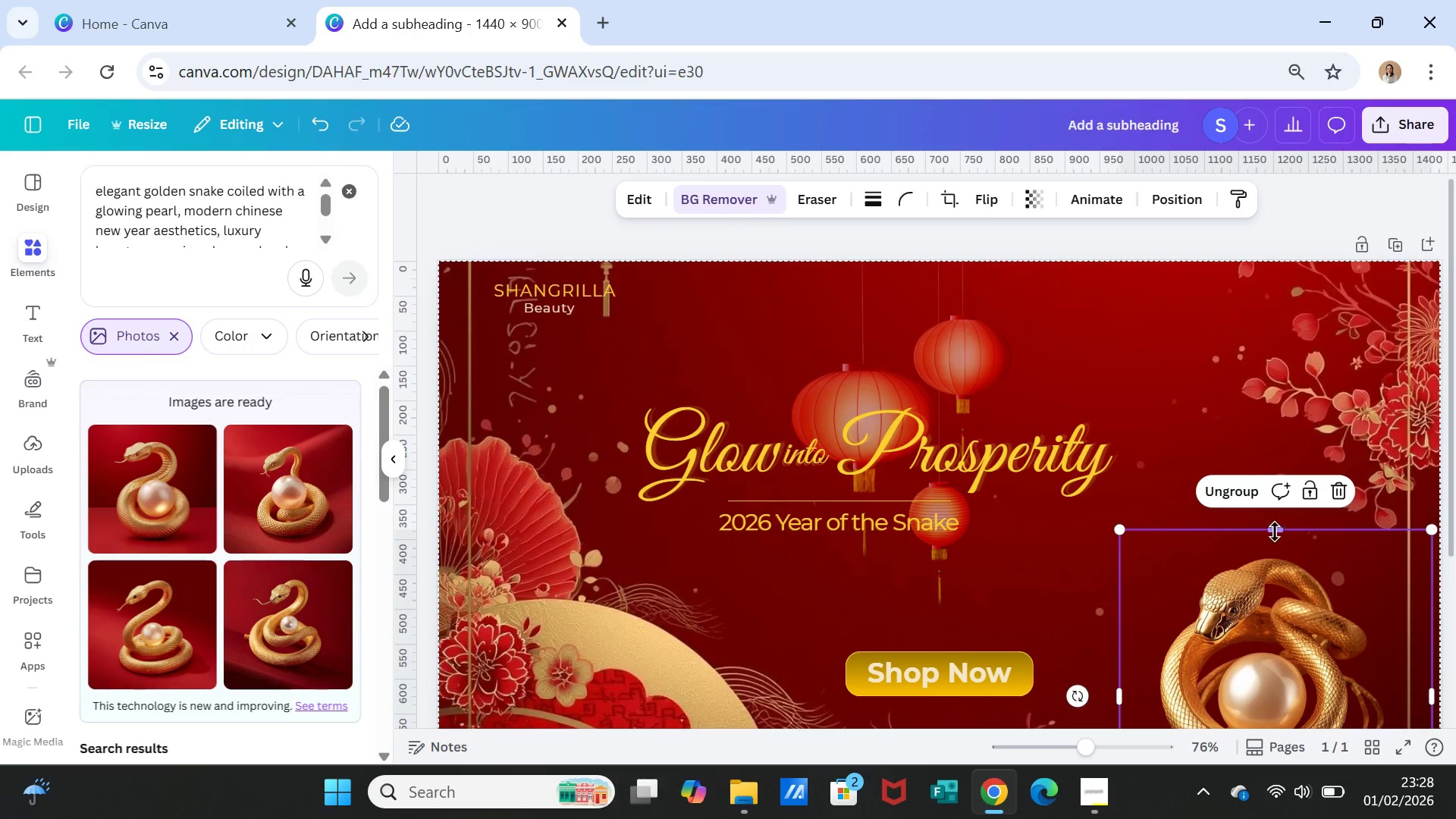 
left_click_drag(start_coordinate=[1275, 532], to_coordinate=[1263, 376])
 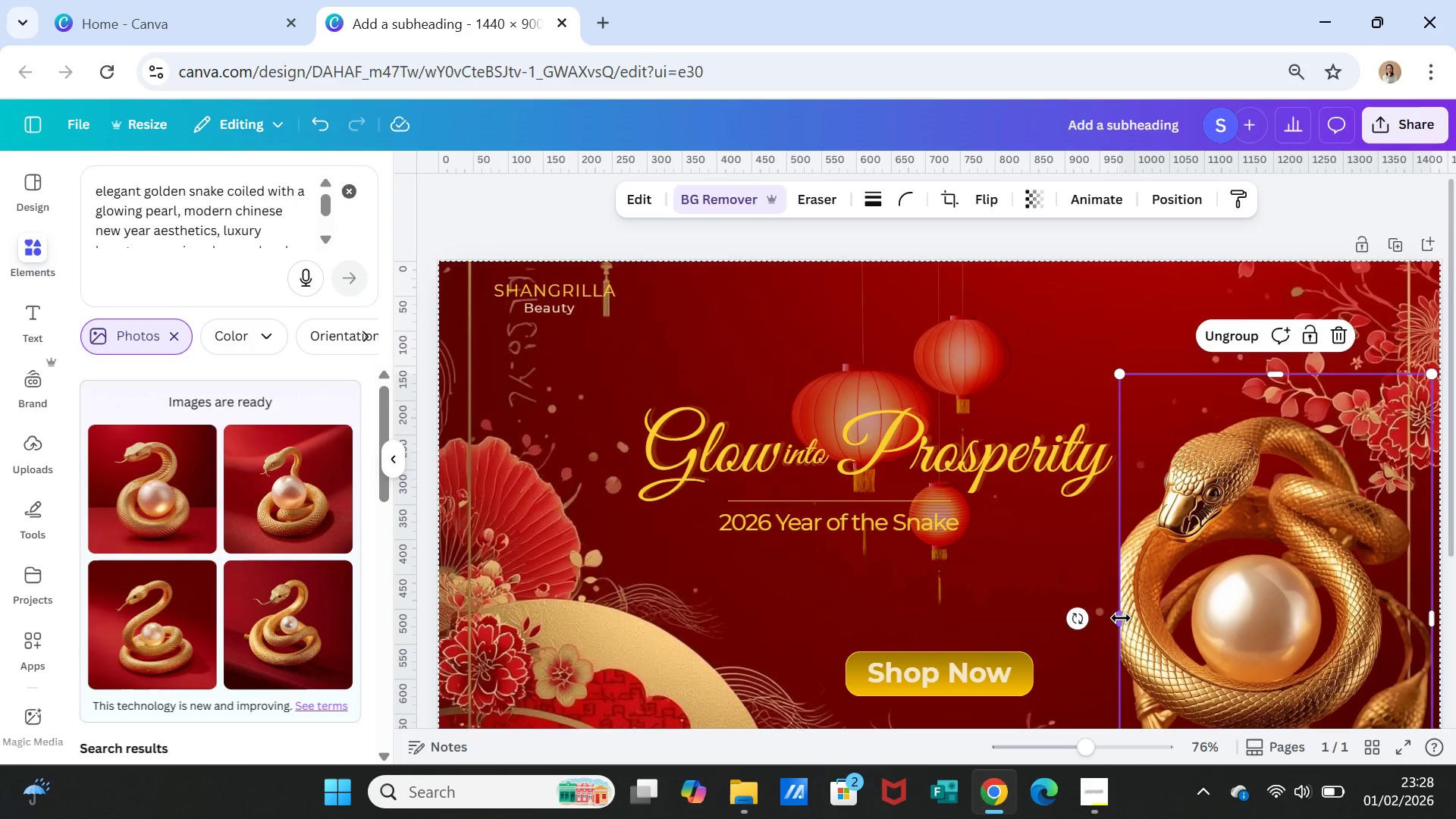 
left_click_drag(start_coordinate=[1118, 618], to_coordinate=[1086, 616])
 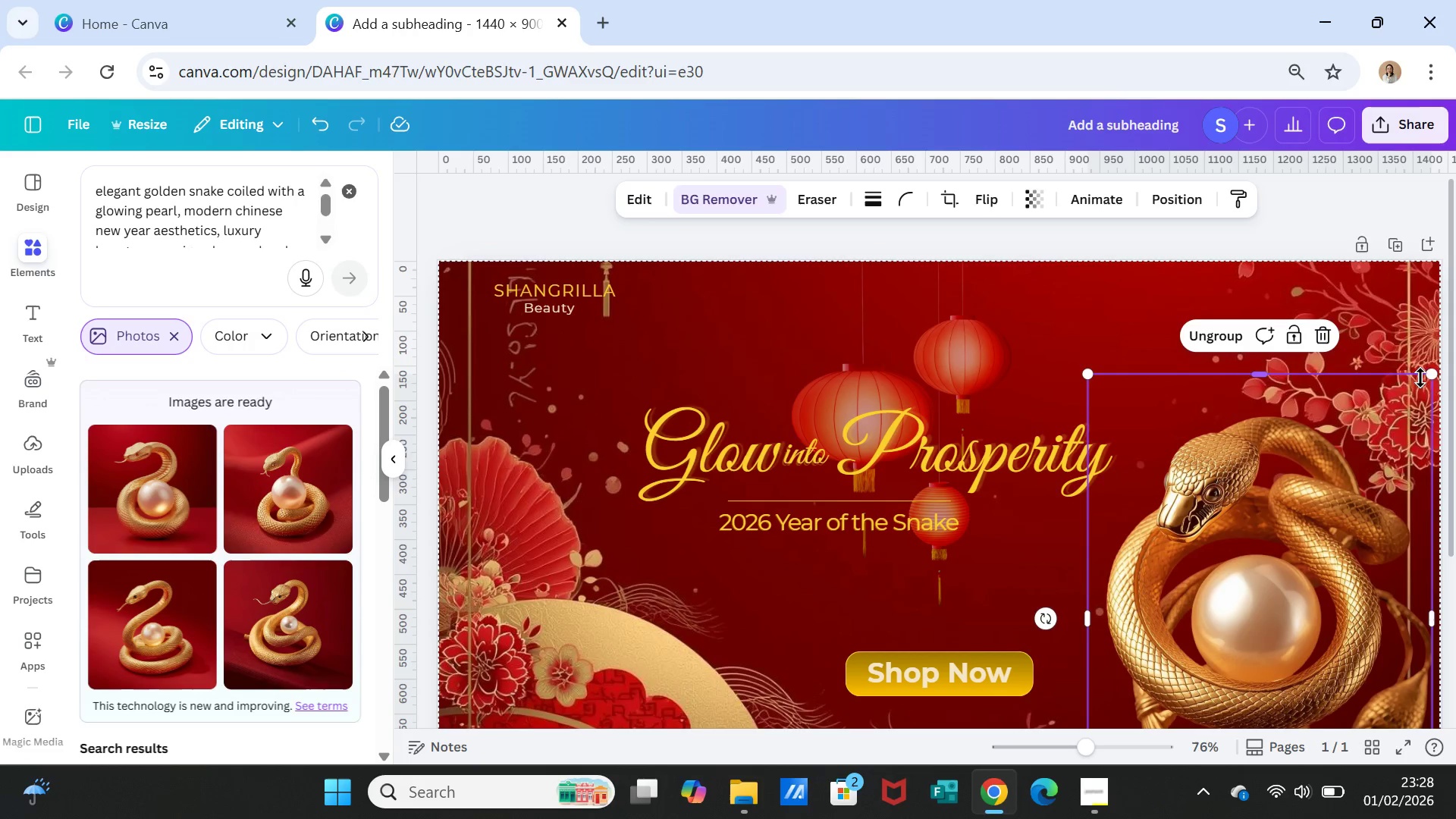 
left_click_drag(start_coordinate=[1430, 378], to_coordinate=[1358, 424])
 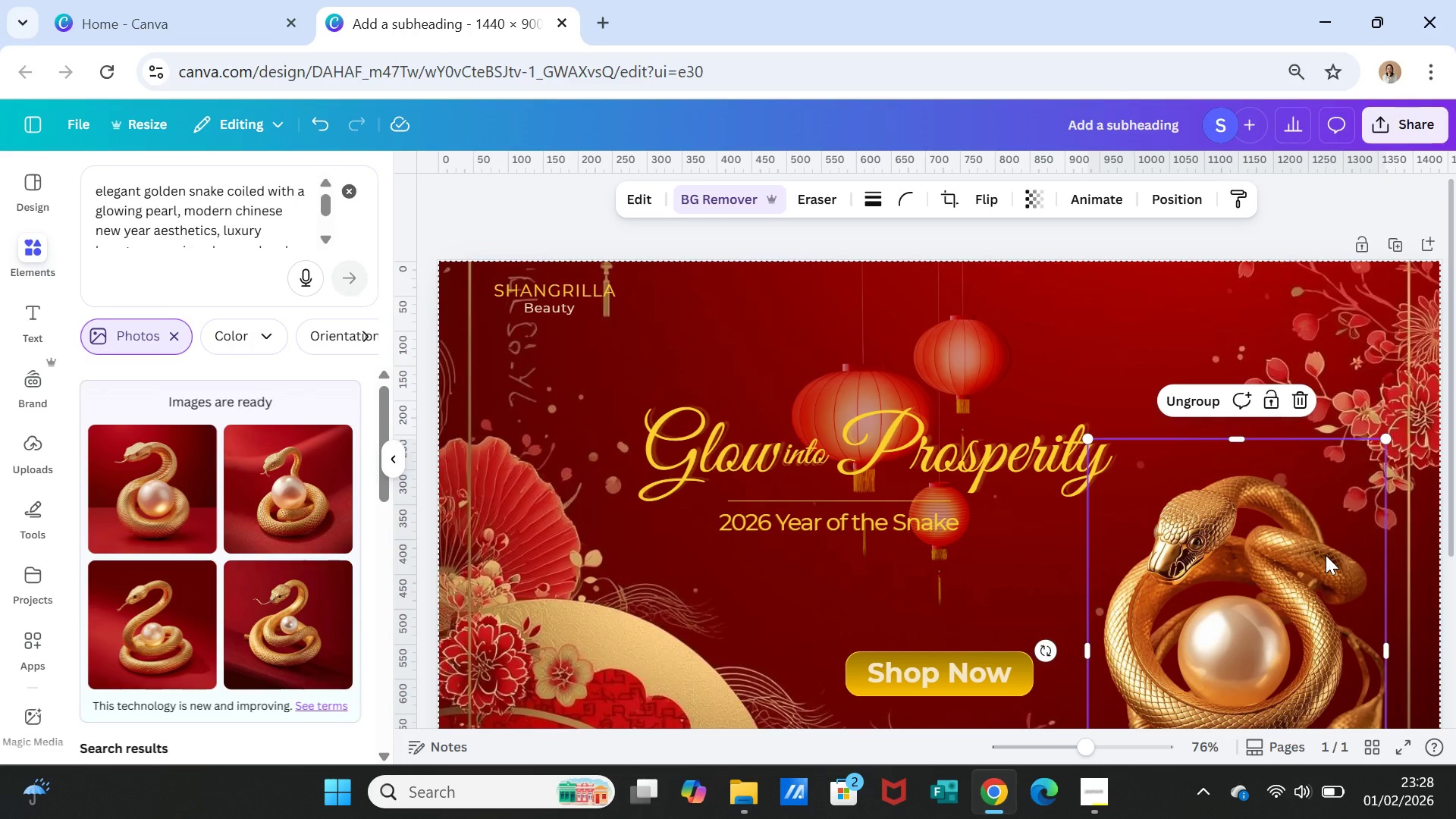 
left_click_drag(start_coordinate=[1326, 555], to_coordinate=[1330, 526])
 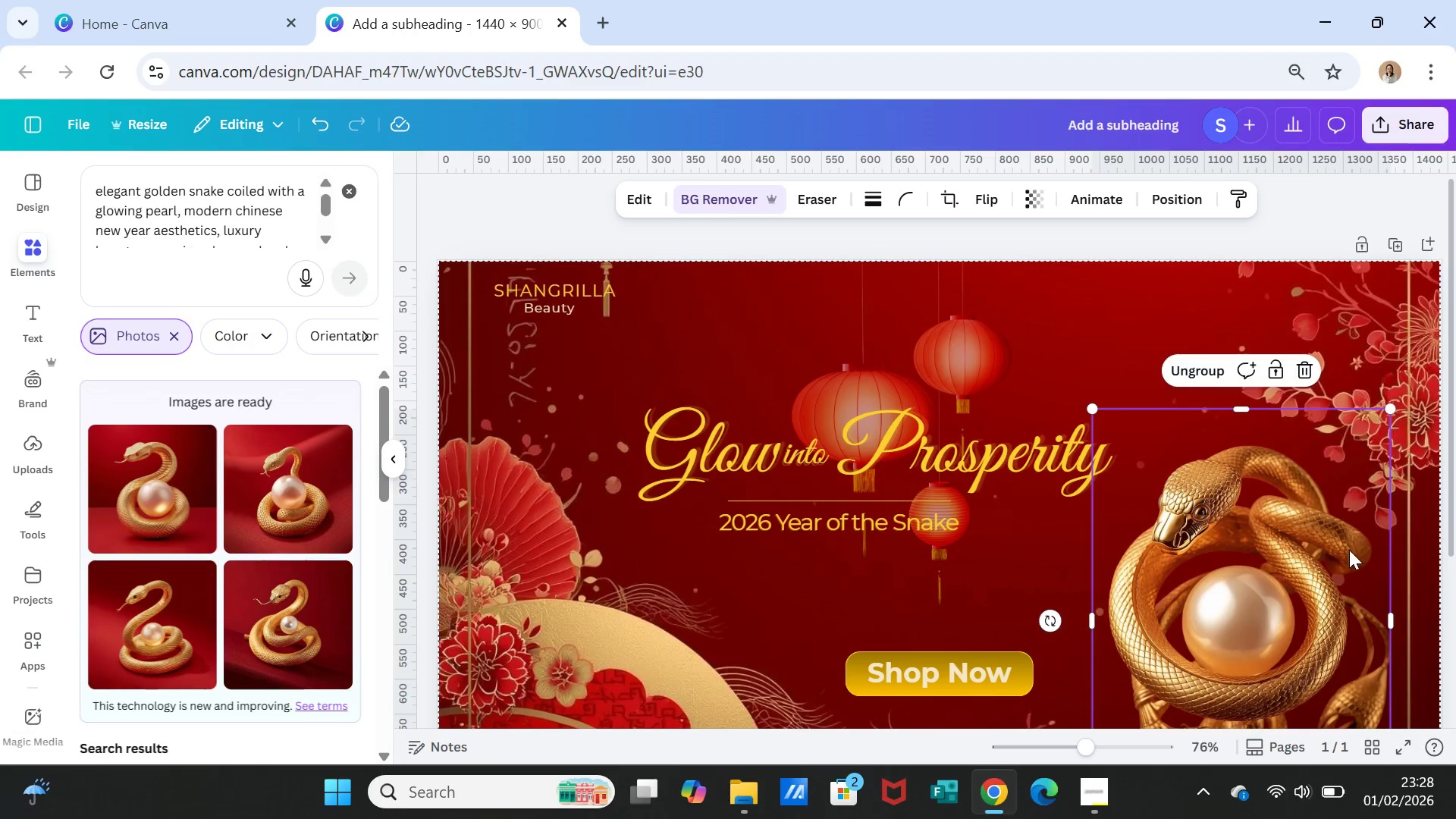 
scroll: coordinate [1349, 550], scroll_direction: down, amount: 1.0
 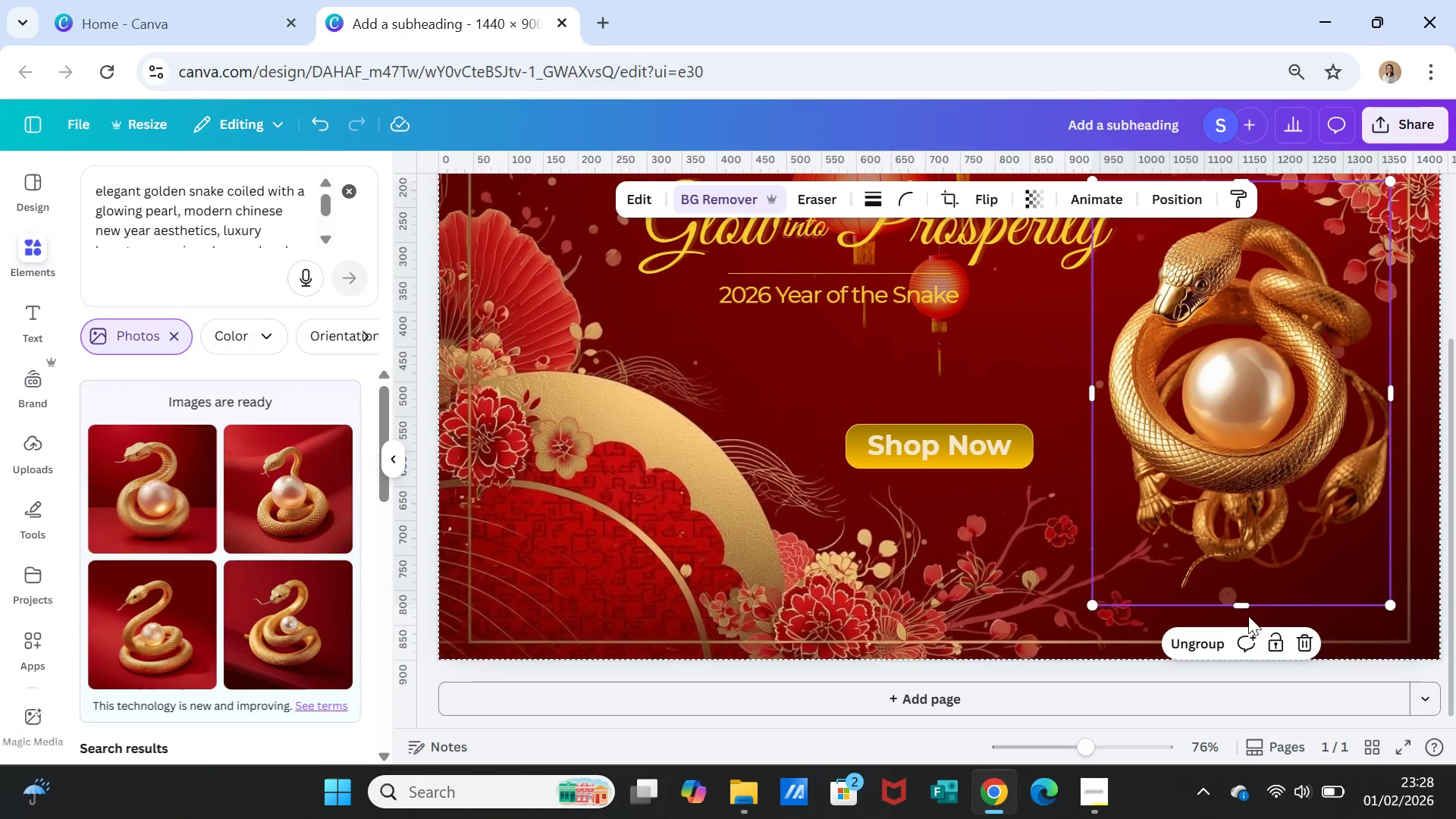 
left_click_drag(start_coordinate=[1241, 605], to_coordinate=[1244, 620])
 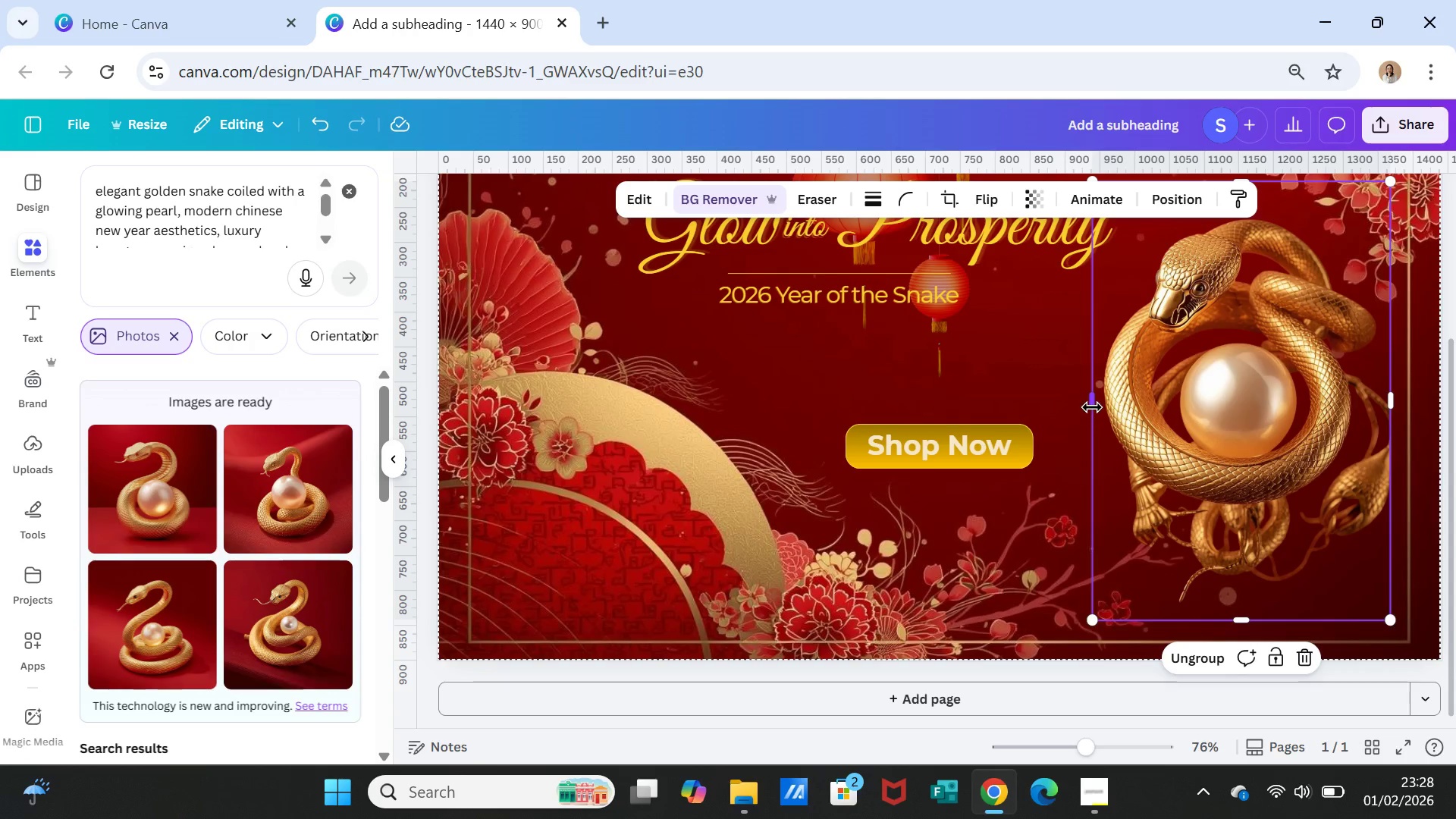 
left_click_drag(start_coordinate=[1092, 406], to_coordinate=[1081, 403])
 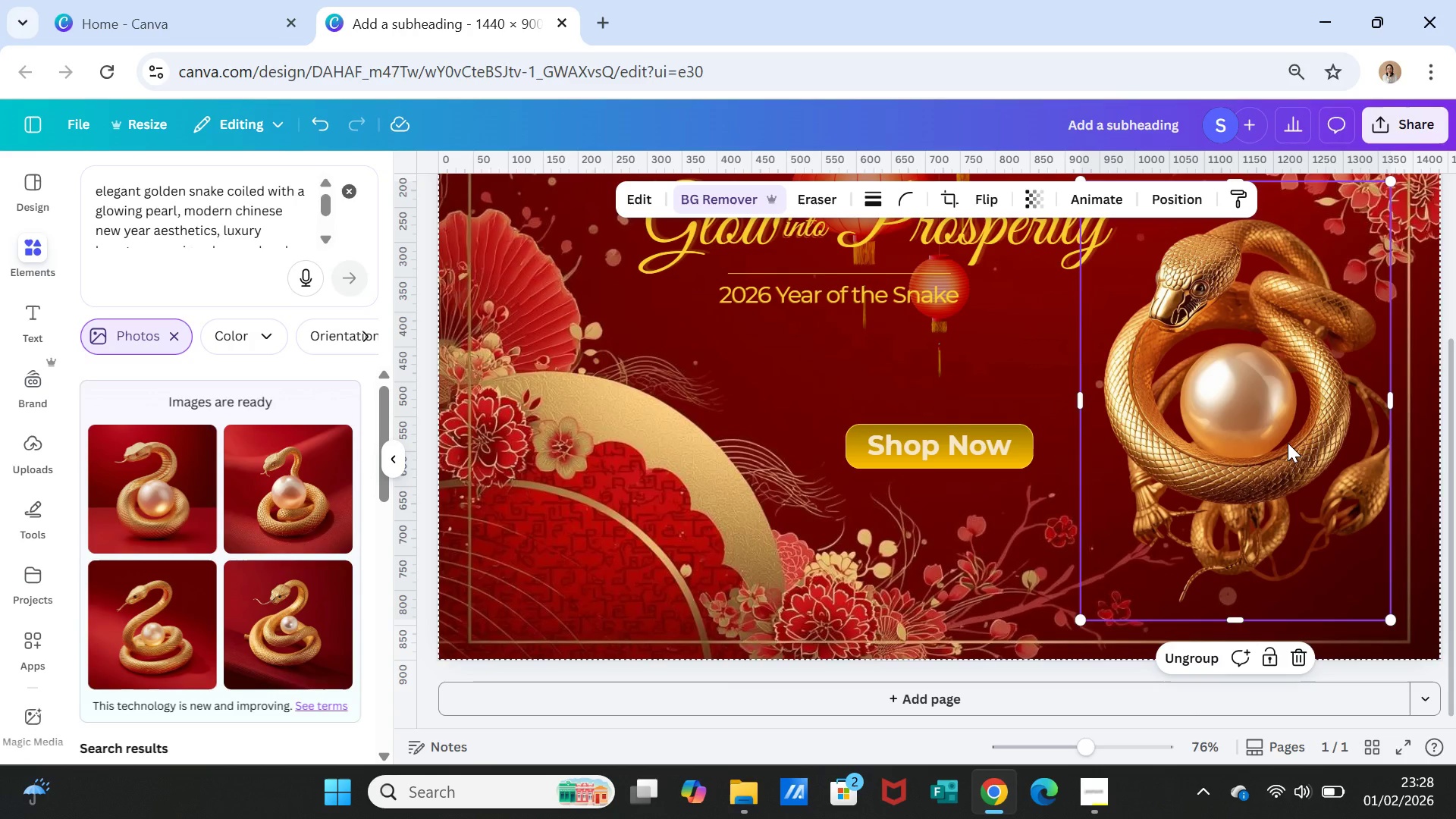 
left_click_drag(start_coordinate=[1288, 443], to_coordinate=[1288, 448])
 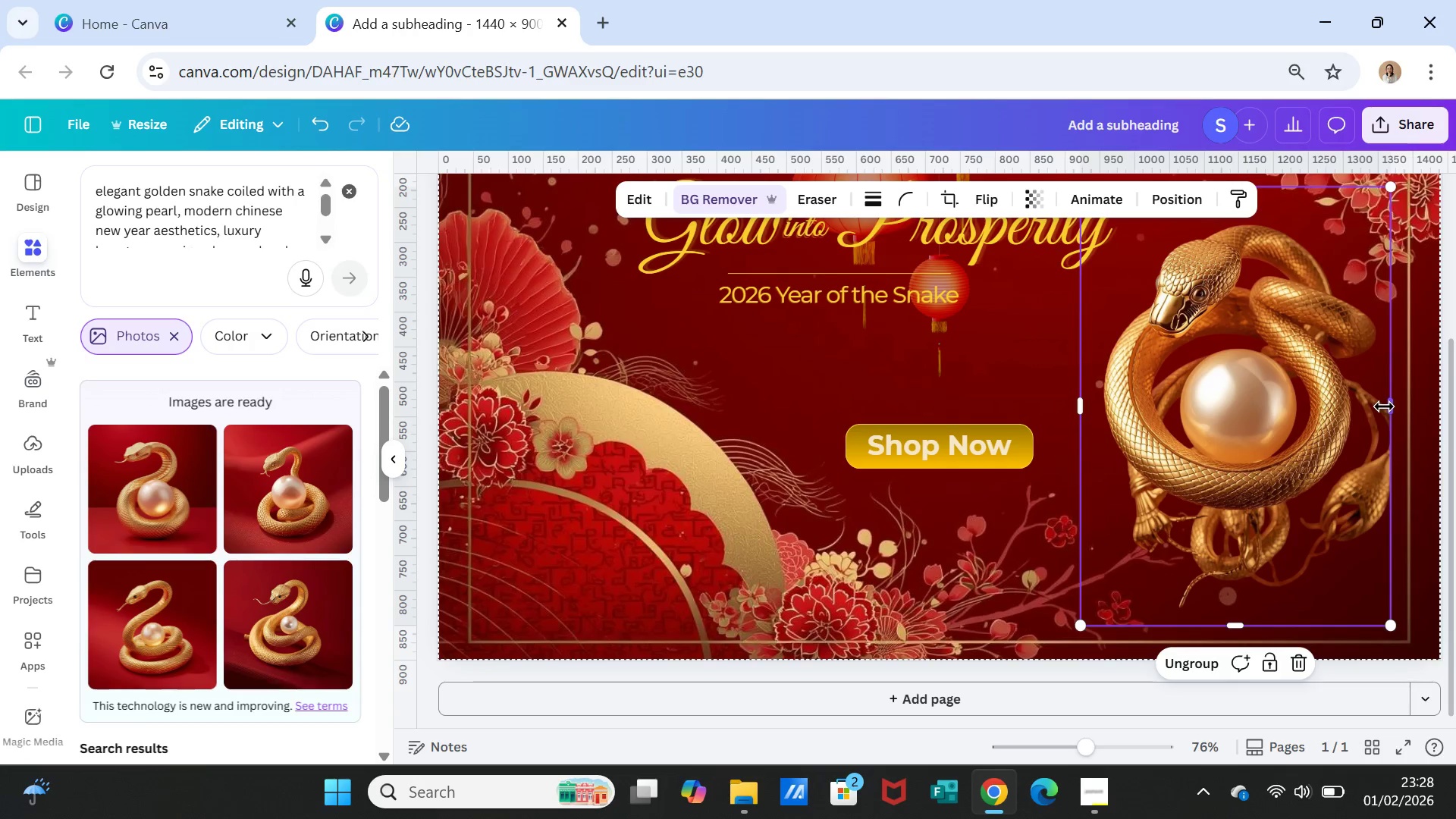 
left_click_drag(start_coordinate=[1387, 406], to_coordinate=[1404, 406])
 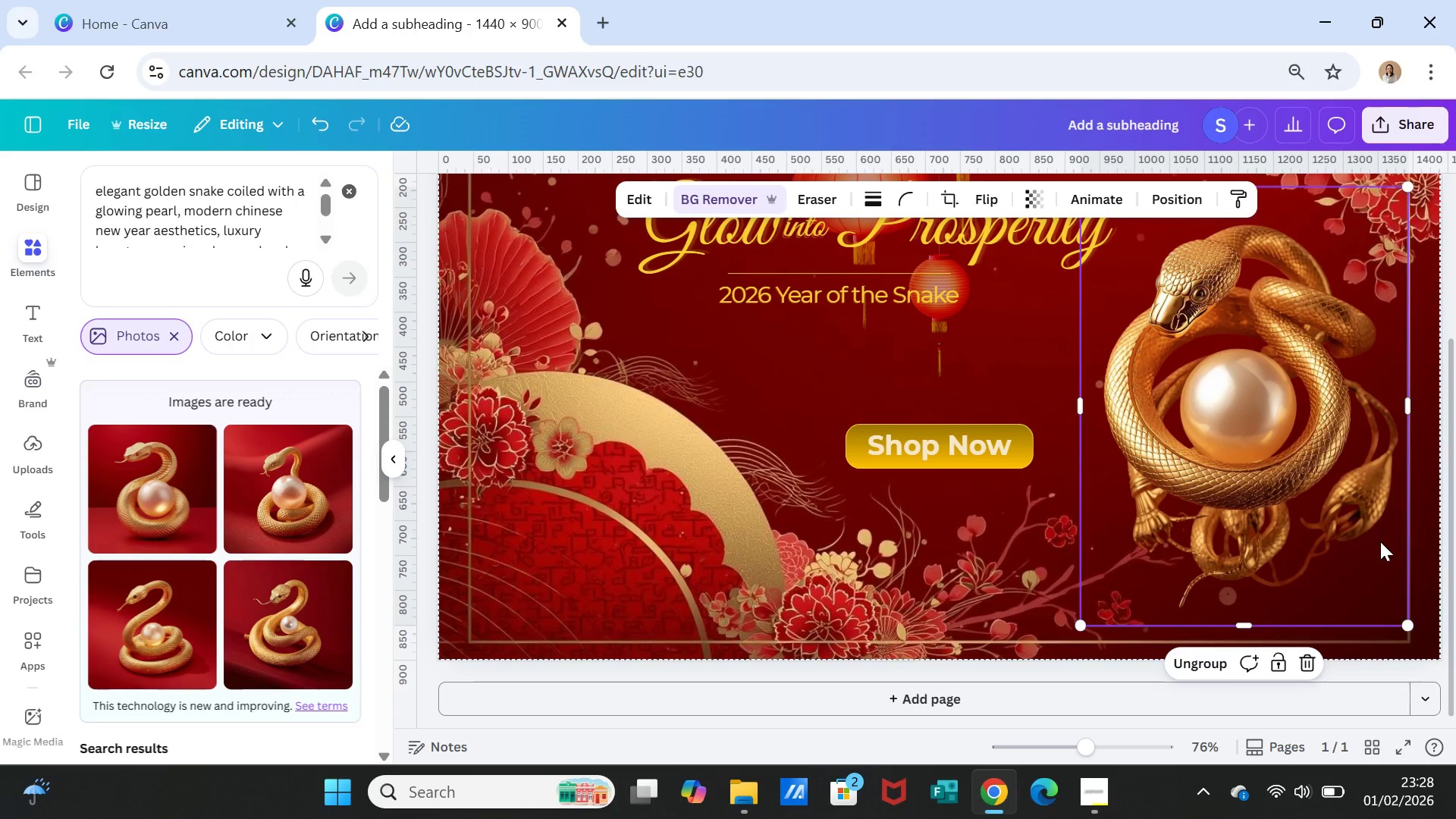 
left_click([1380, 543])
 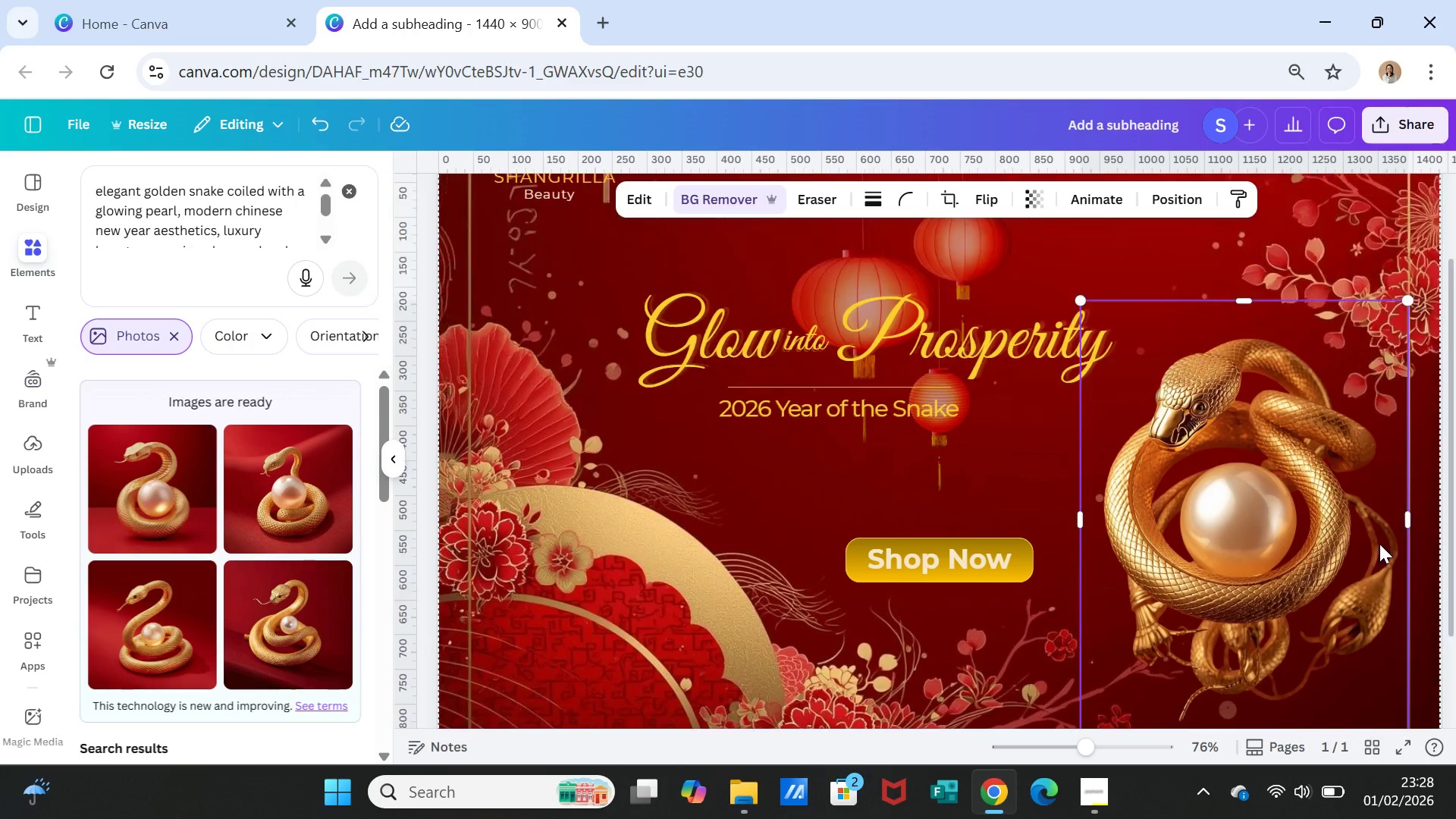 
scroll: coordinate [1379, 544], scroll_direction: up, amount: 1.0
 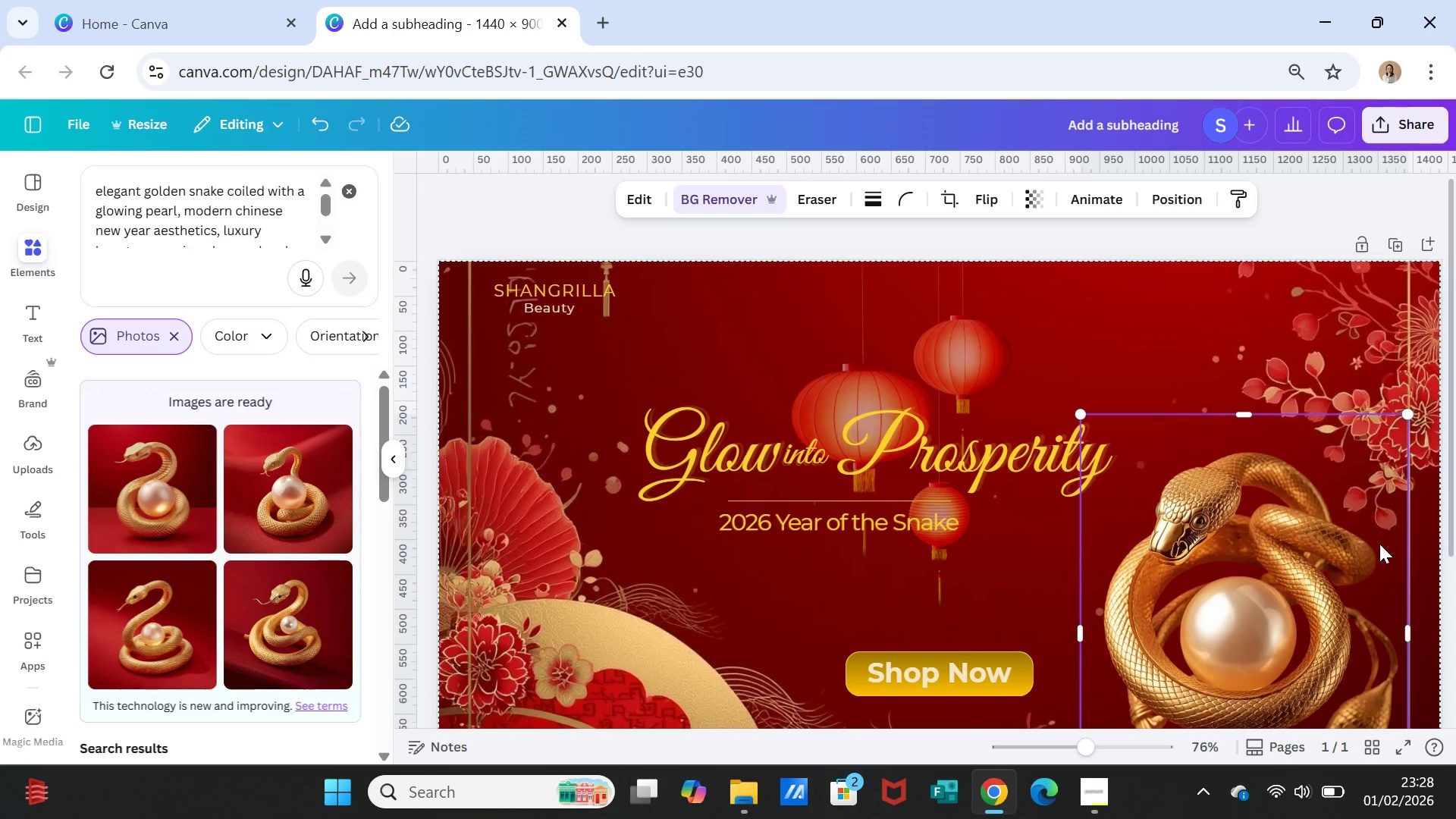 
scroll: coordinate [1379, 544], scroll_direction: down, amount: 1.0
 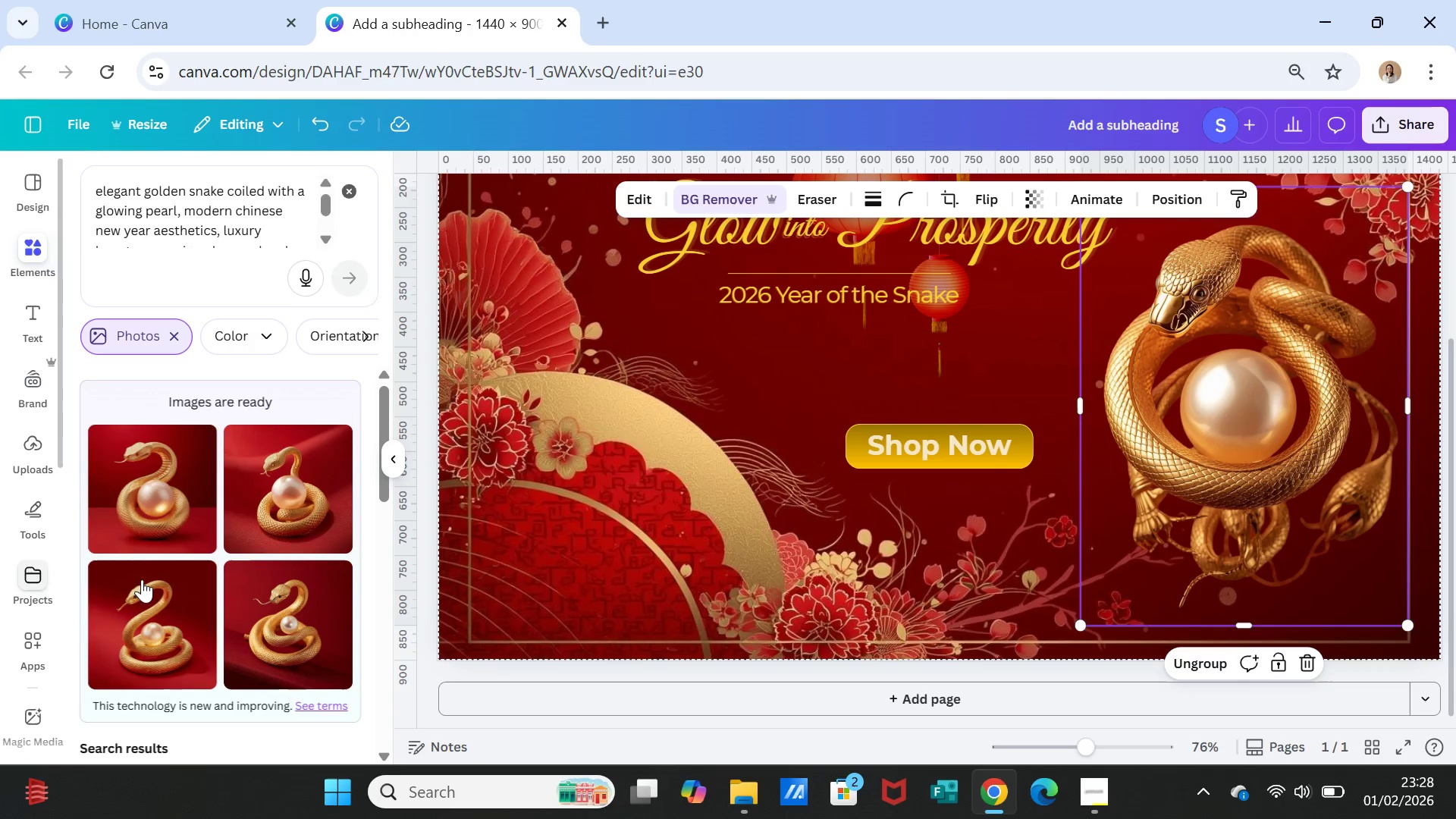 
left_click([1274, 498])
 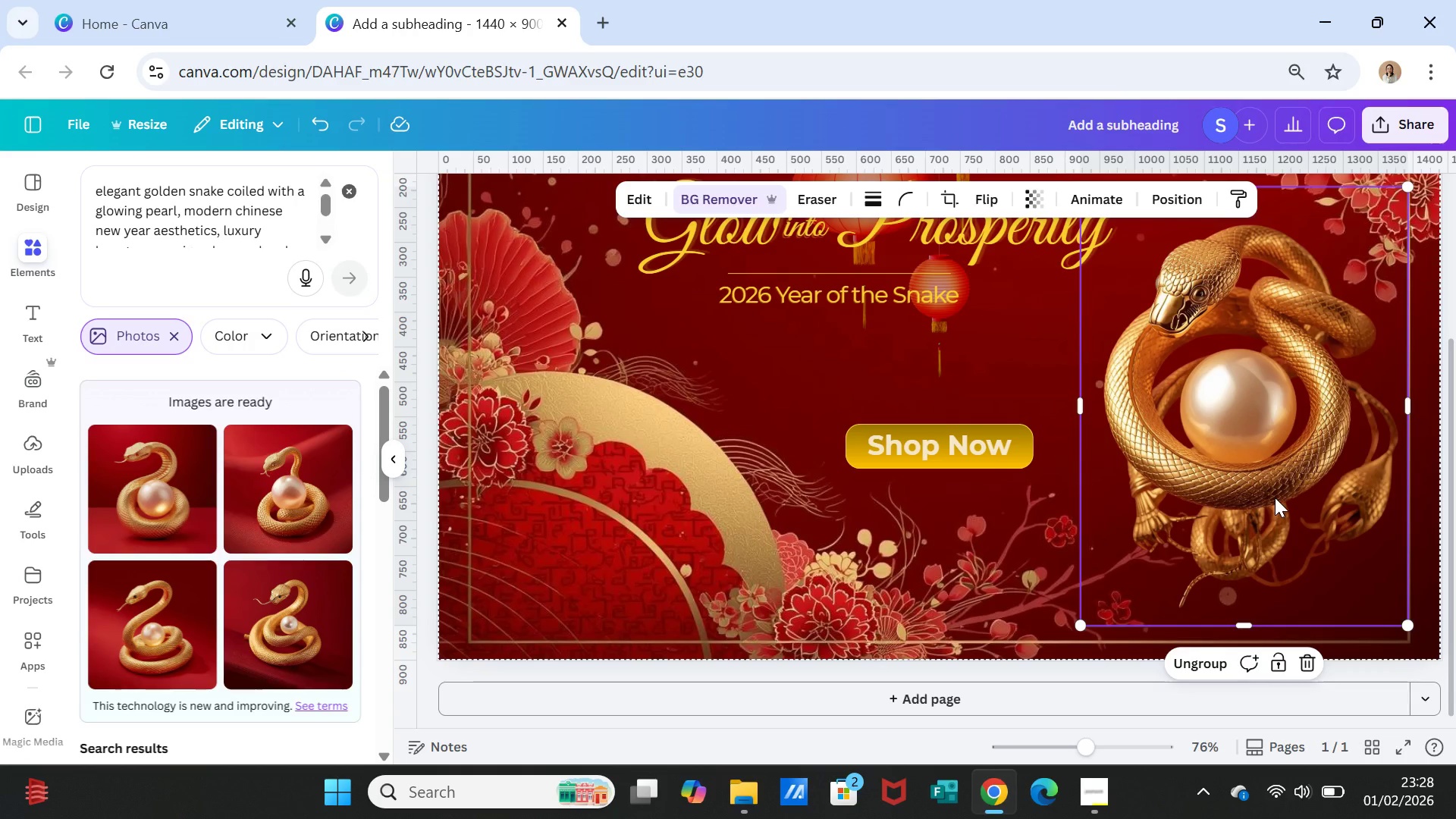 
key(Delete)
 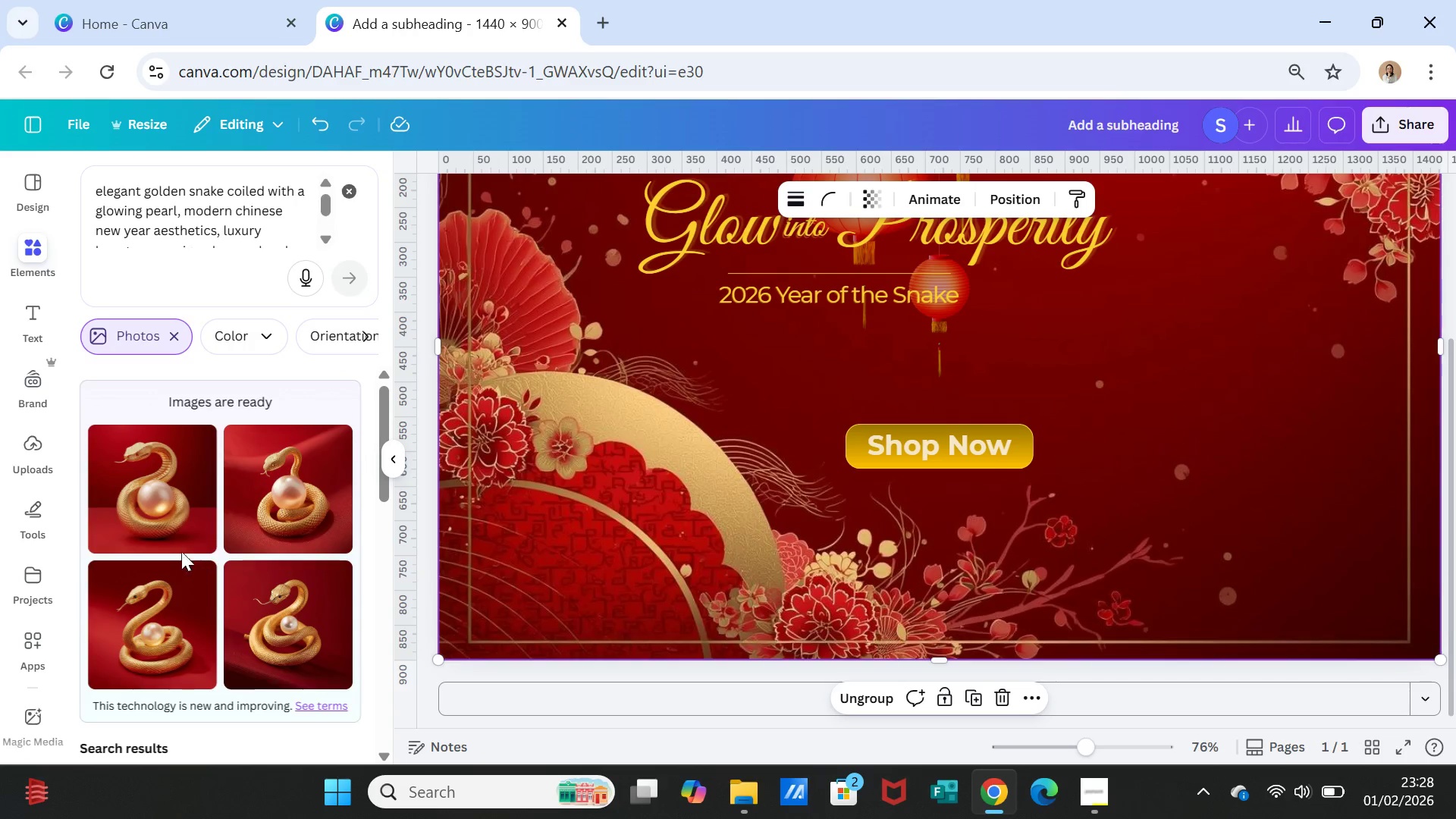 
left_click([168, 521])
 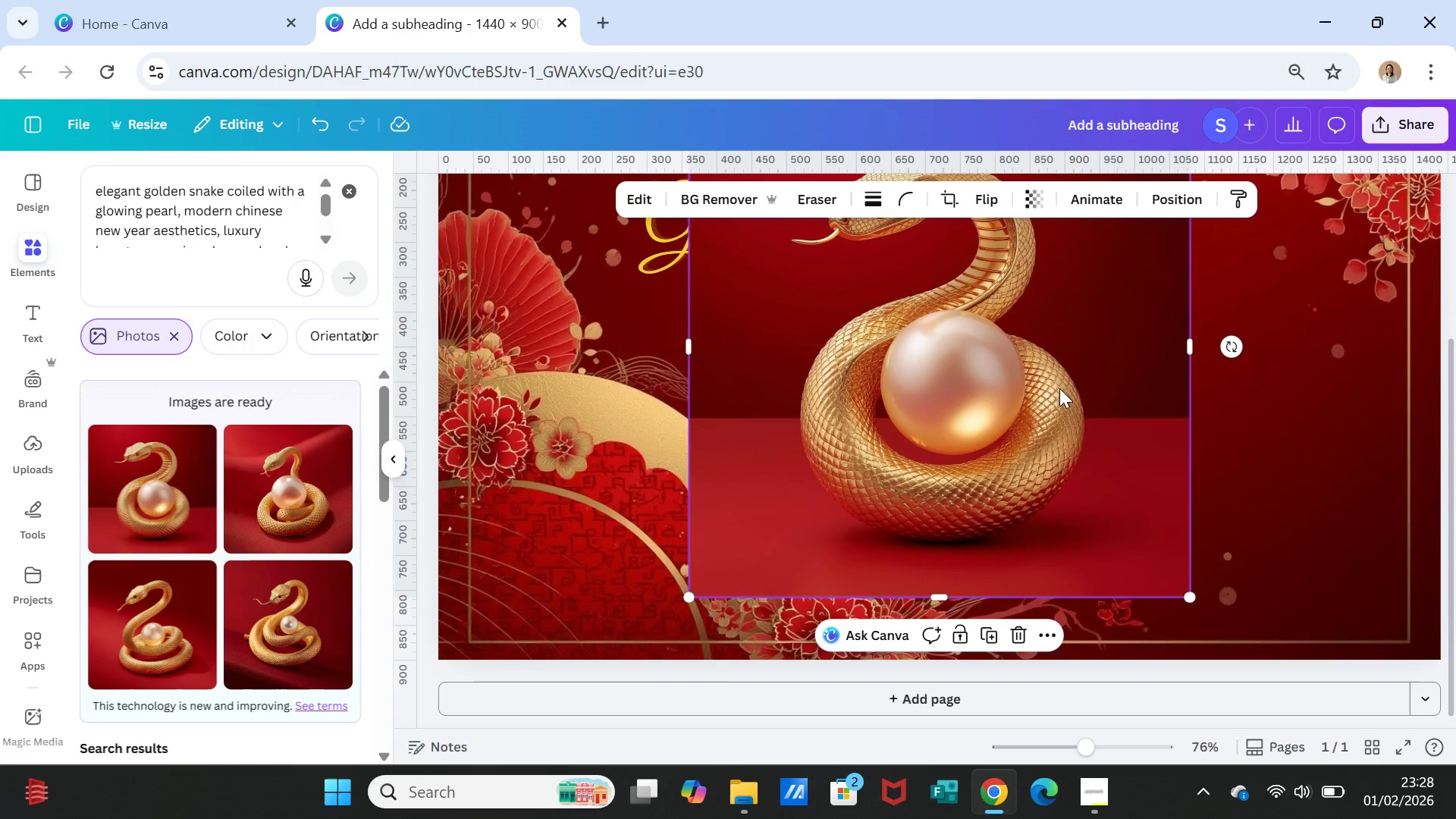 
left_click_drag(start_coordinate=[1061, 393], to_coordinate=[1278, 435])
 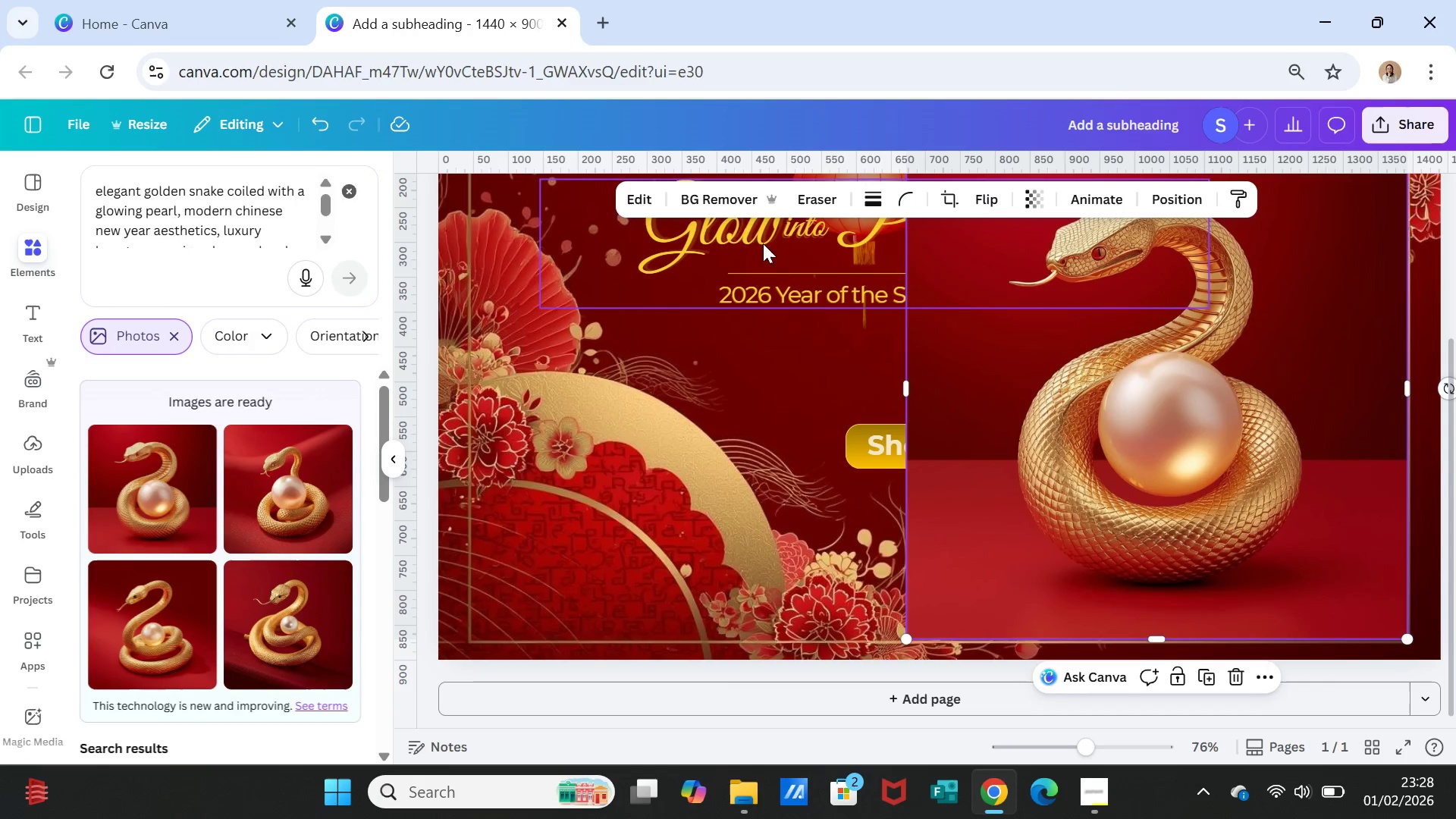 
left_click([722, 201])
 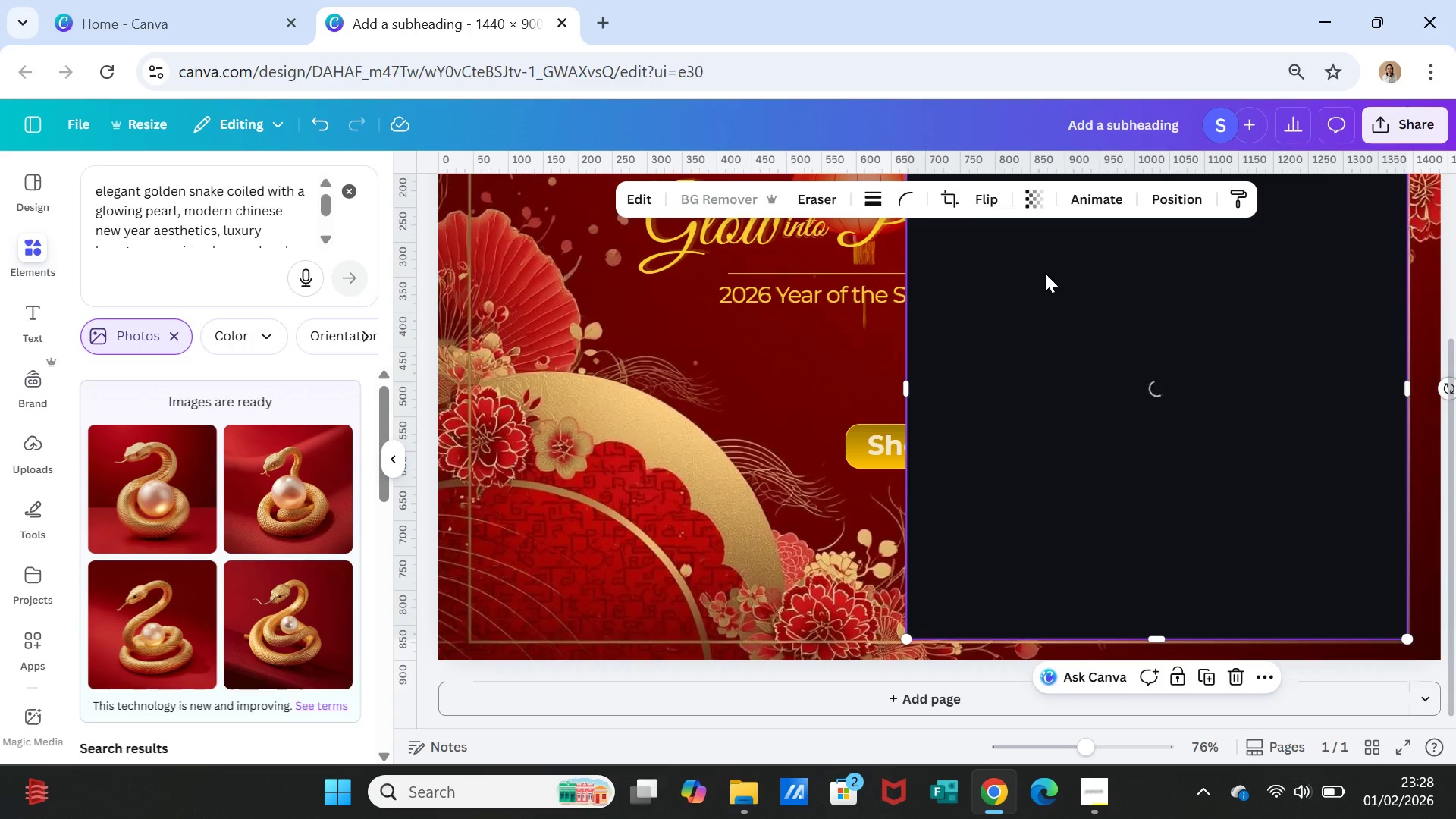 
scroll: coordinate [1138, 381], scroll_direction: up, amount: 1.0
 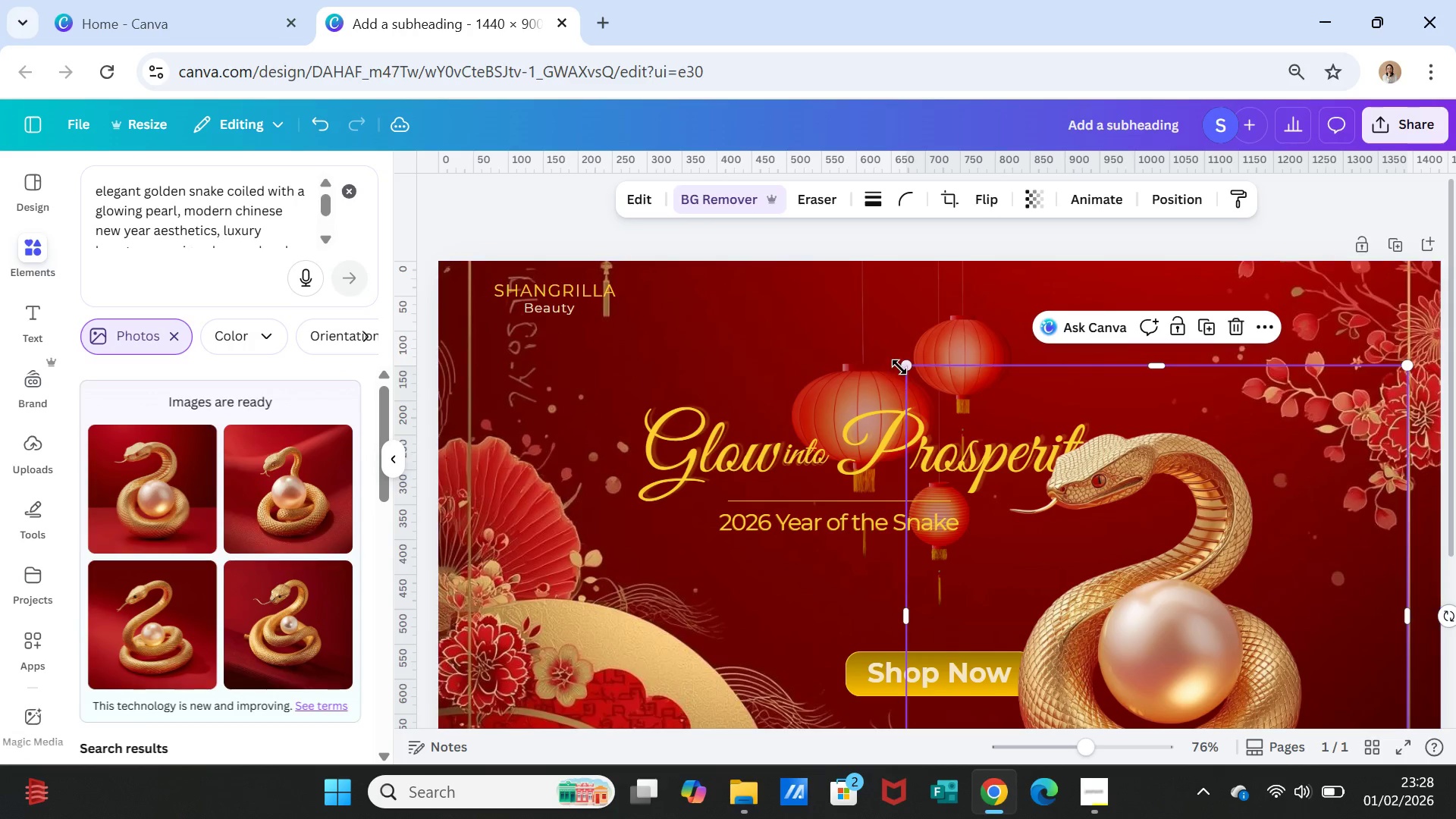 
left_click_drag(start_coordinate=[902, 362], to_coordinate=[1101, 441])
 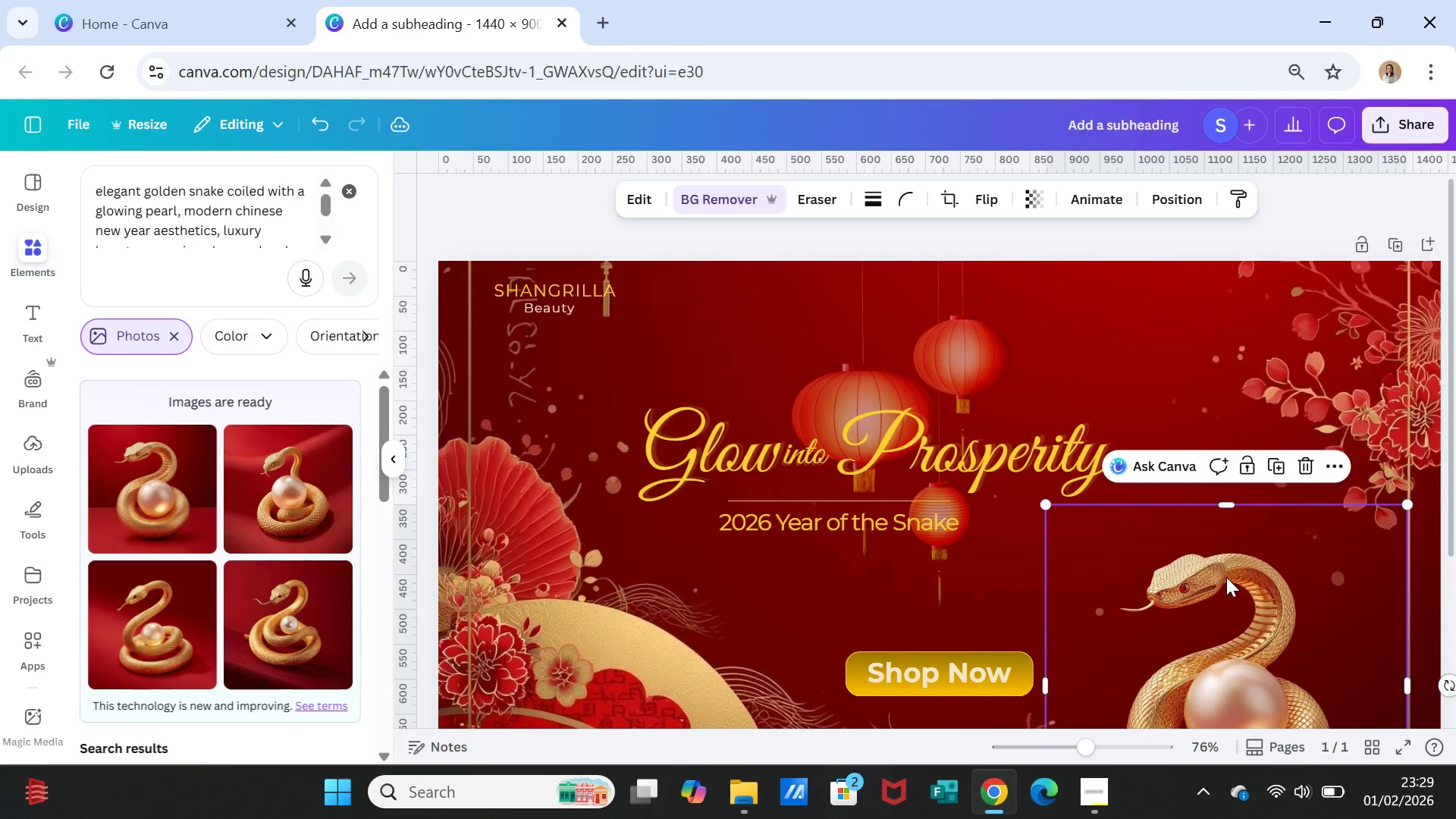 
left_click_drag(start_coordinate=[1226, 577], to_coordinate=[1228, 561])
 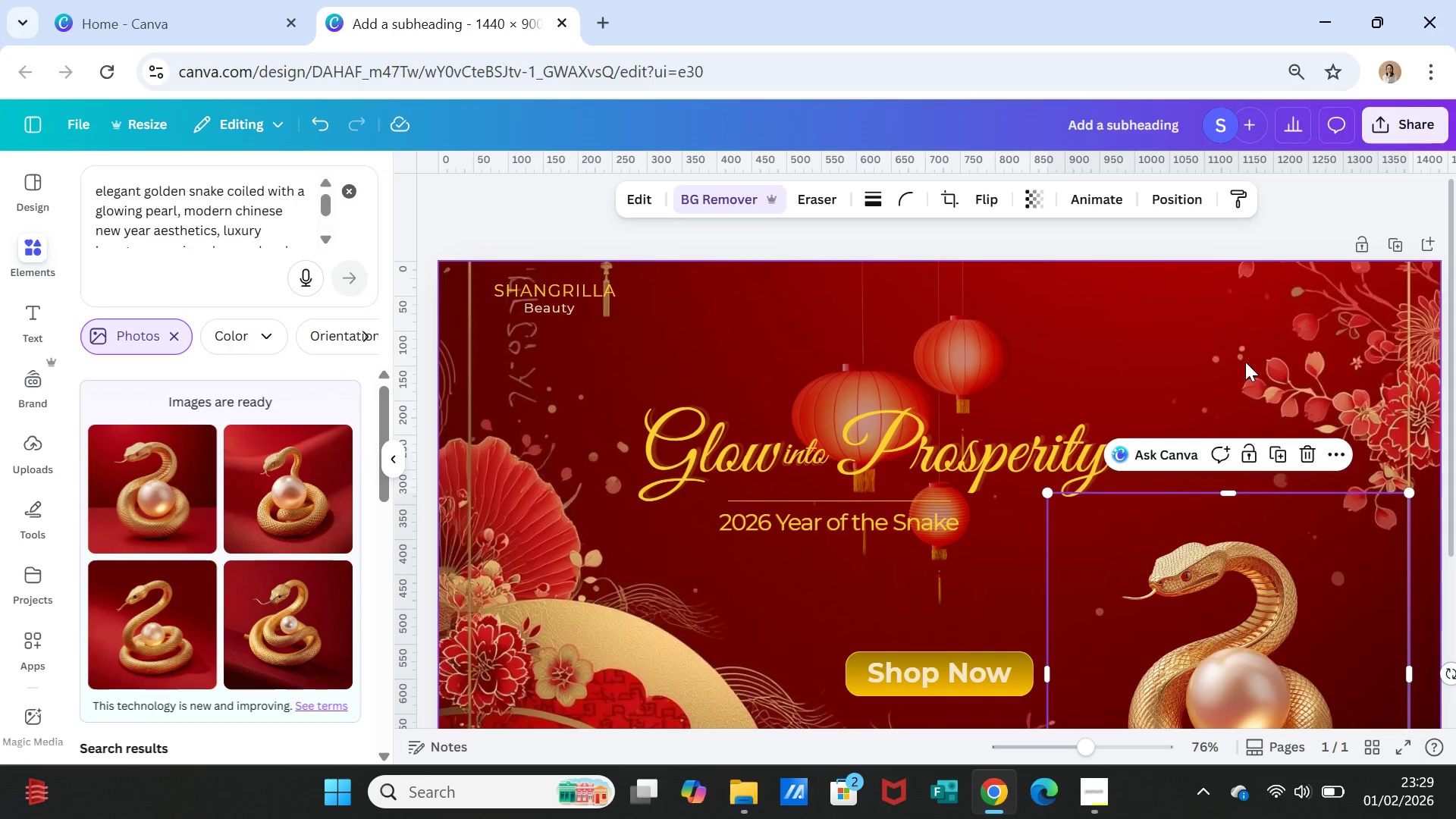 
left_click([1241, 356])
 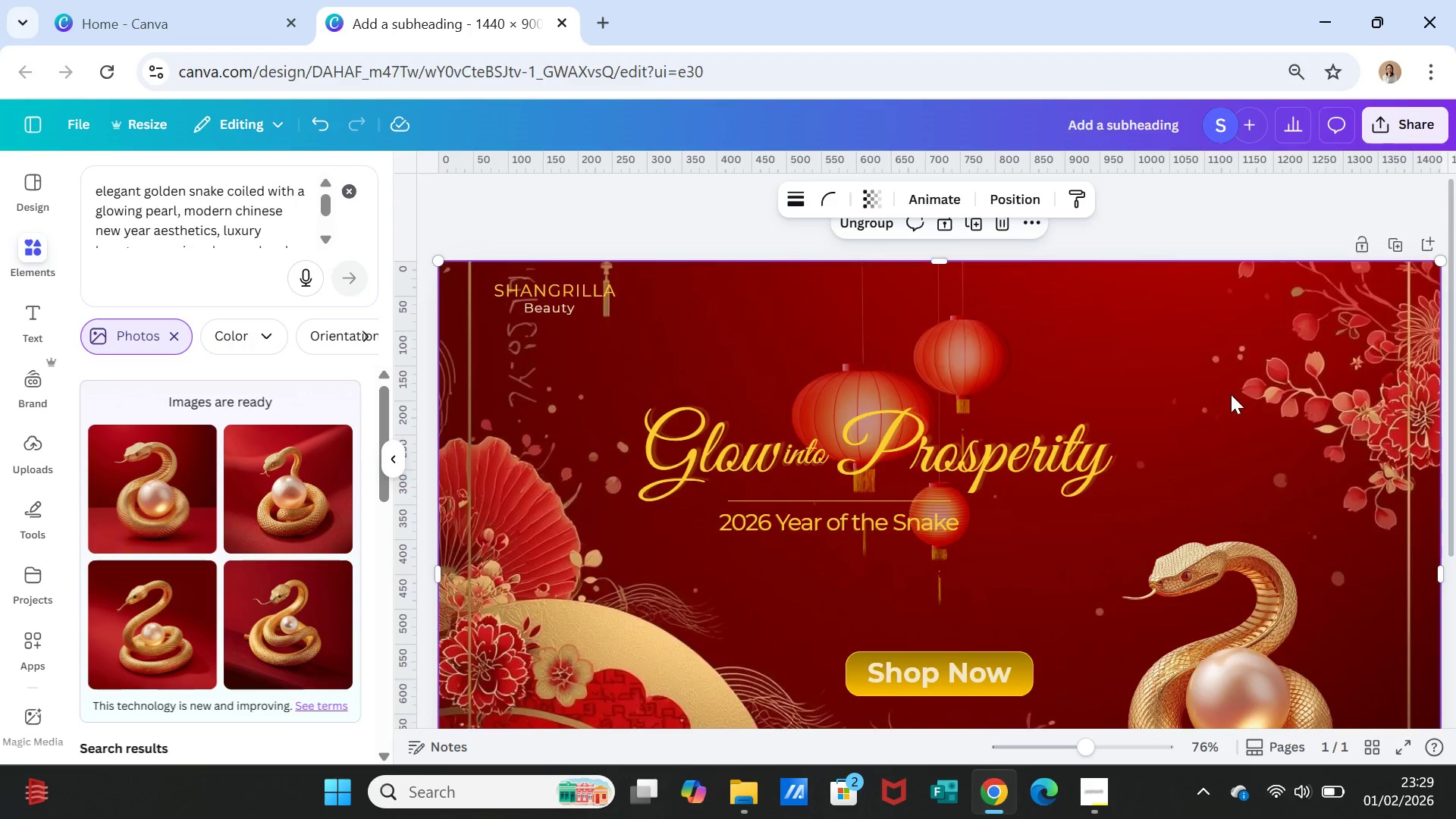 
scroll: coordinate [1231, 394], scroll_direction: down, amount: 1.0
 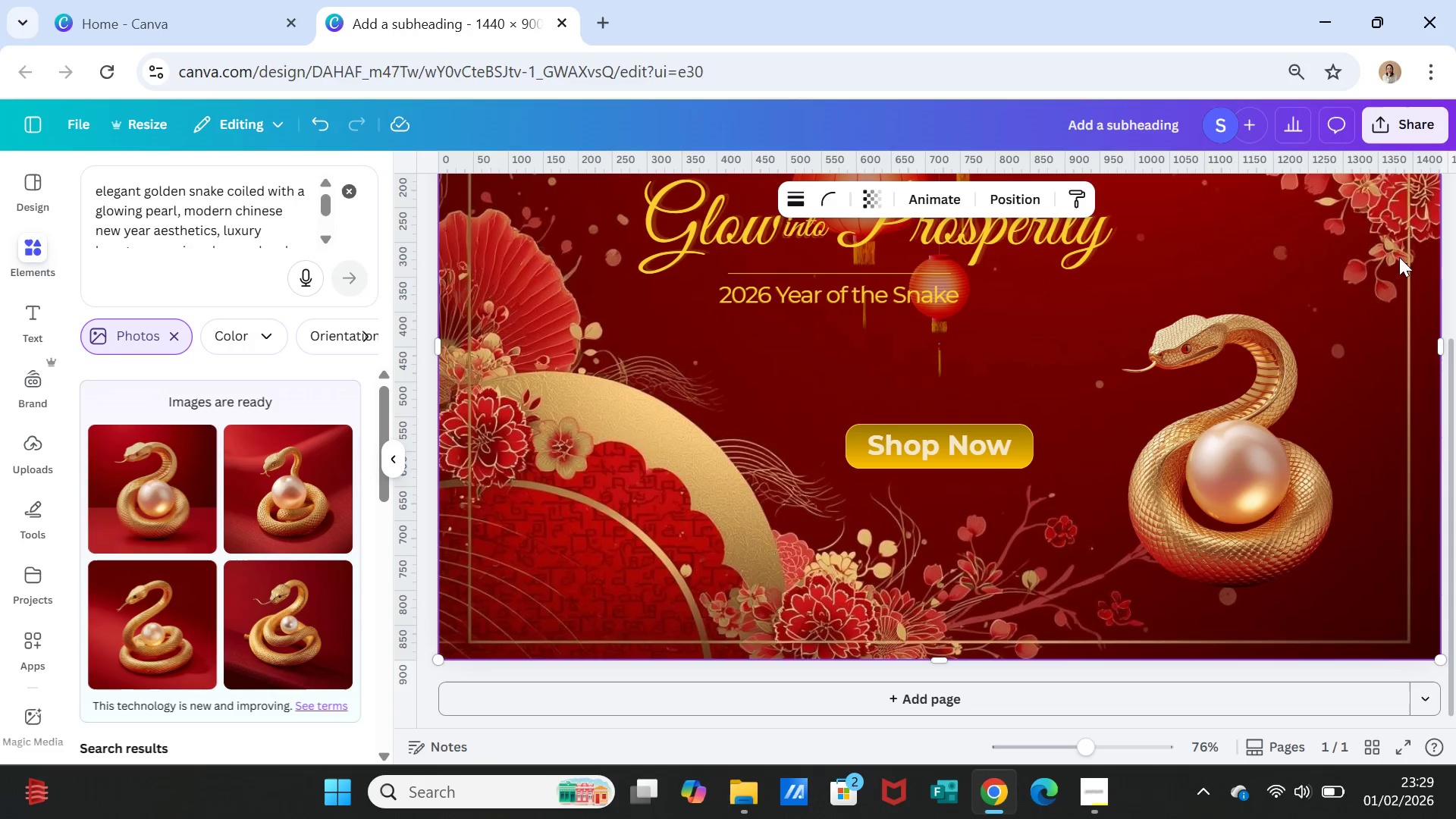 
left_click([1370, 295])
 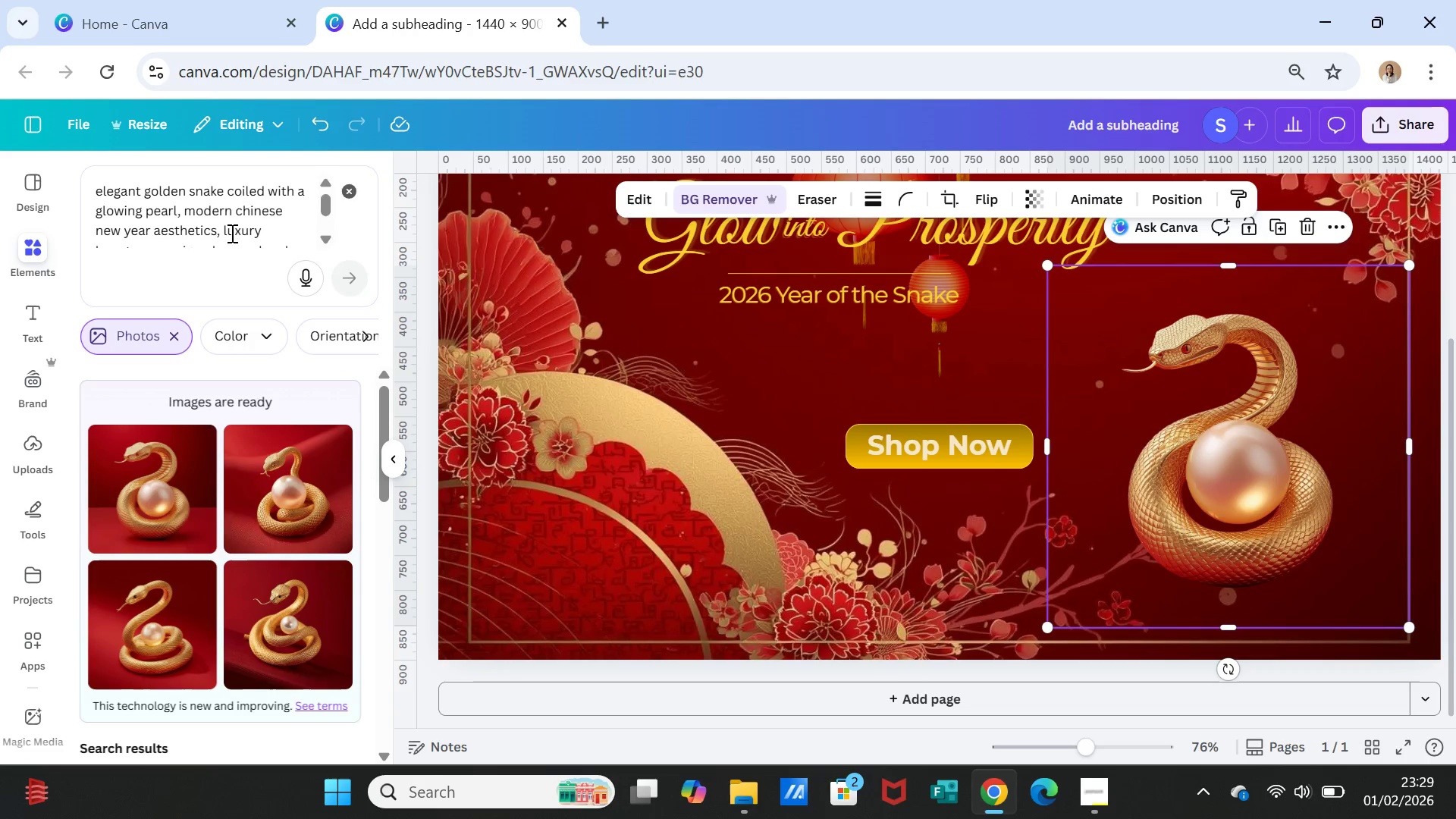 
wait(7.67)
 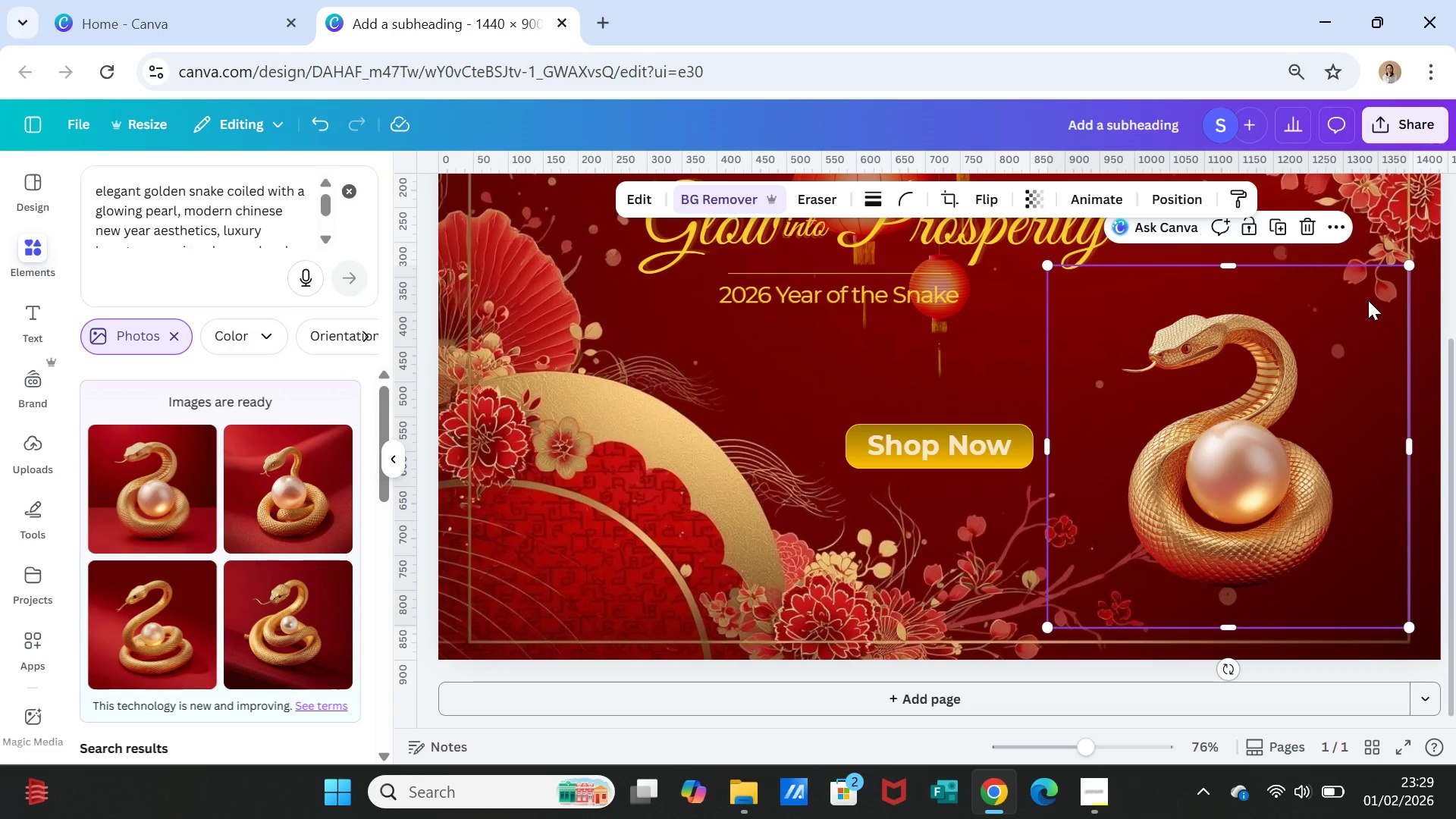 
left_click_drag(start_coordinate=[187, 190], to_coordinate=[146, 185])
 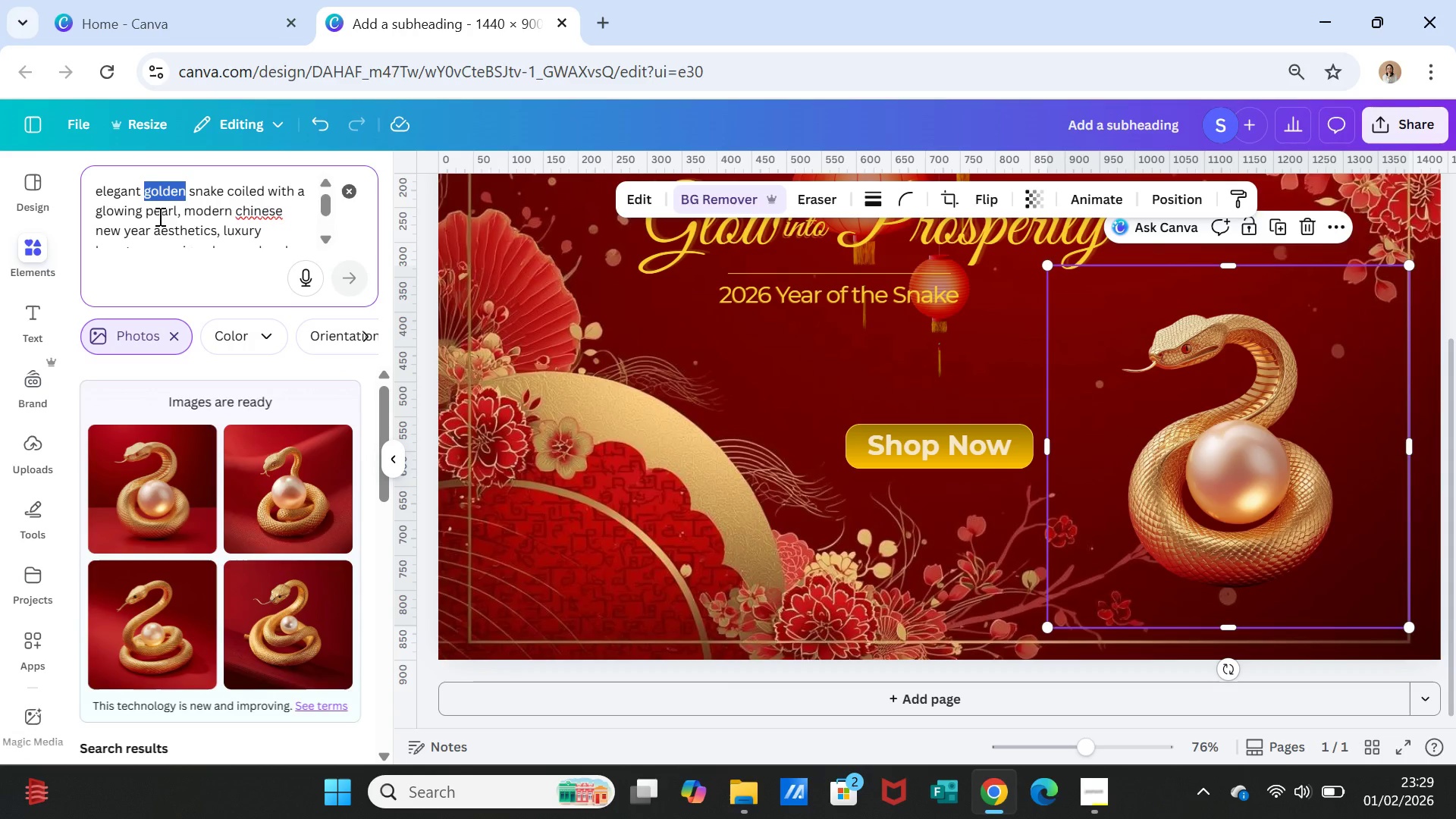 
scroll: coordinate [267, 225], scroll_direction: down, amount: 2.0
 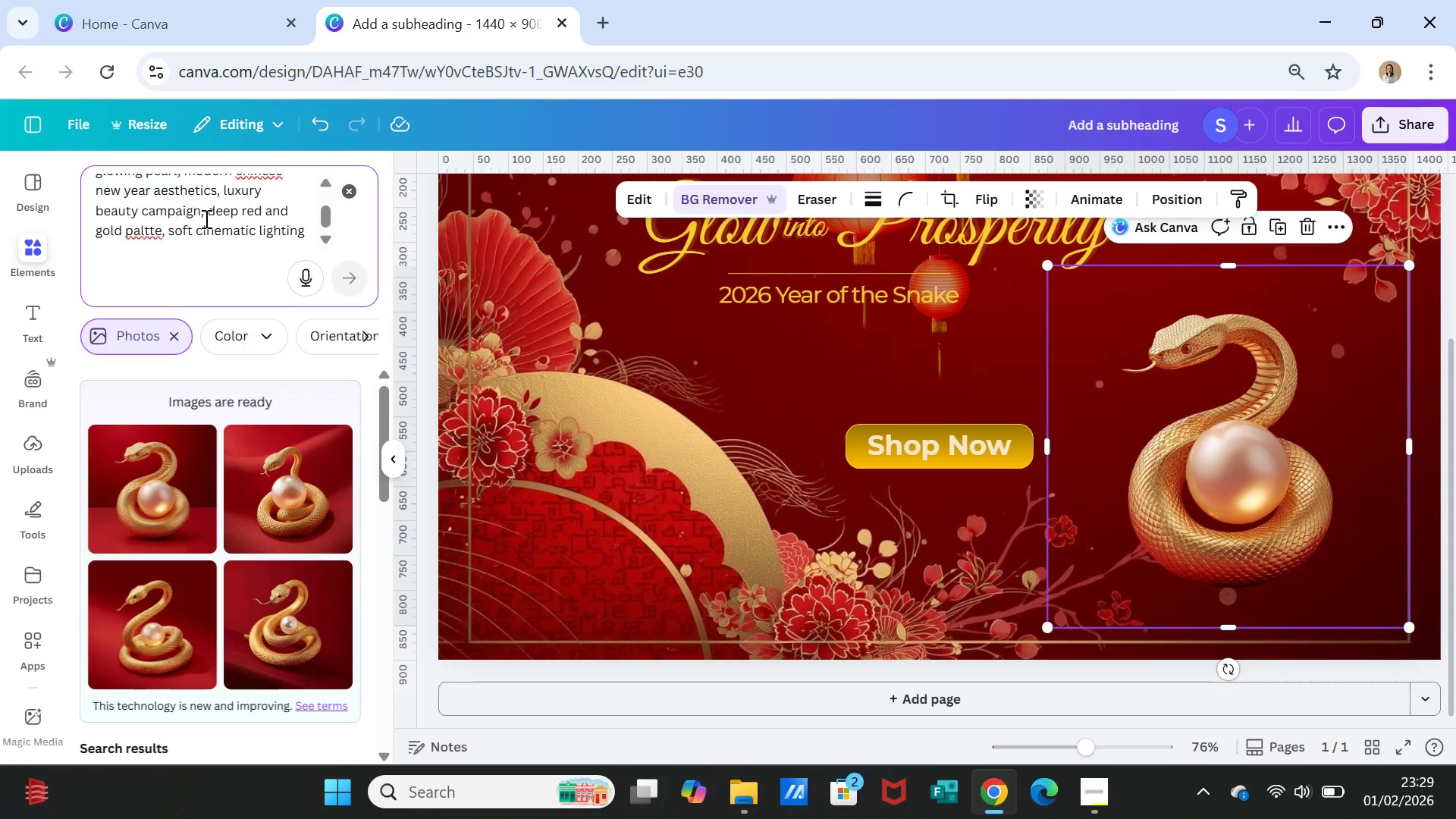 
wait(5.21)
 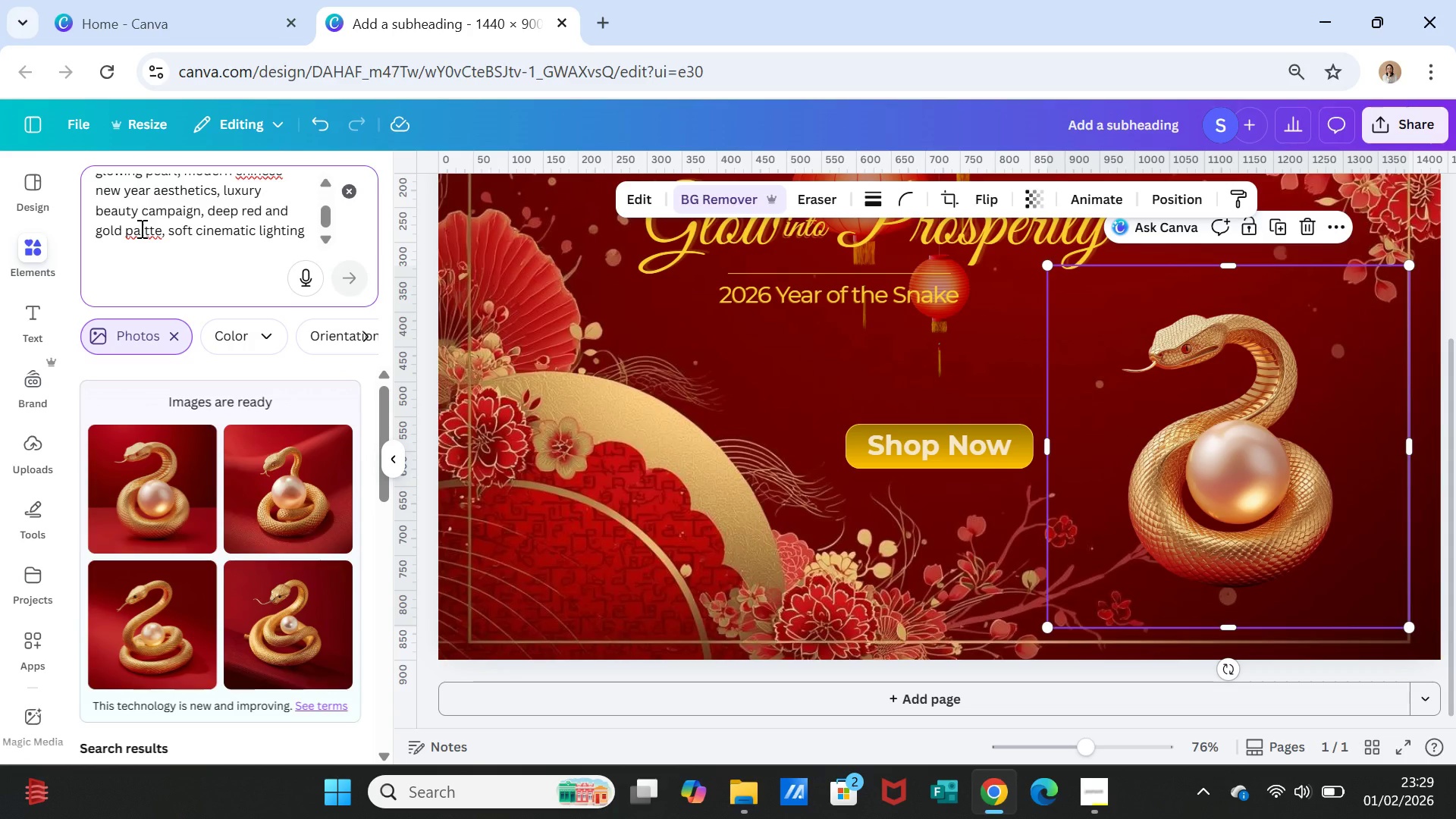 
scroll: coordinate [220, 217], scroll_direction: up, amount: 1.0
 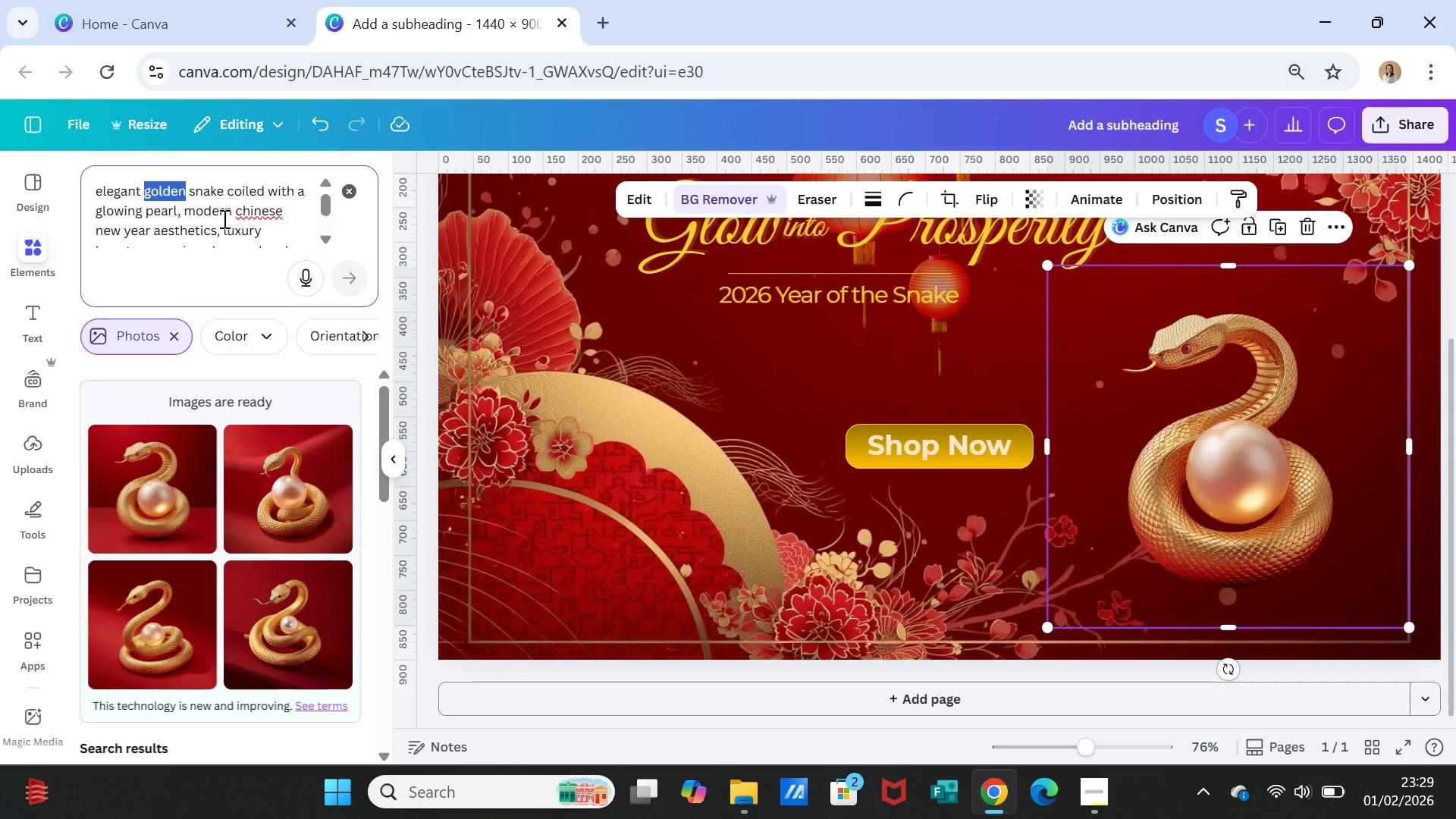 
type(gold)
 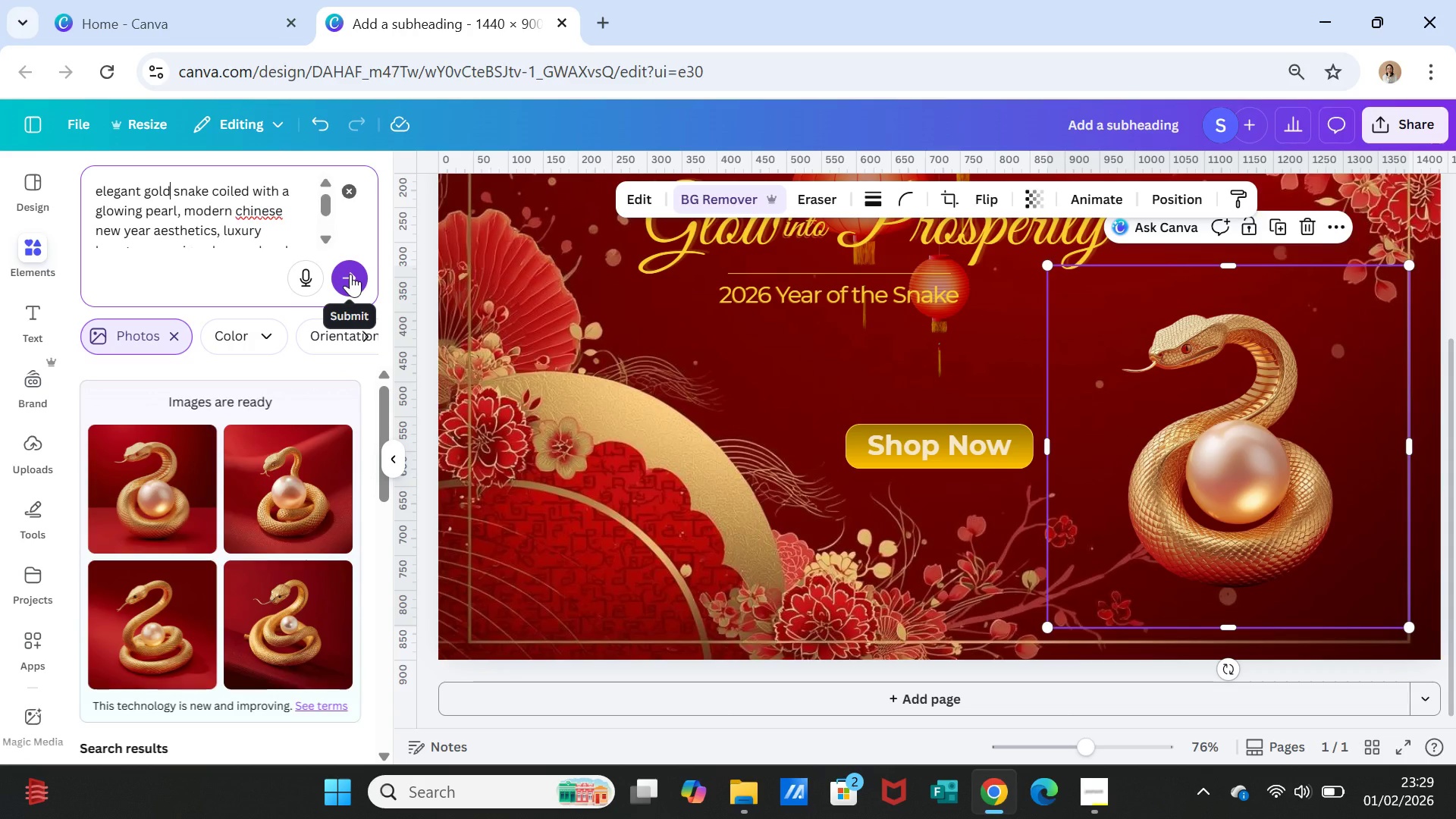 
left_click([350, 274])
 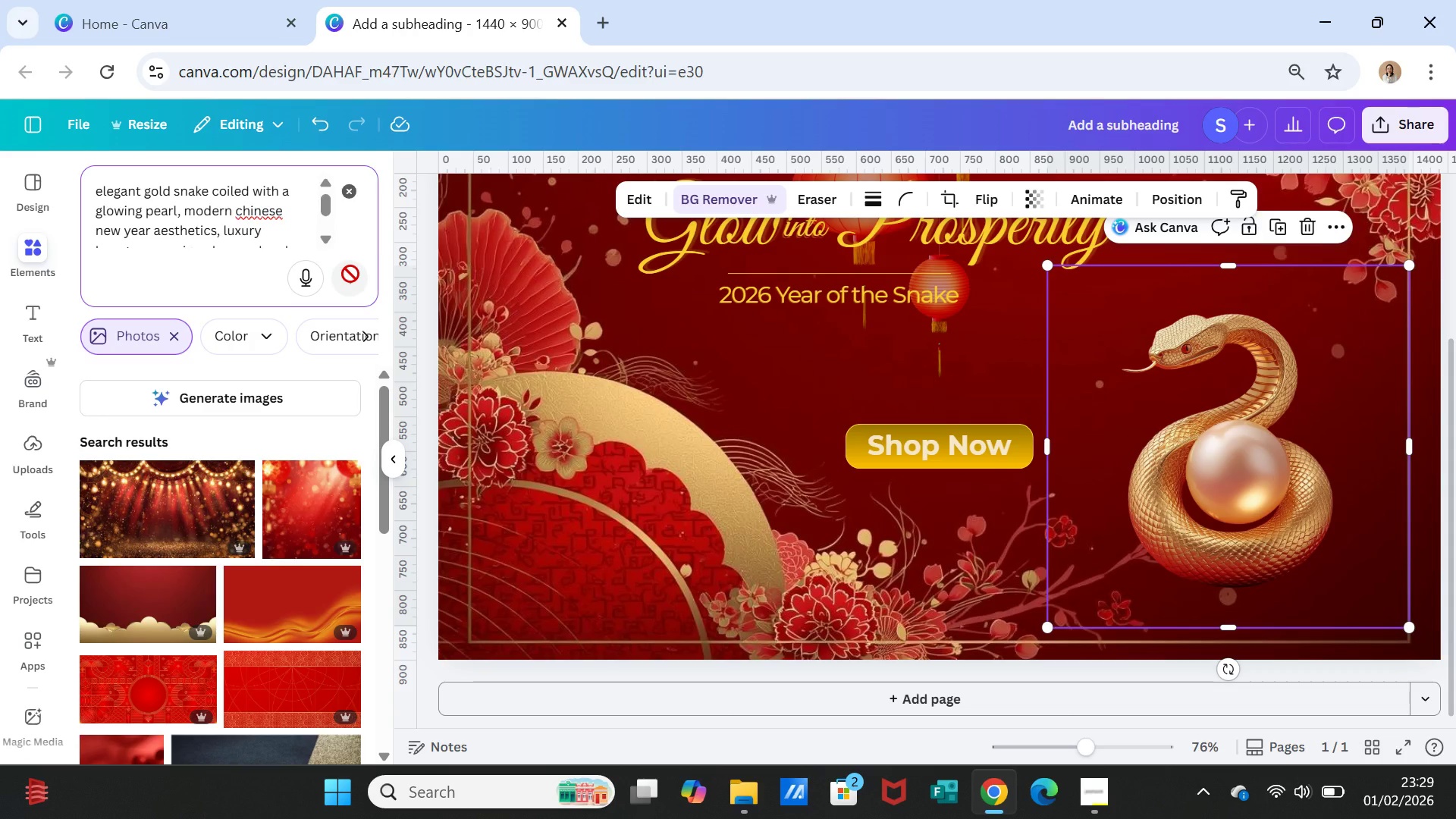 
left_click([209, 386])
 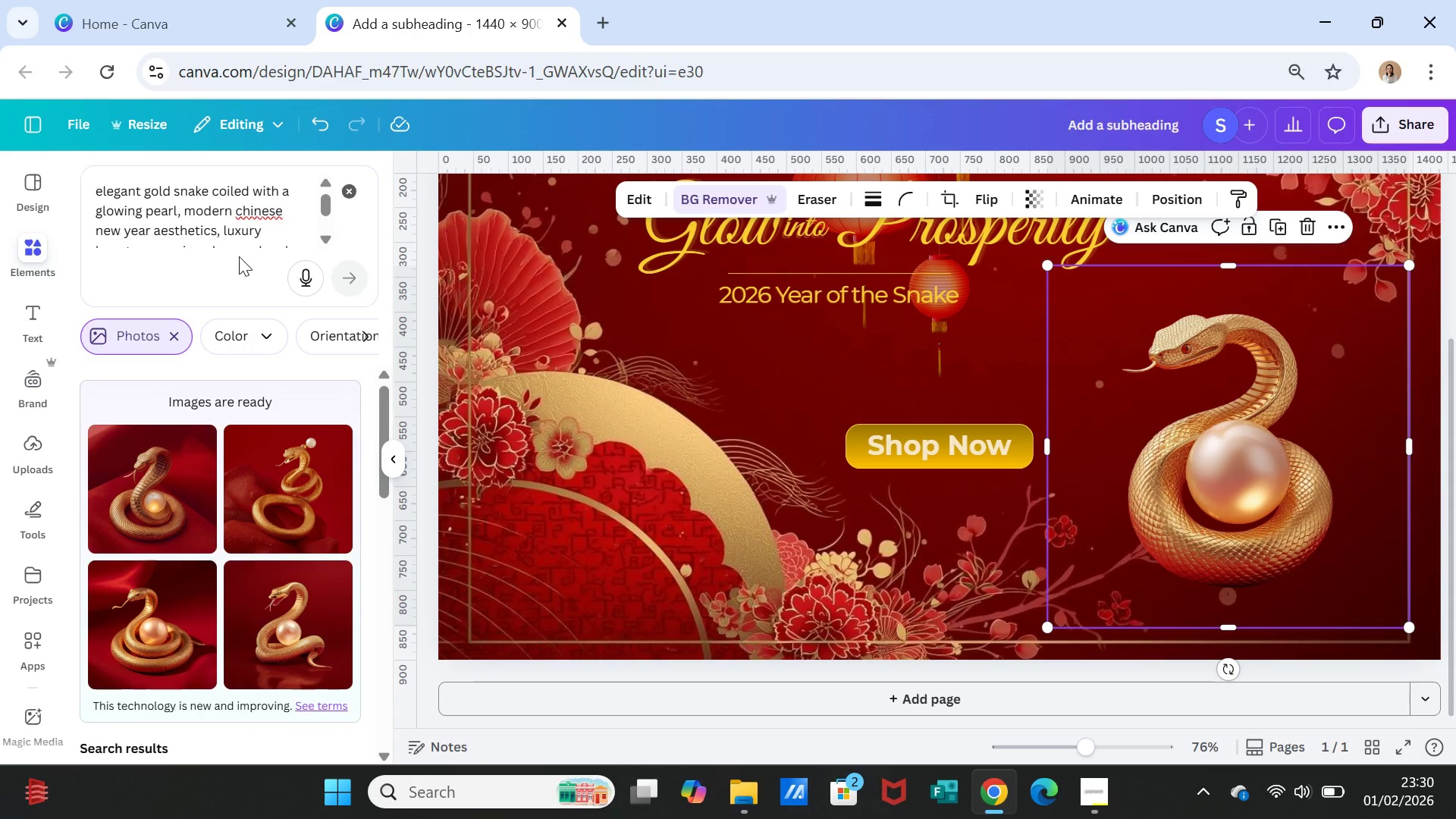 
wait(23.98)
 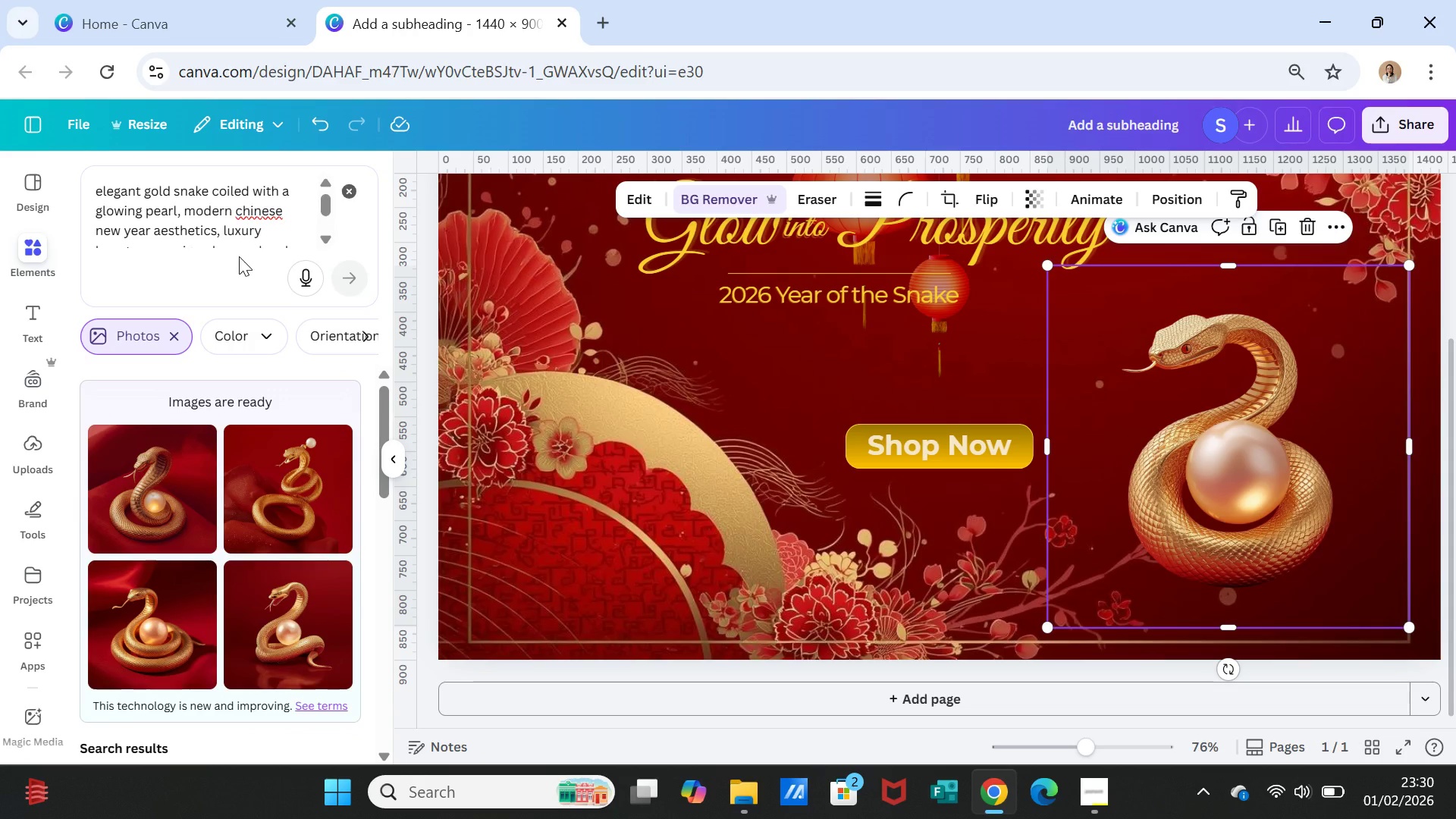 
left_click([144, 185])
 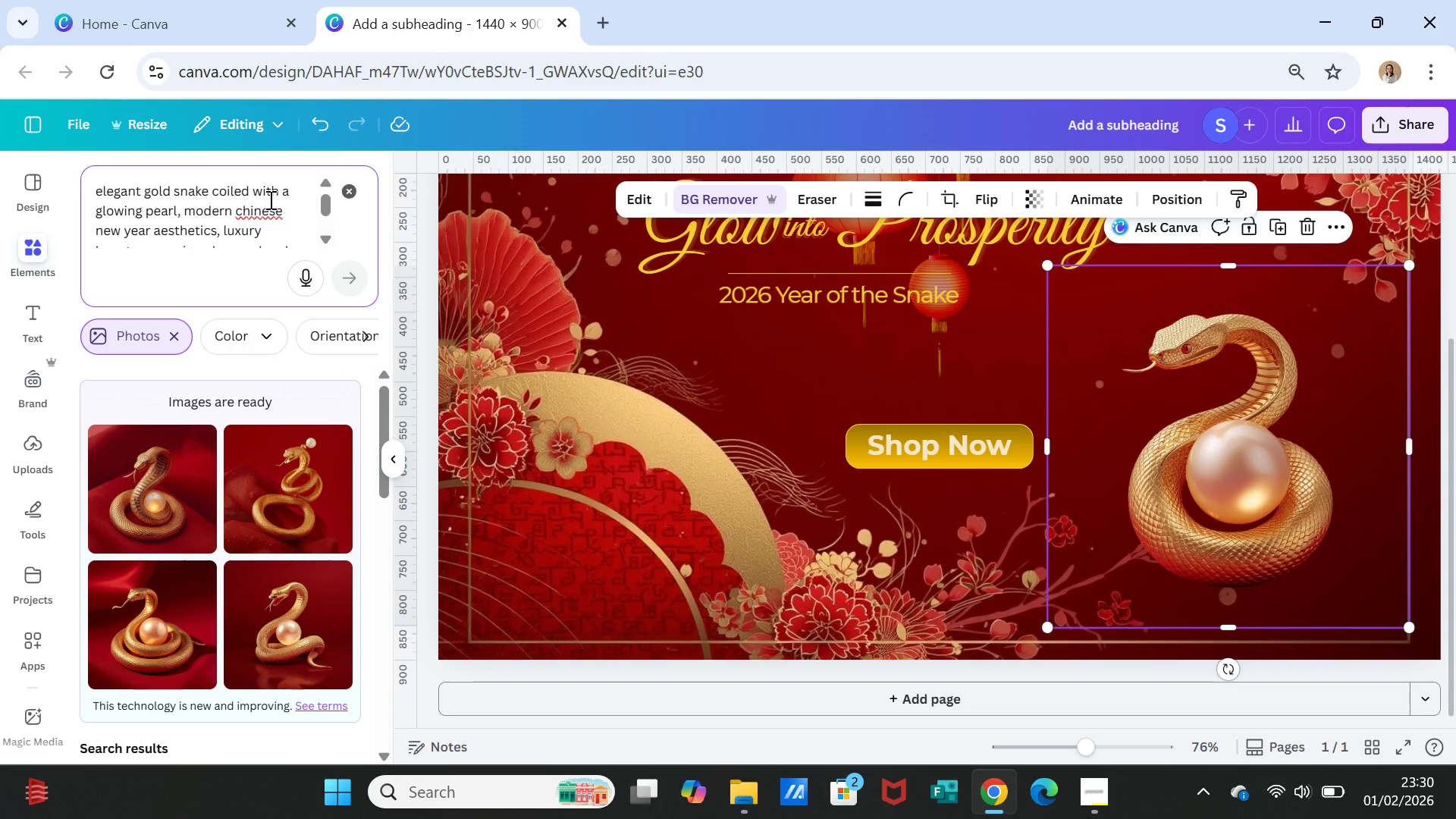 
type(yelow )
 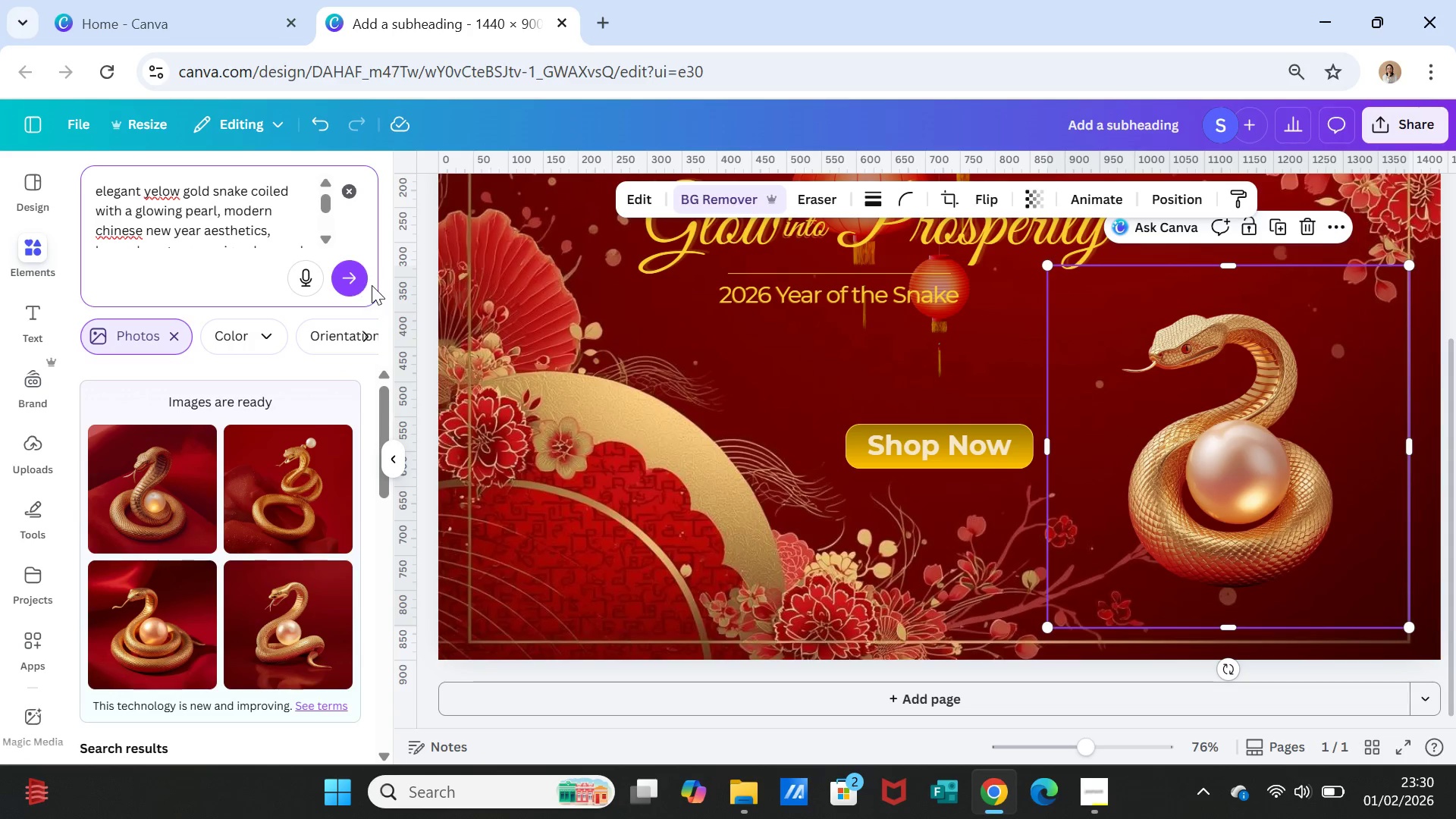 
left_click([355, 281])
 